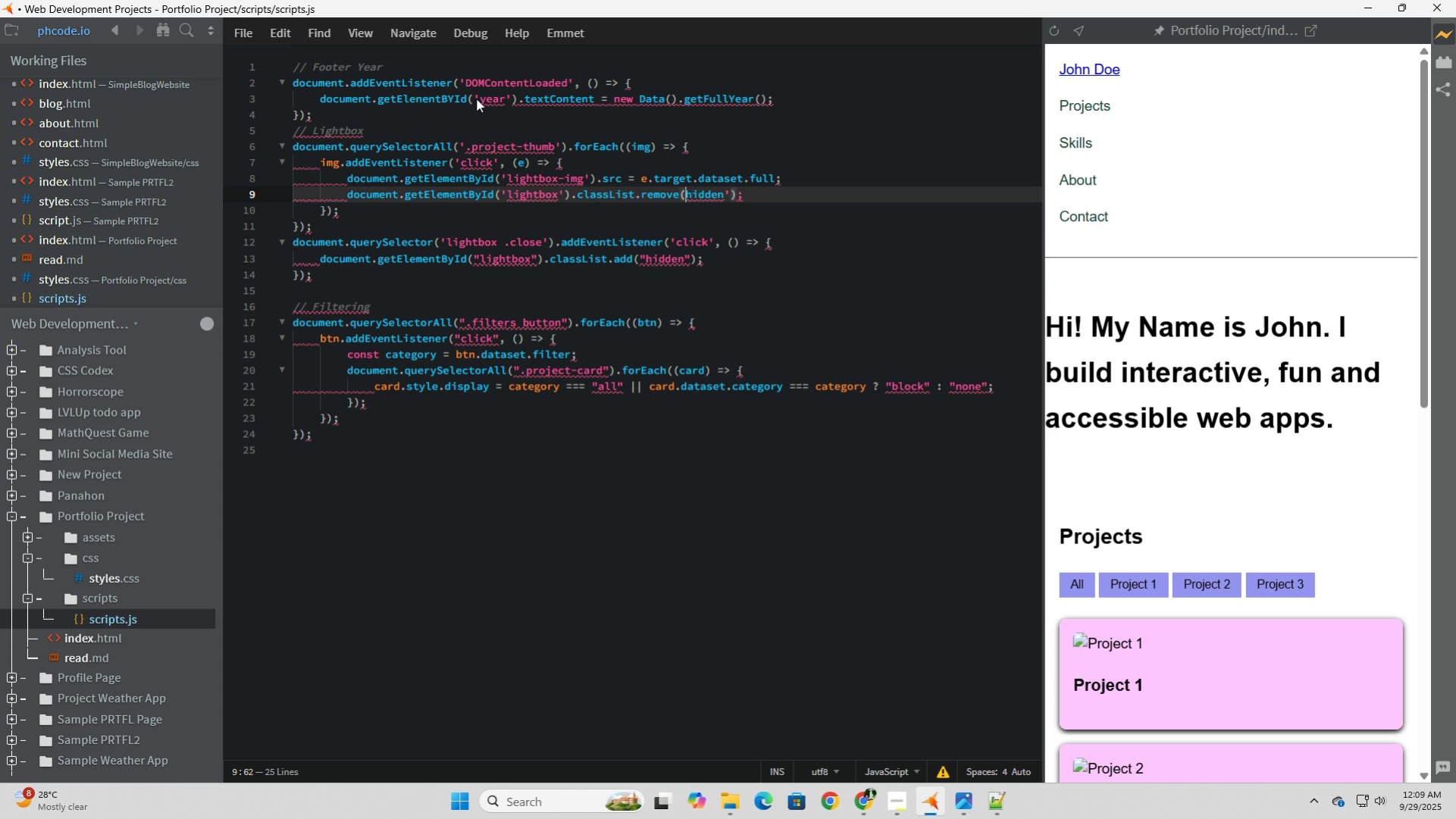 
key(Backspace)
 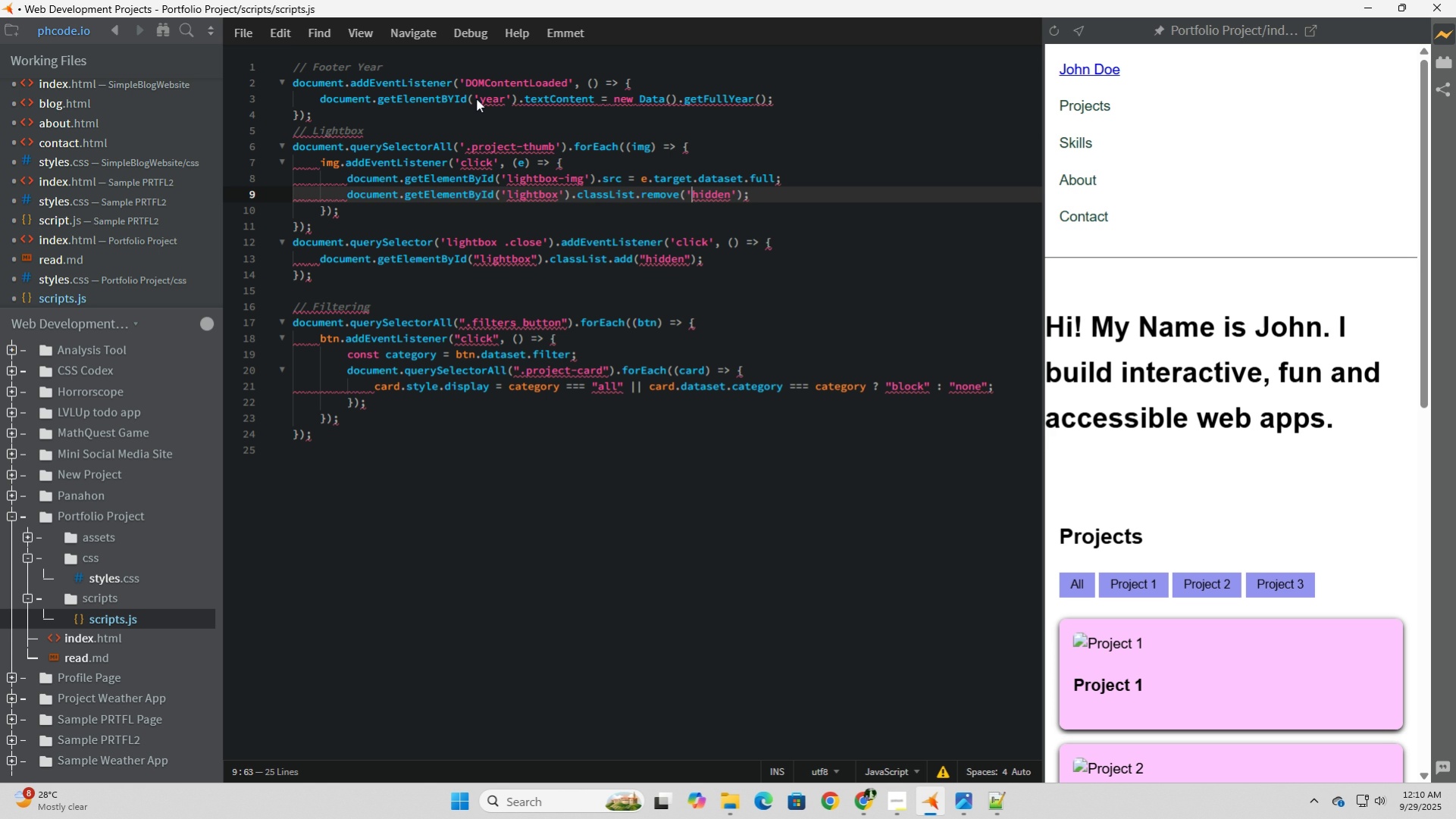 
key(Quote)
 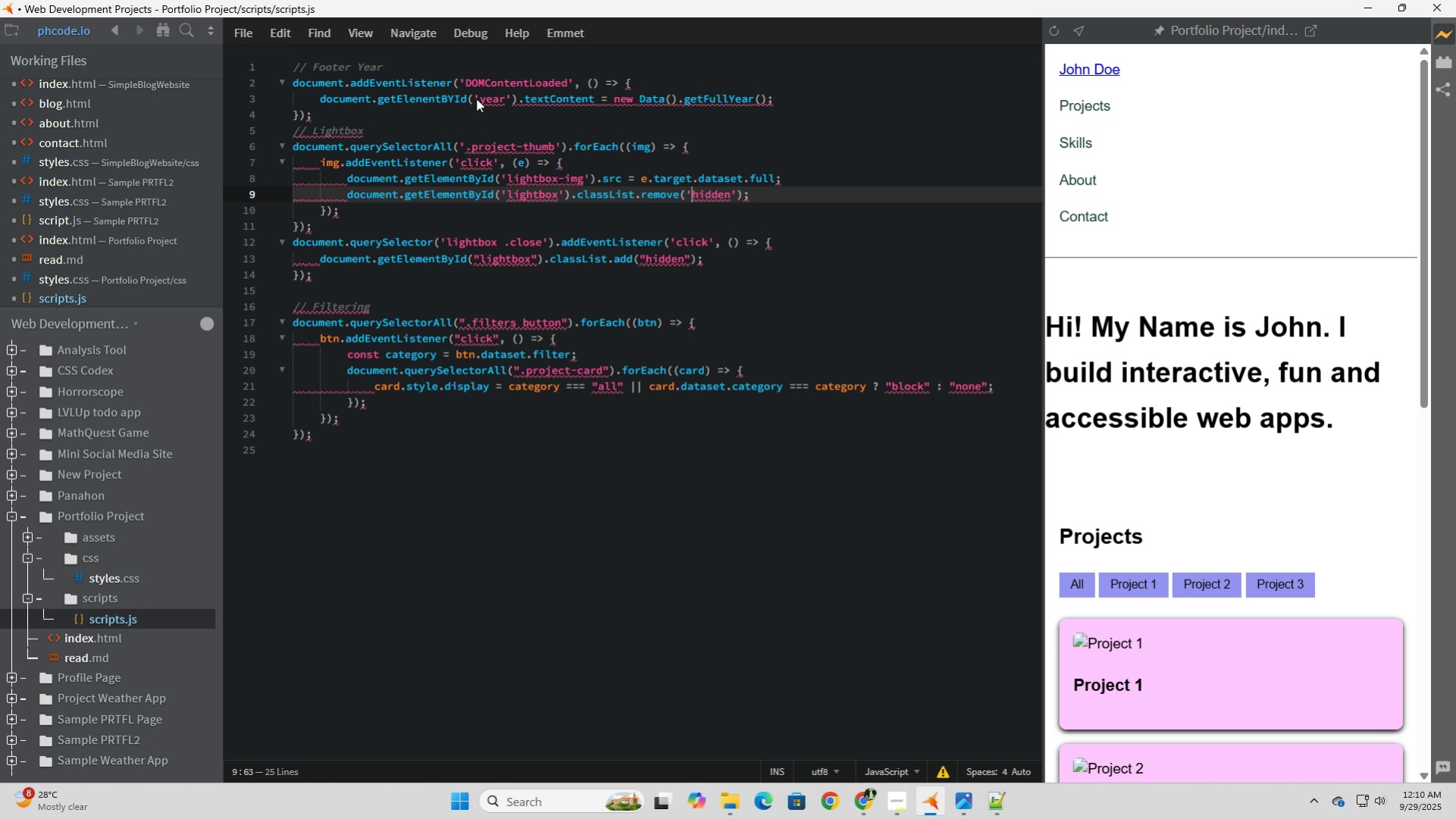 
key(ArrowDown)
 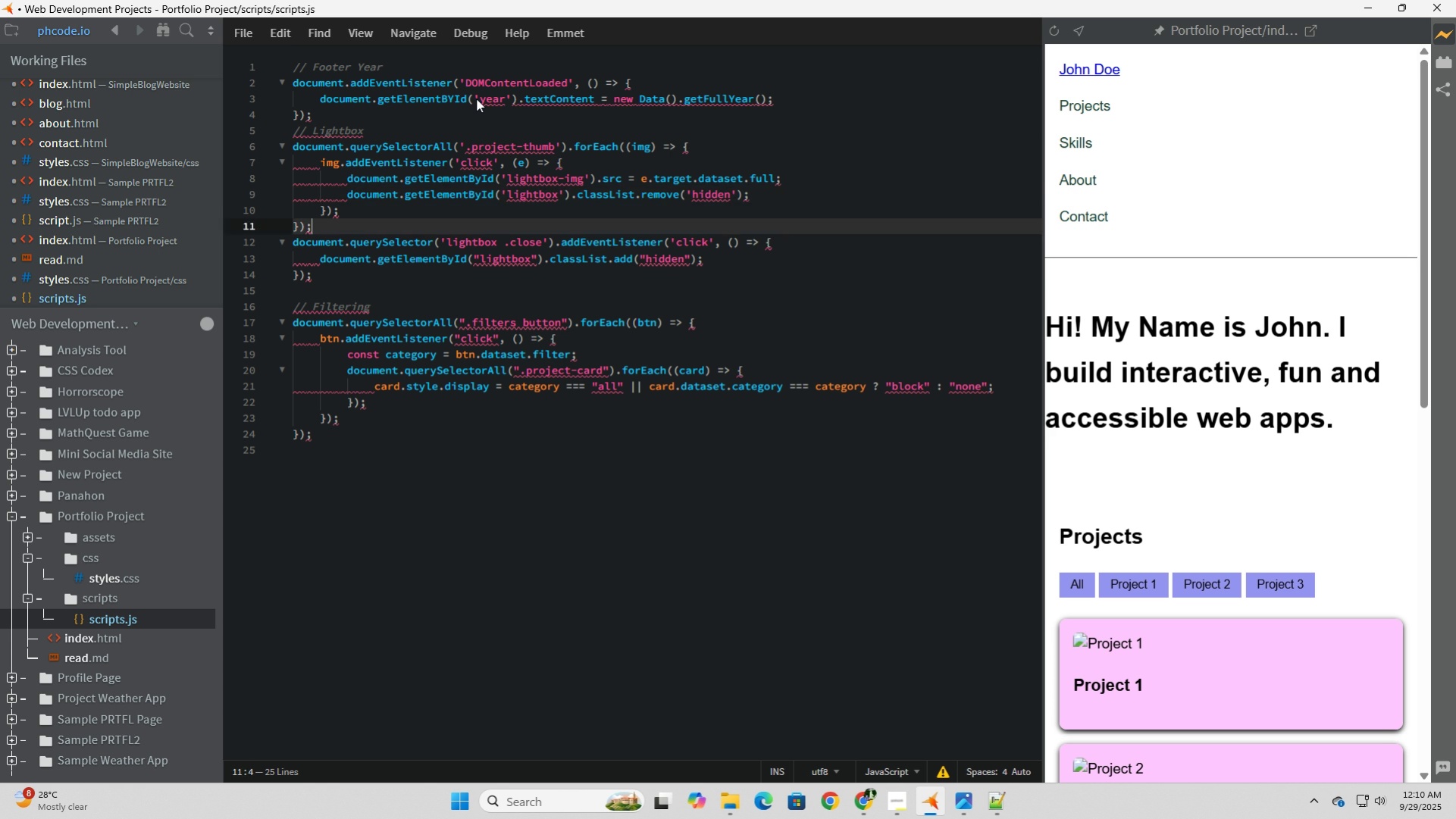 
key(ArrowDown)
 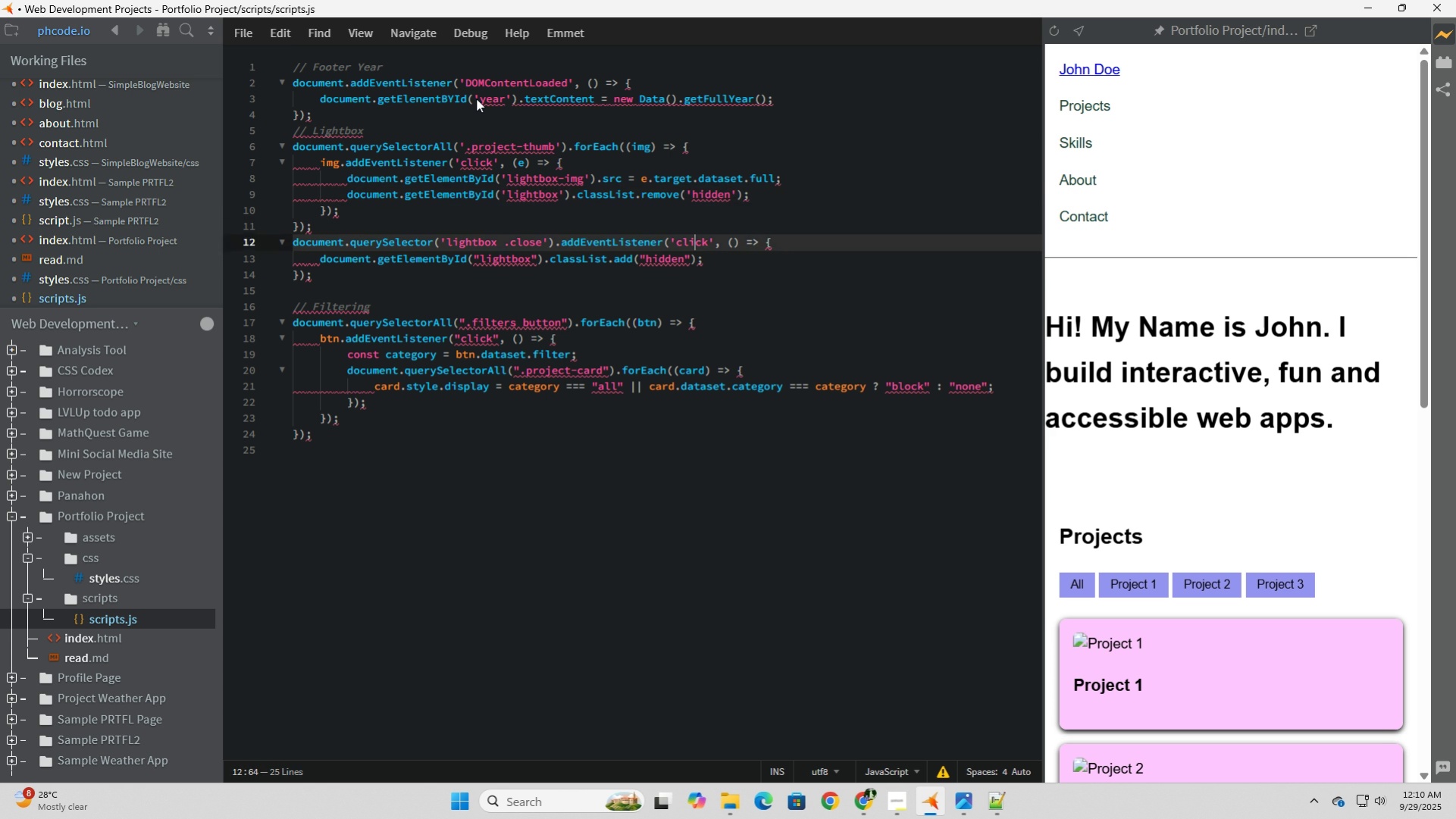 
key(ArrowDown)
 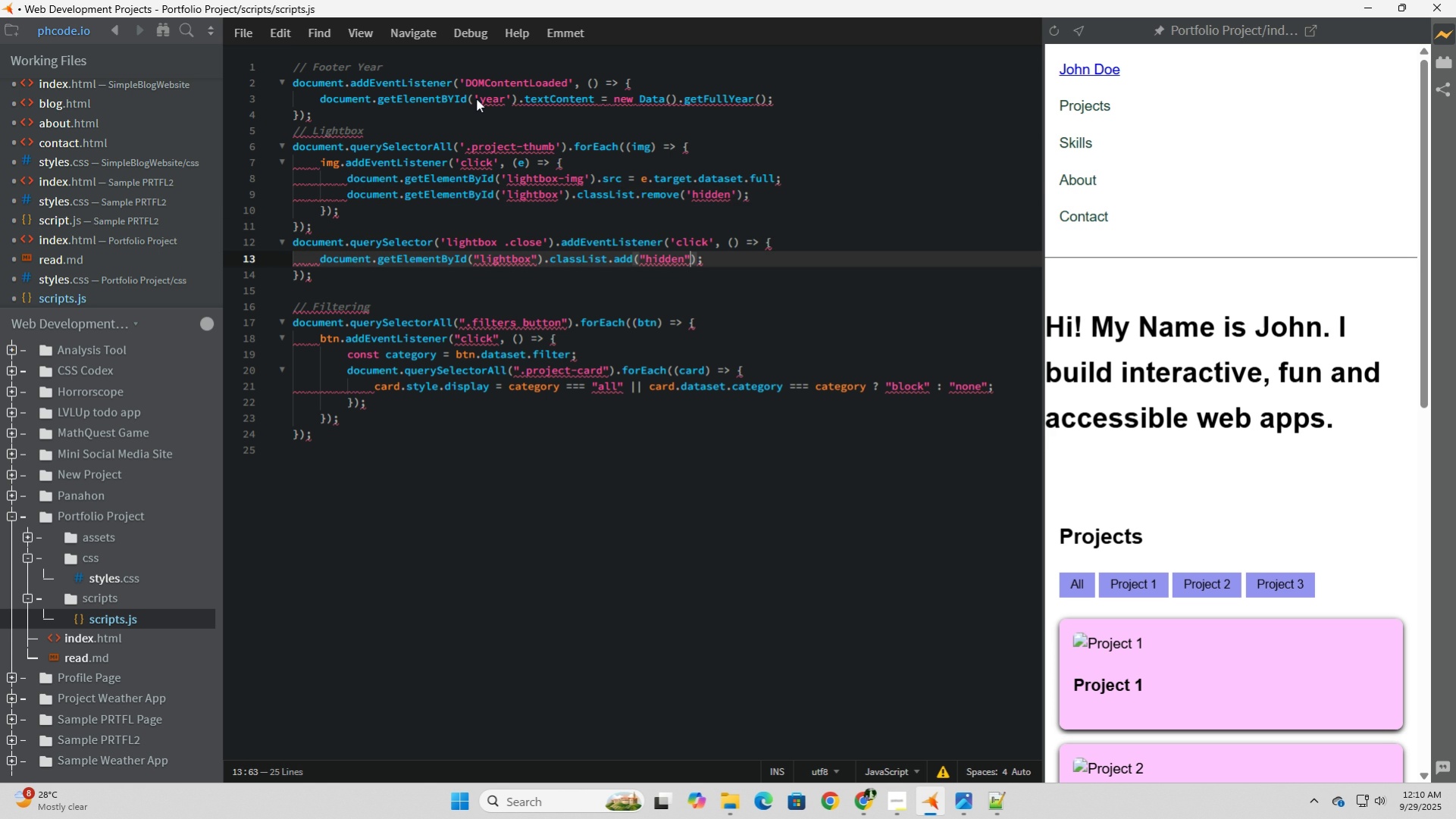 
key(ArrowDown)
 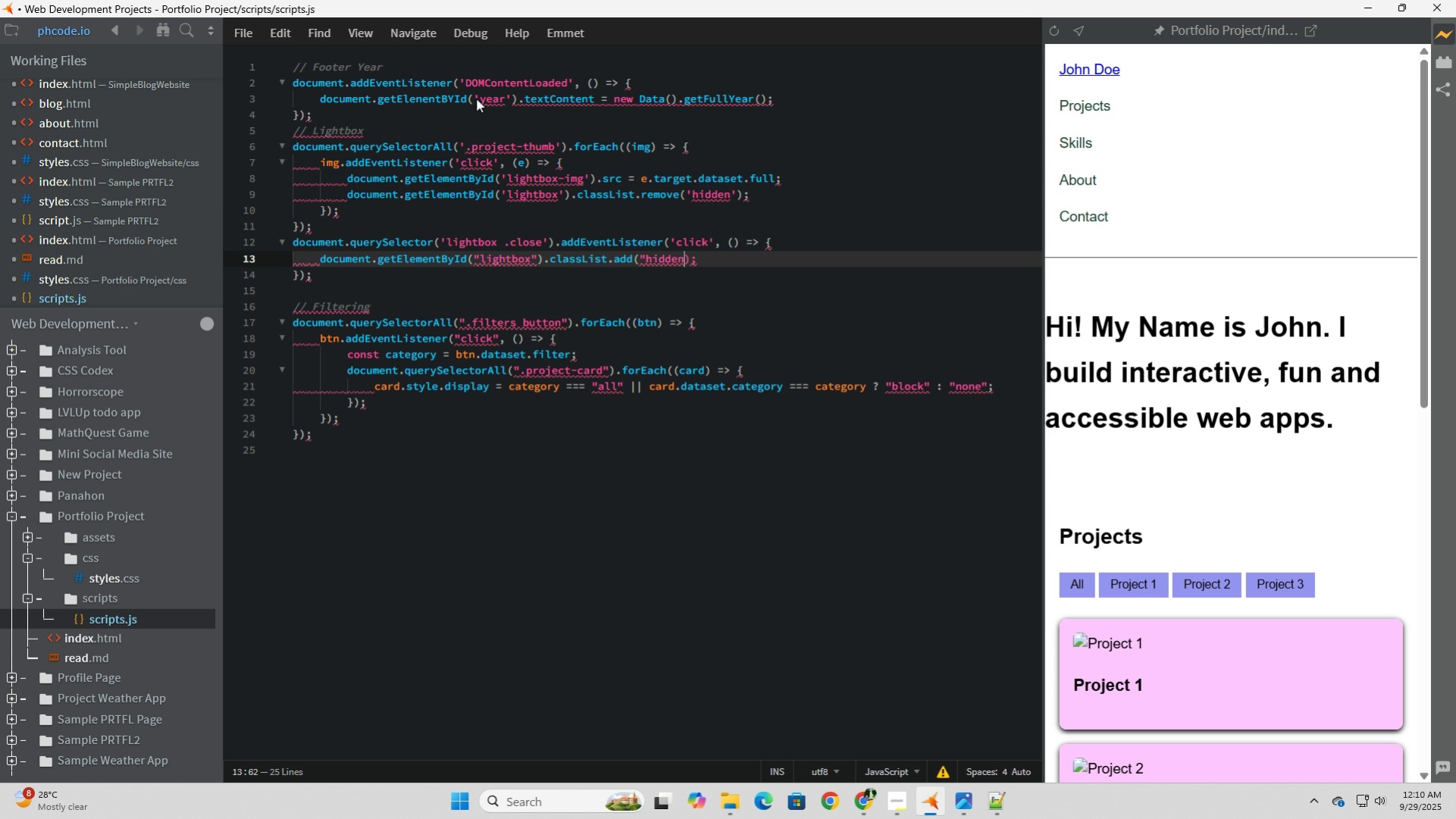 
key(Backspace)
 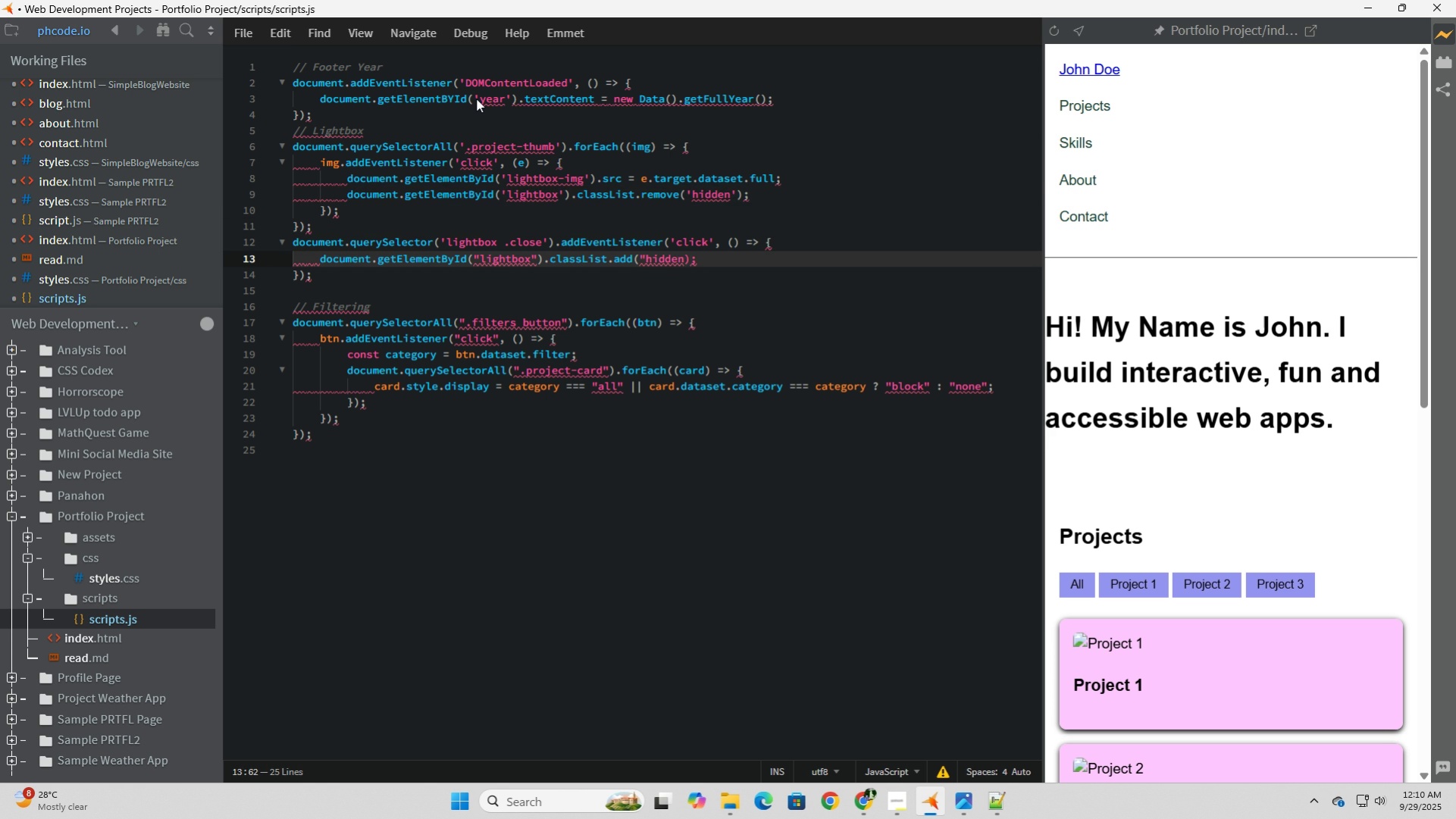 
key(ArrowLeft)
 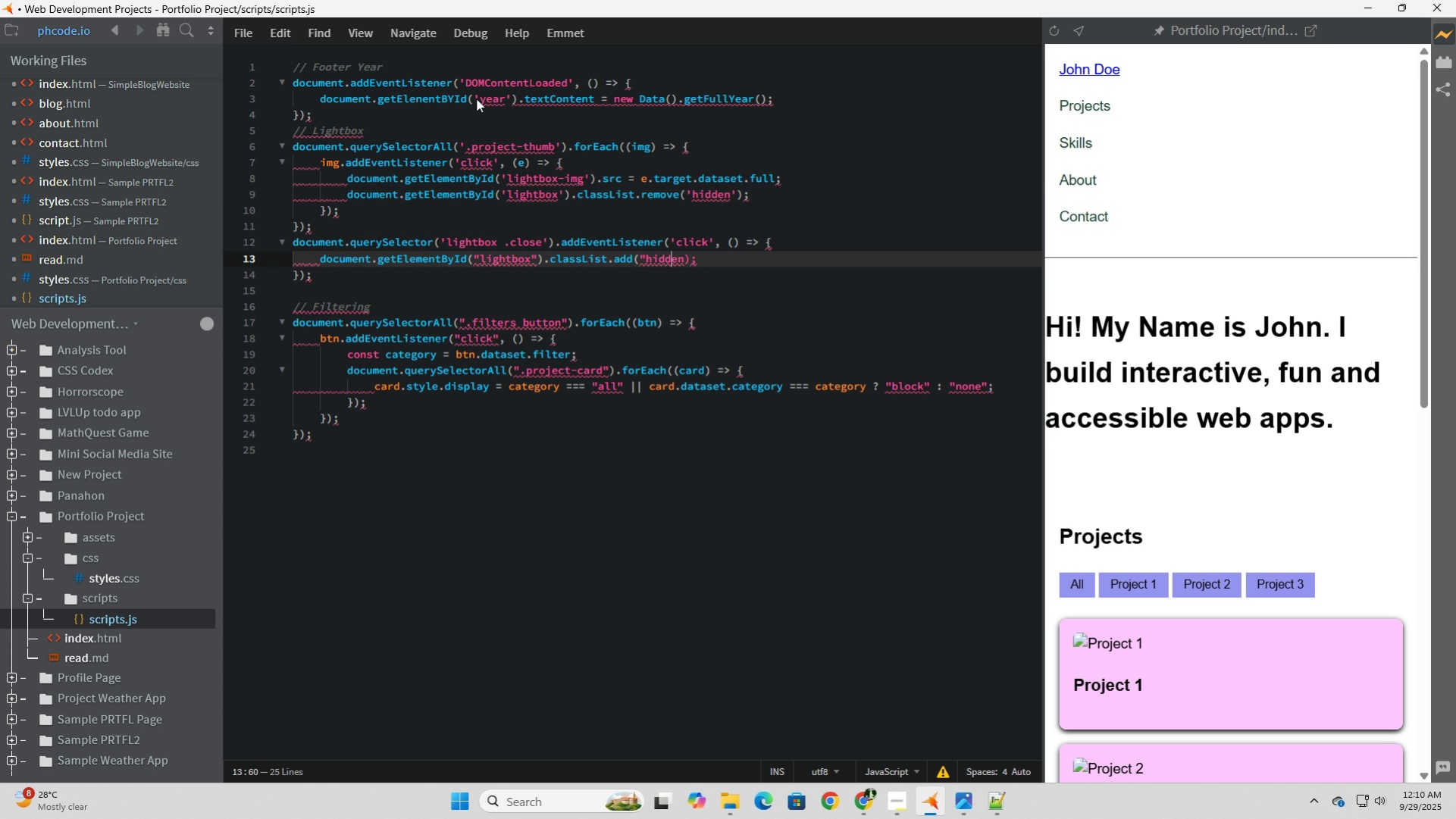 
key(ArrowLeft)
 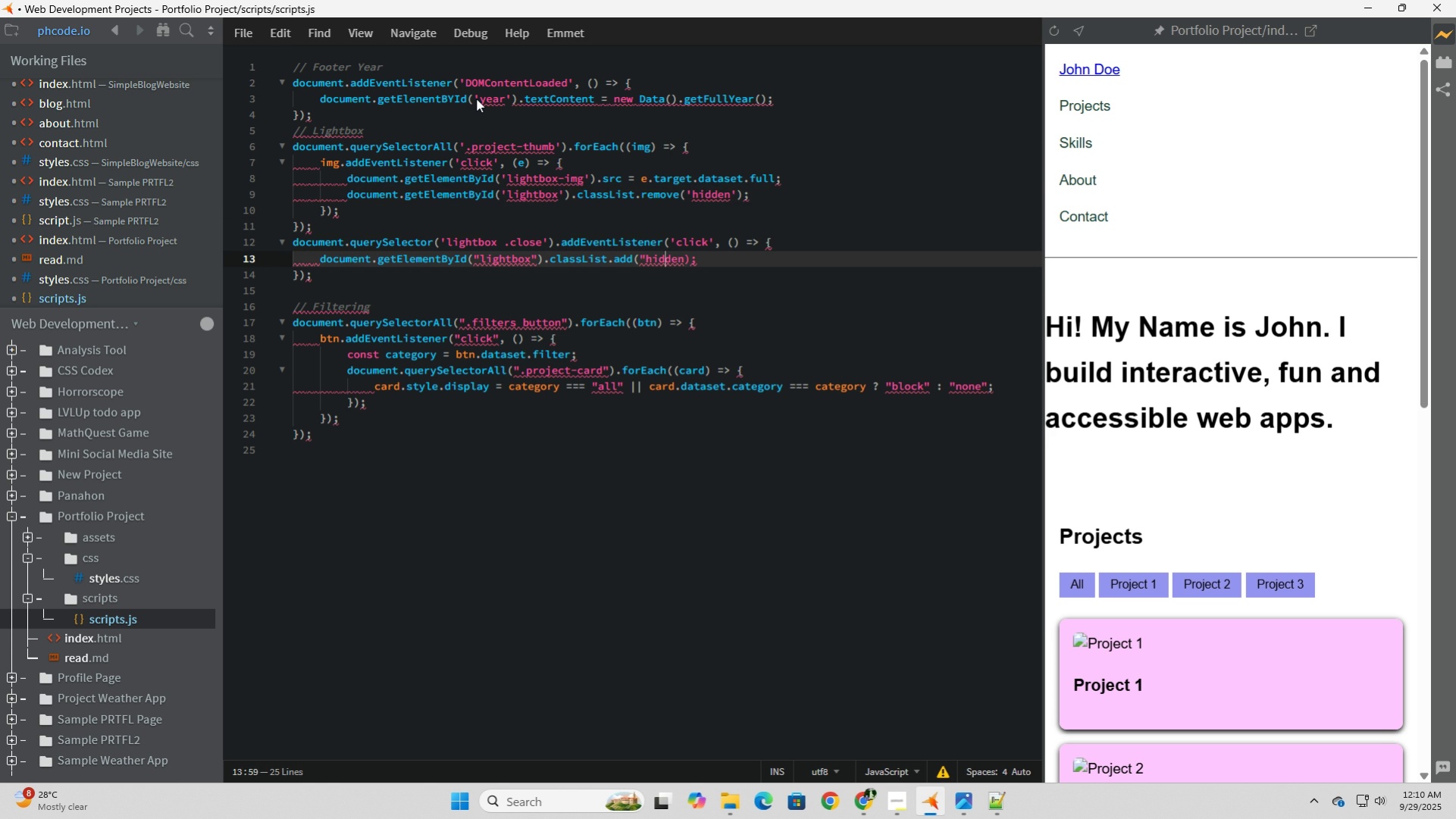 
key(ArrowLeft)
 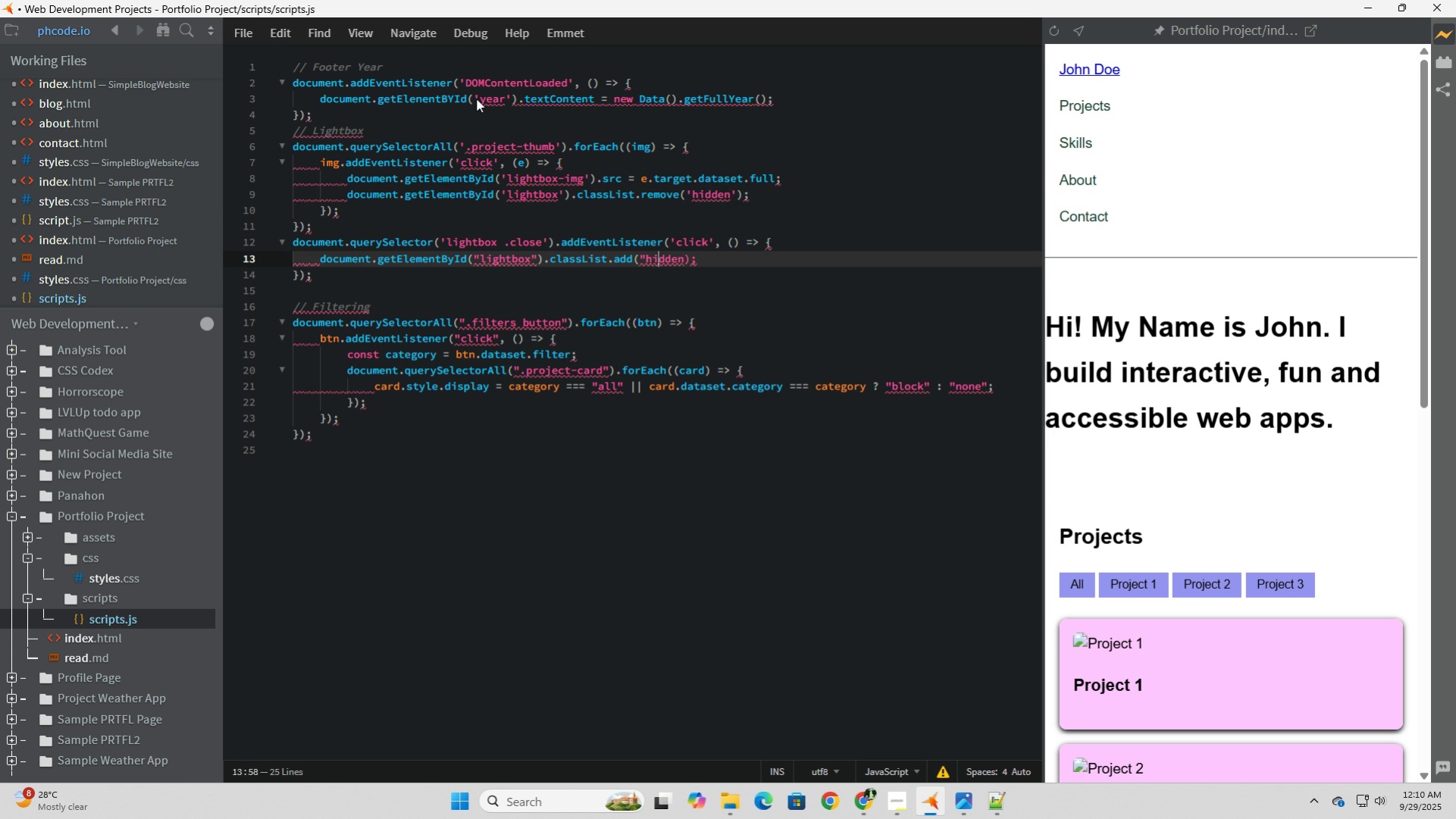 
key(ArrowLeft)
 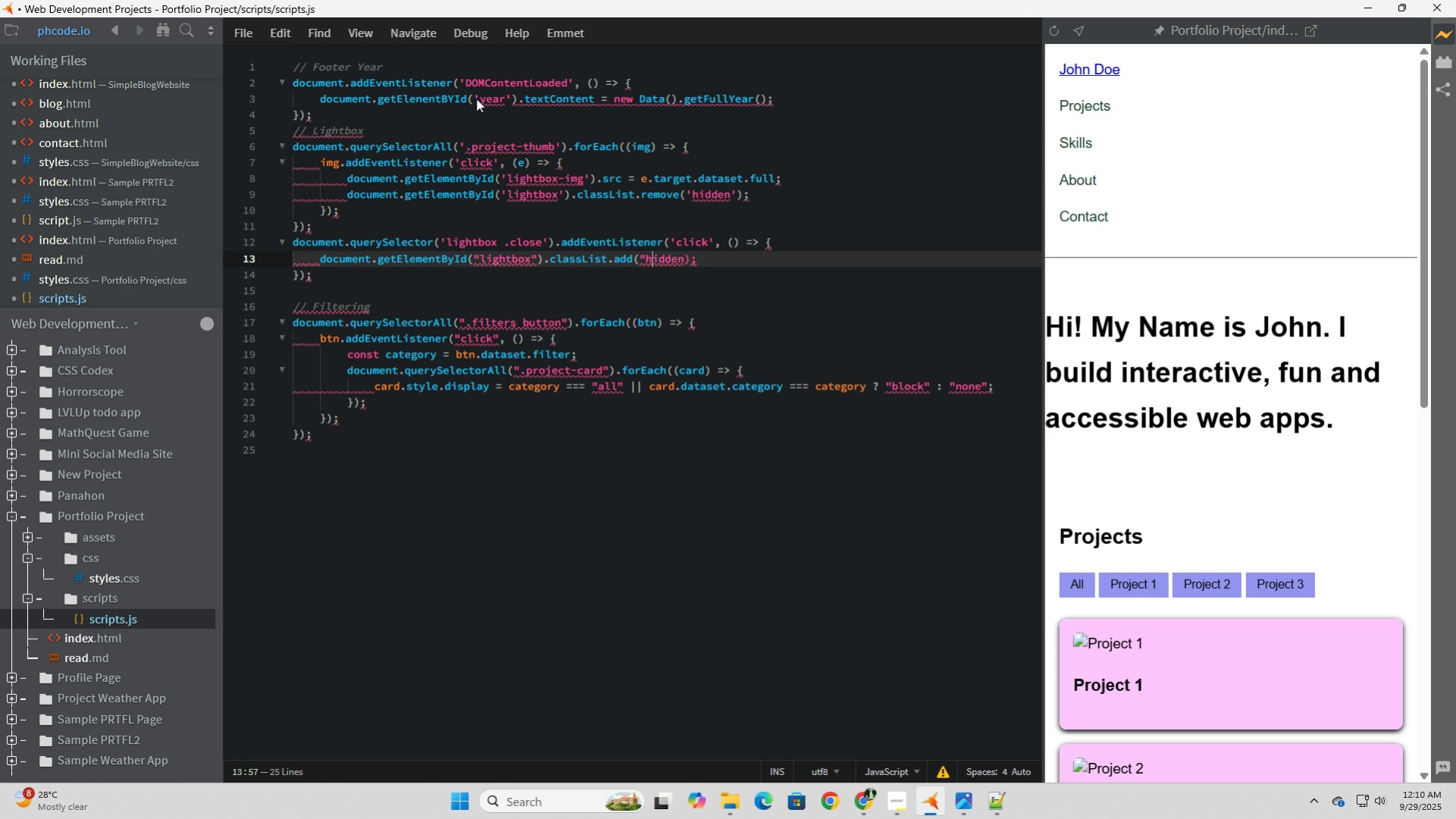 
key(ArrowLeft)
 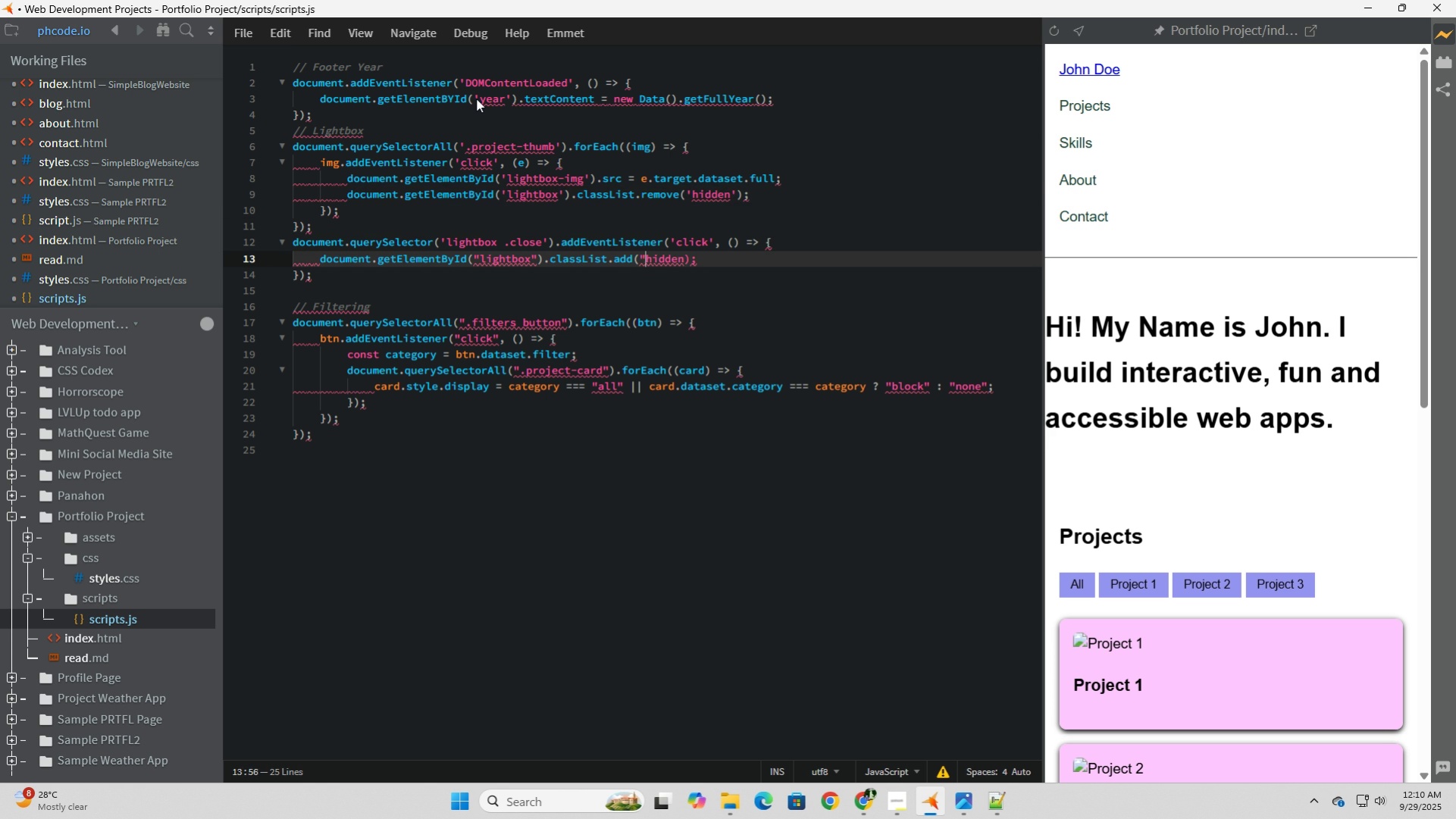 
key(ArrowLeft)
 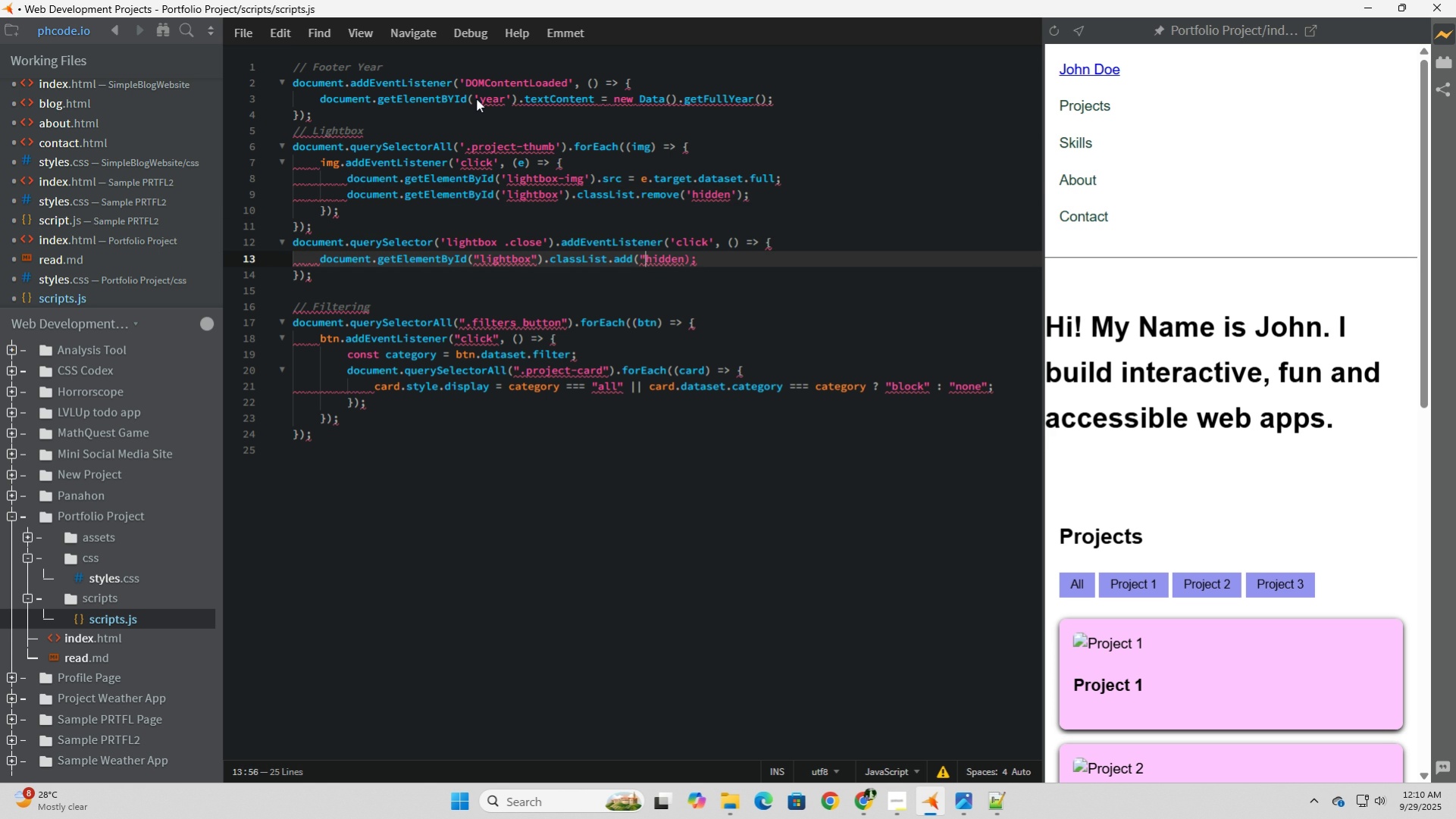 
key(Backspace)
 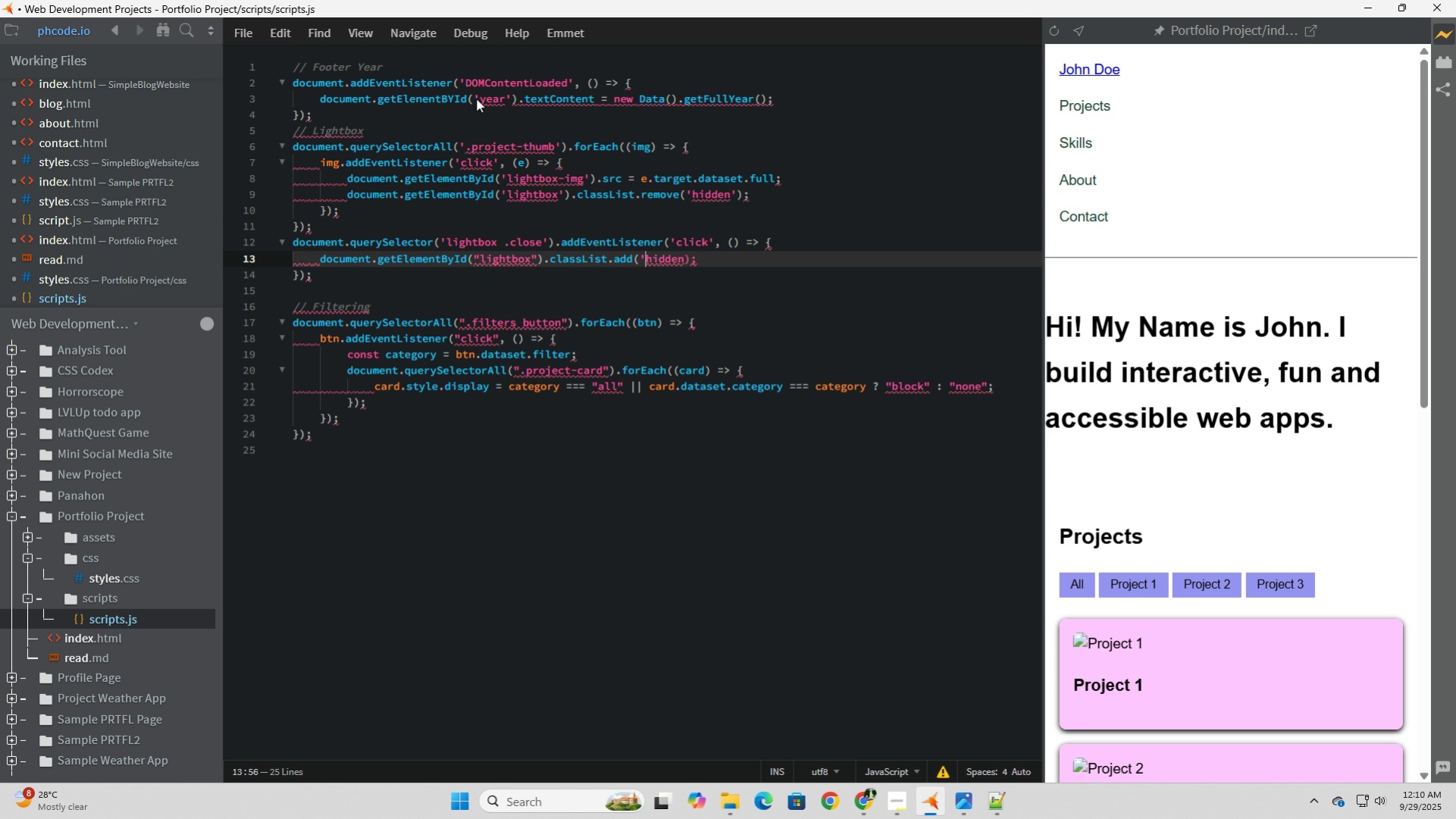 
key(Quote)
 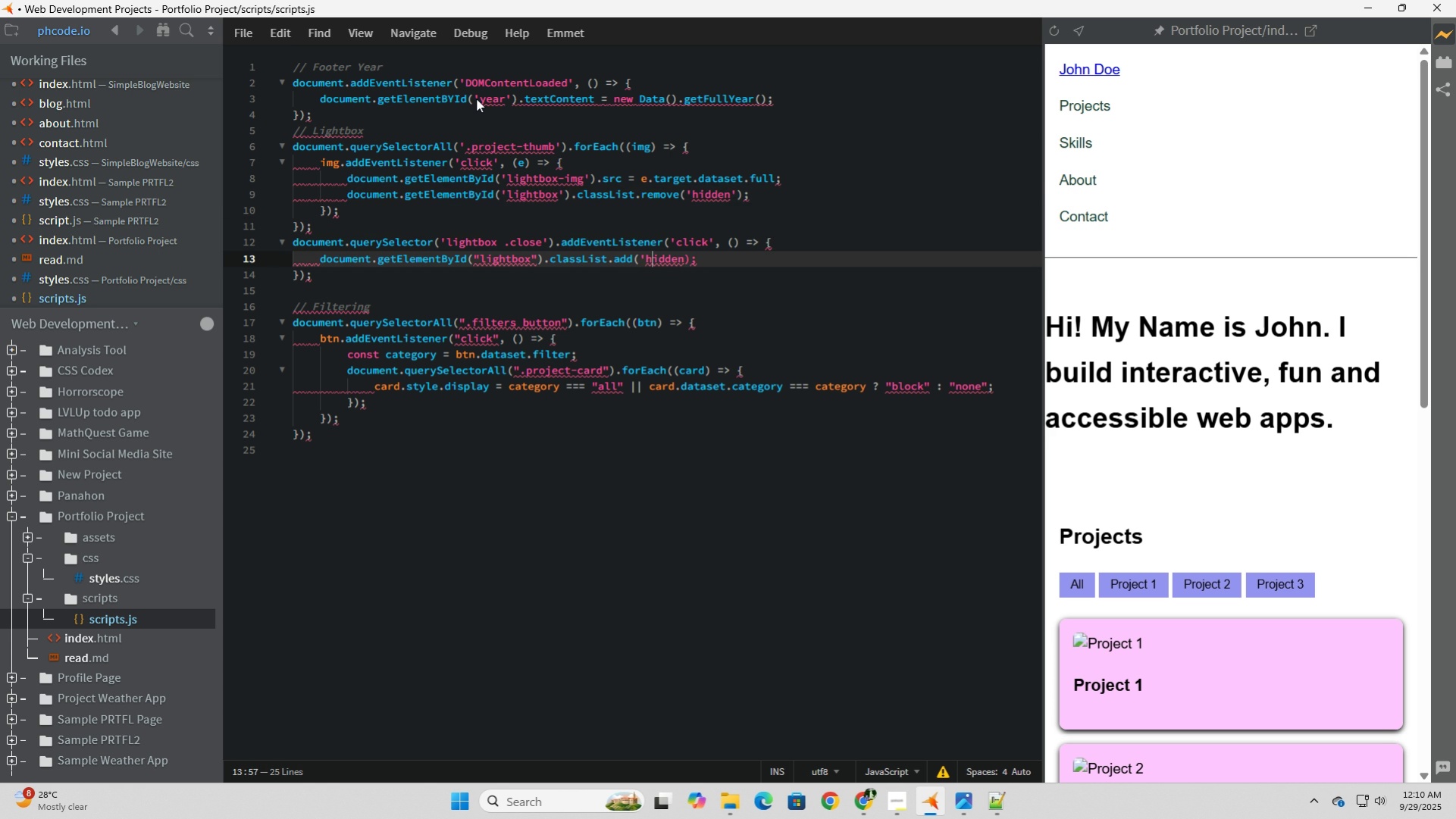 
key(ArrowRight)
 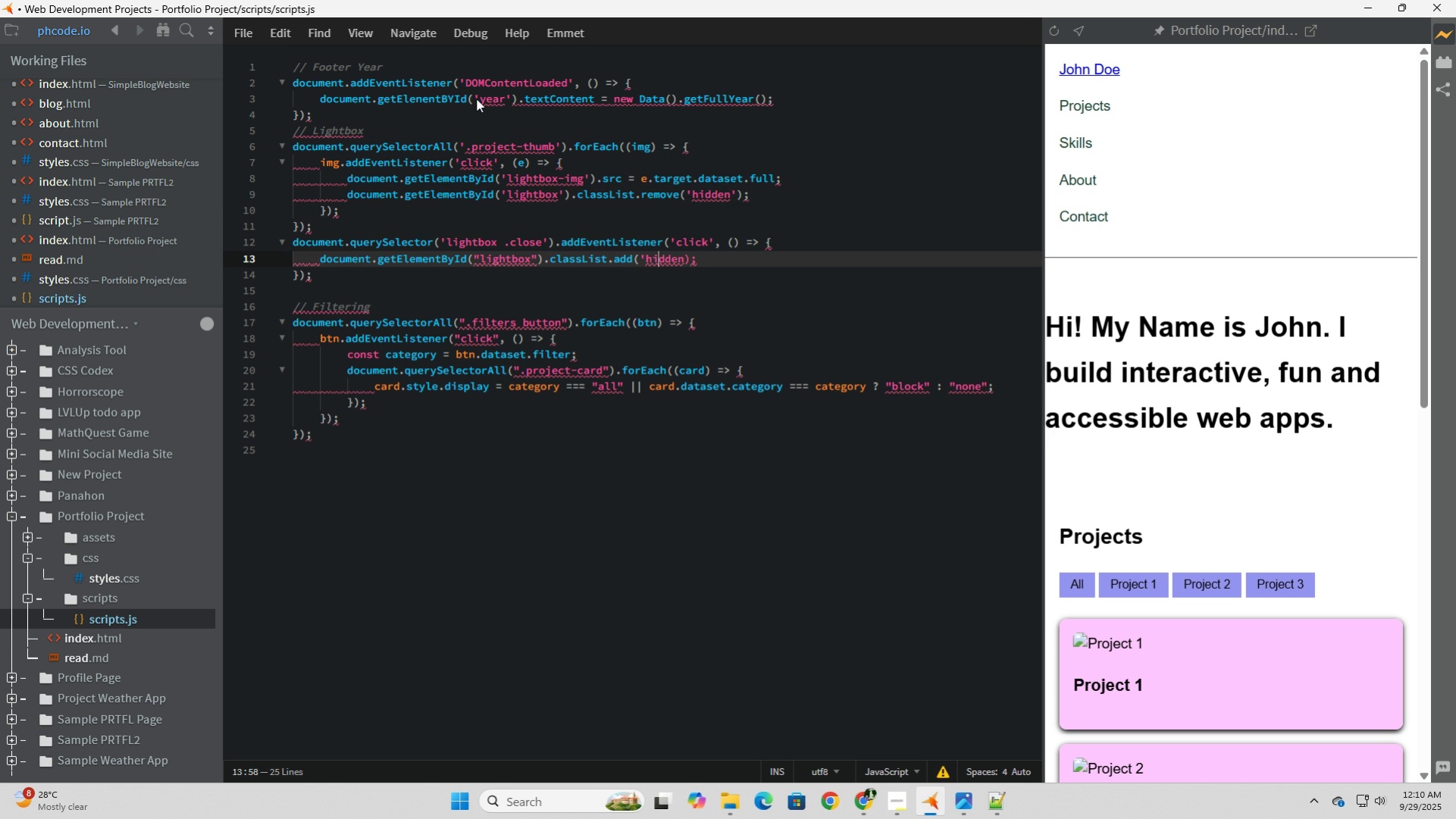 
key(ArrowRight)
 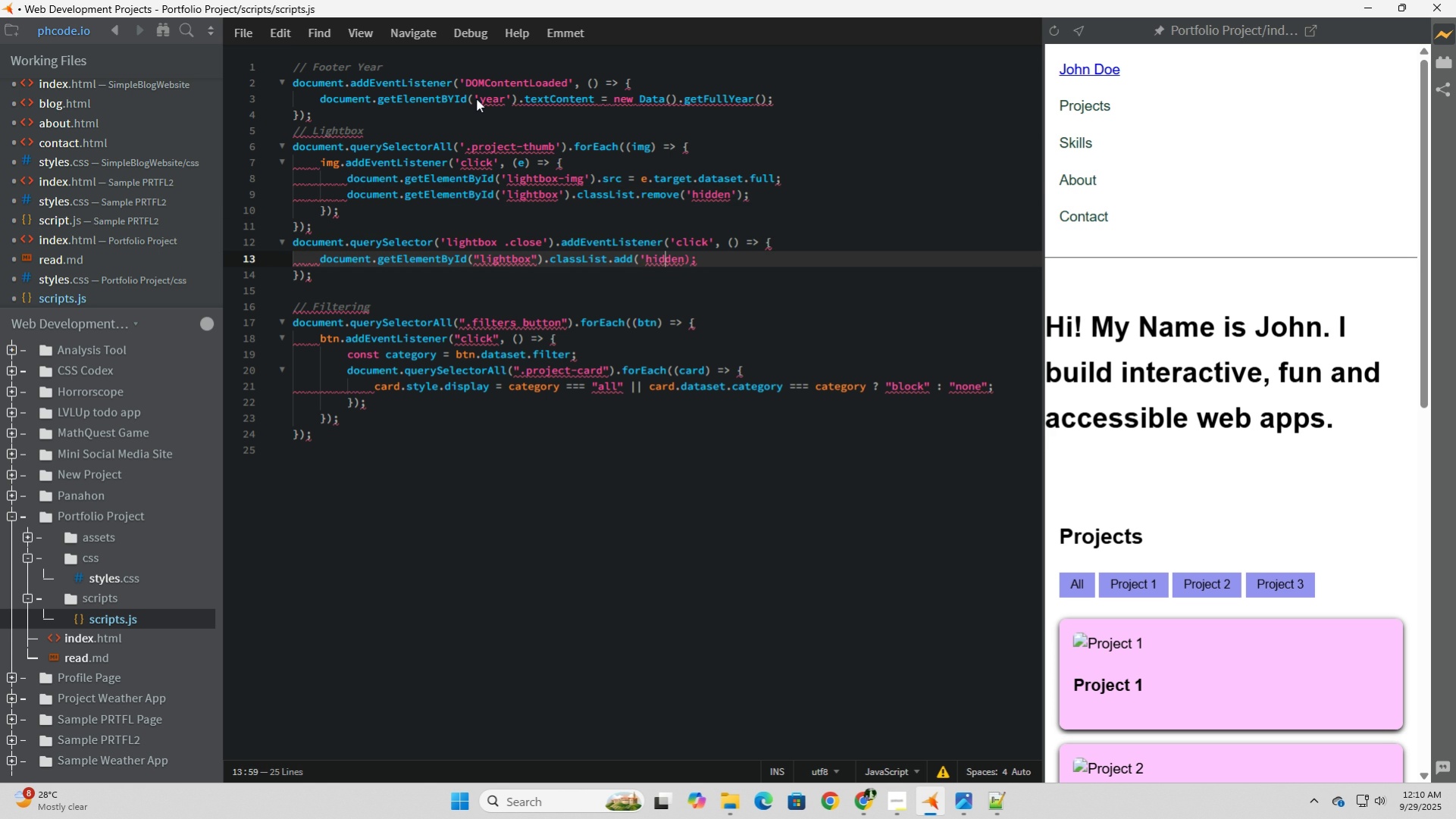 
key(ArrowRight)
 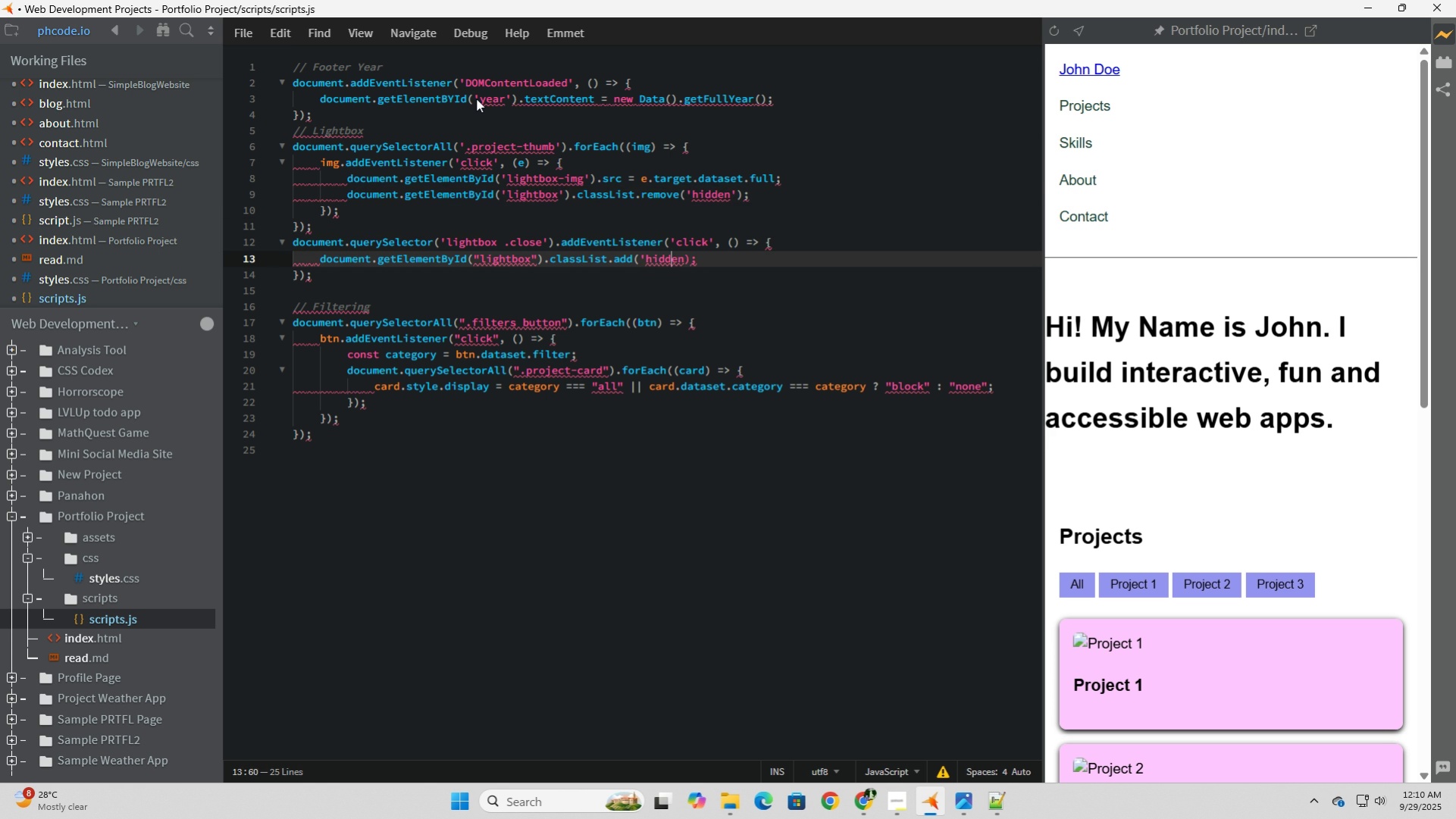 
key(ArrowRight)
 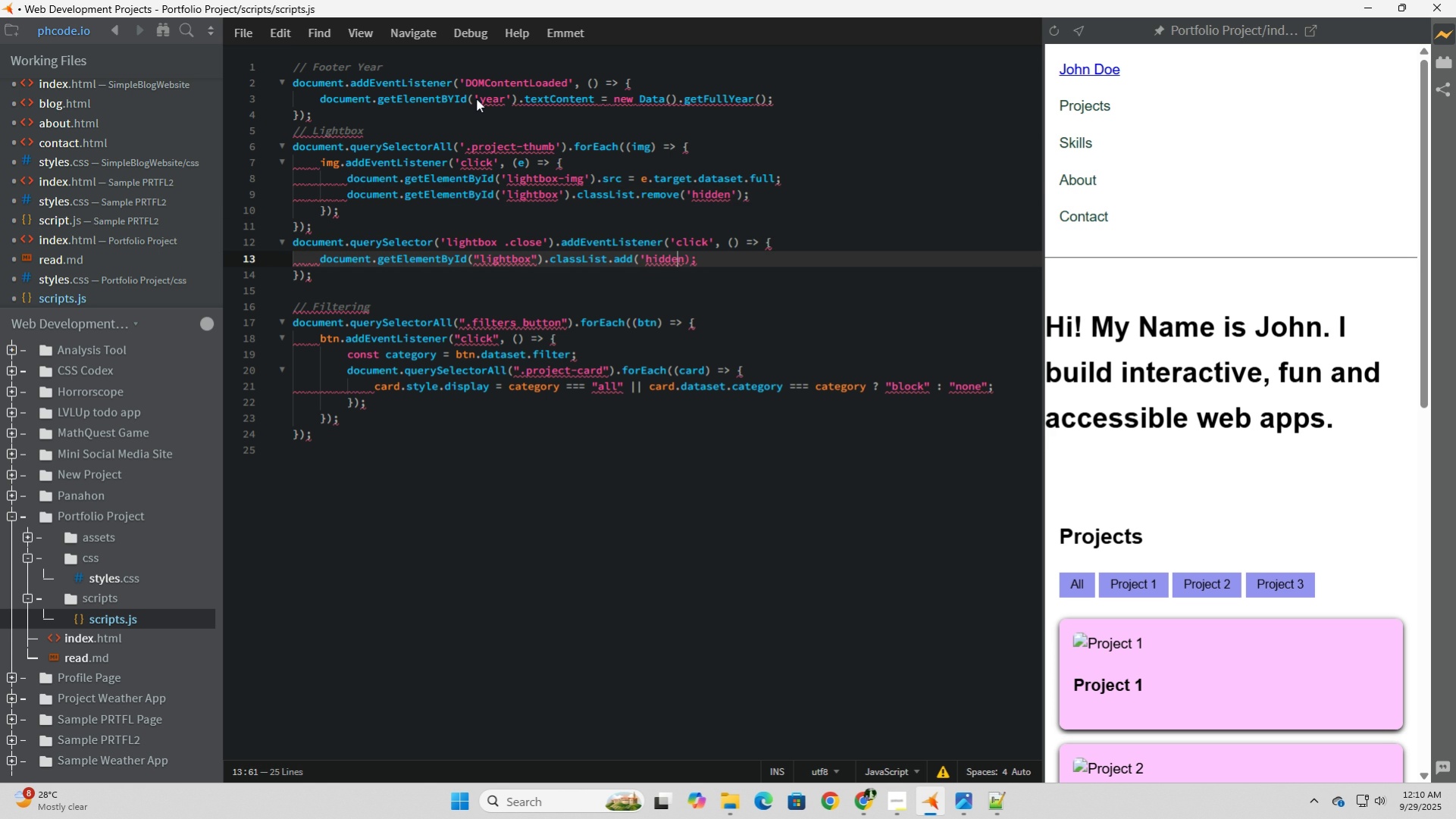 
key(ArrowRight)
 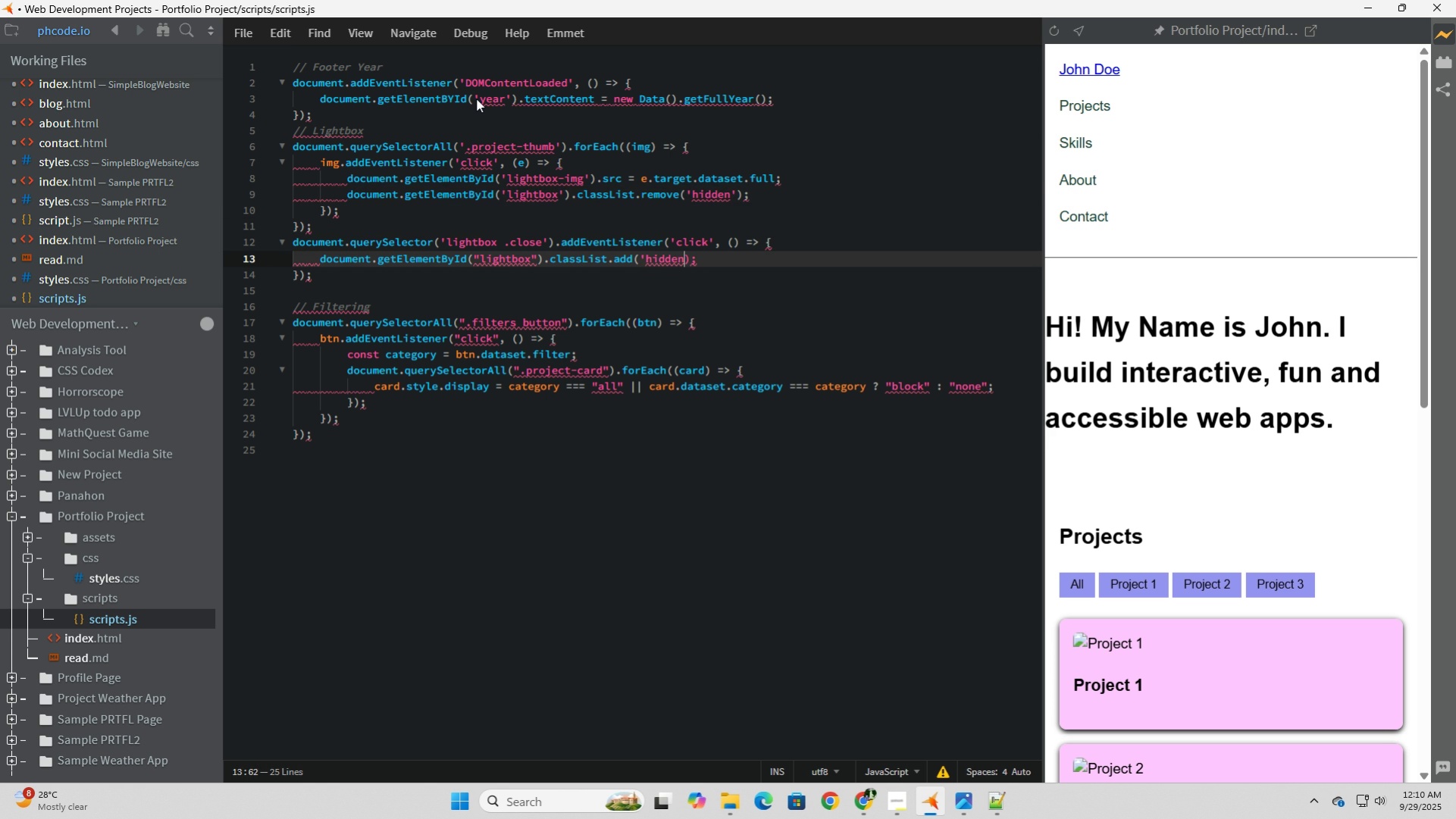 
key(ArrowRight)
 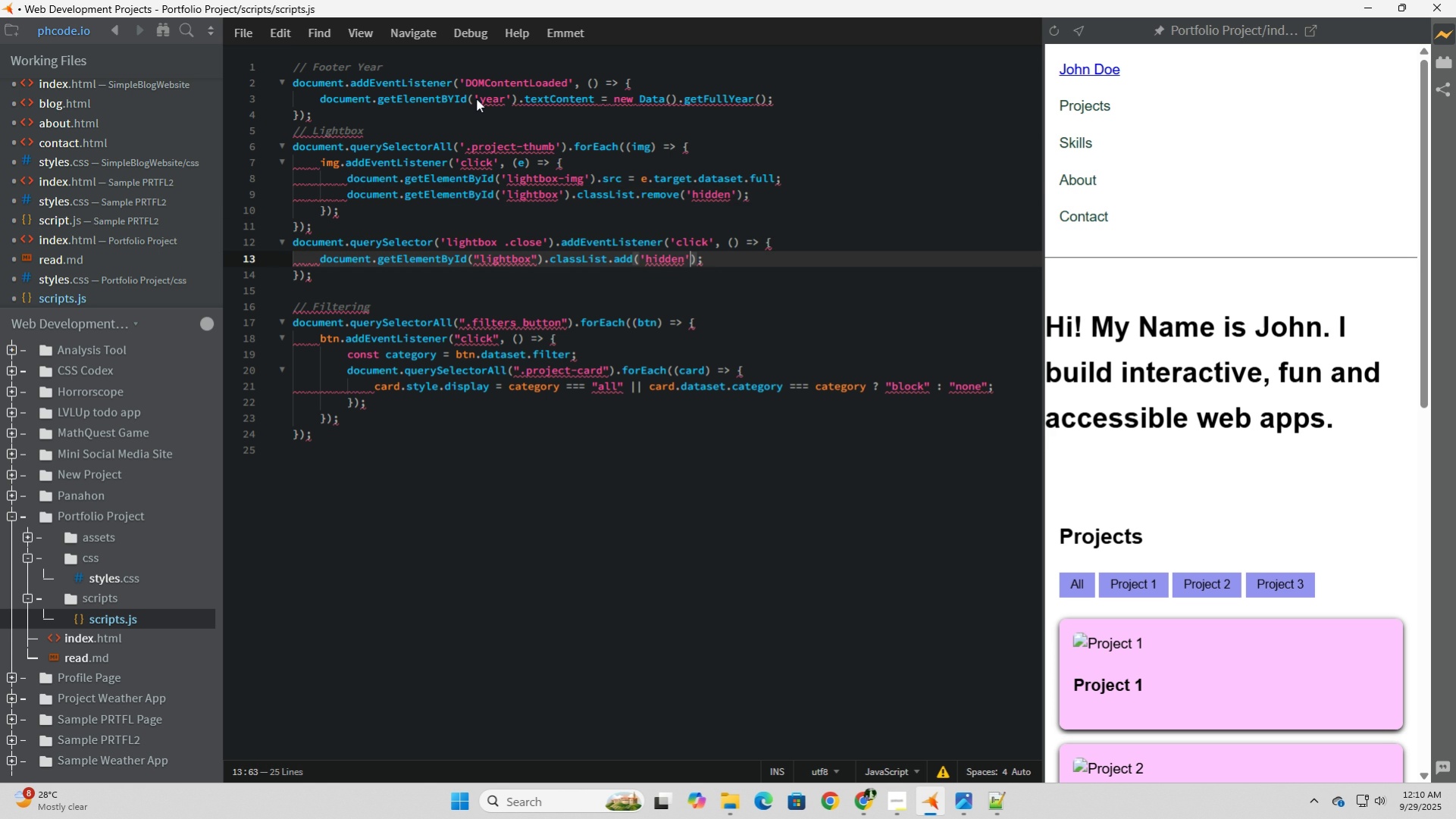 
key(Quote)
 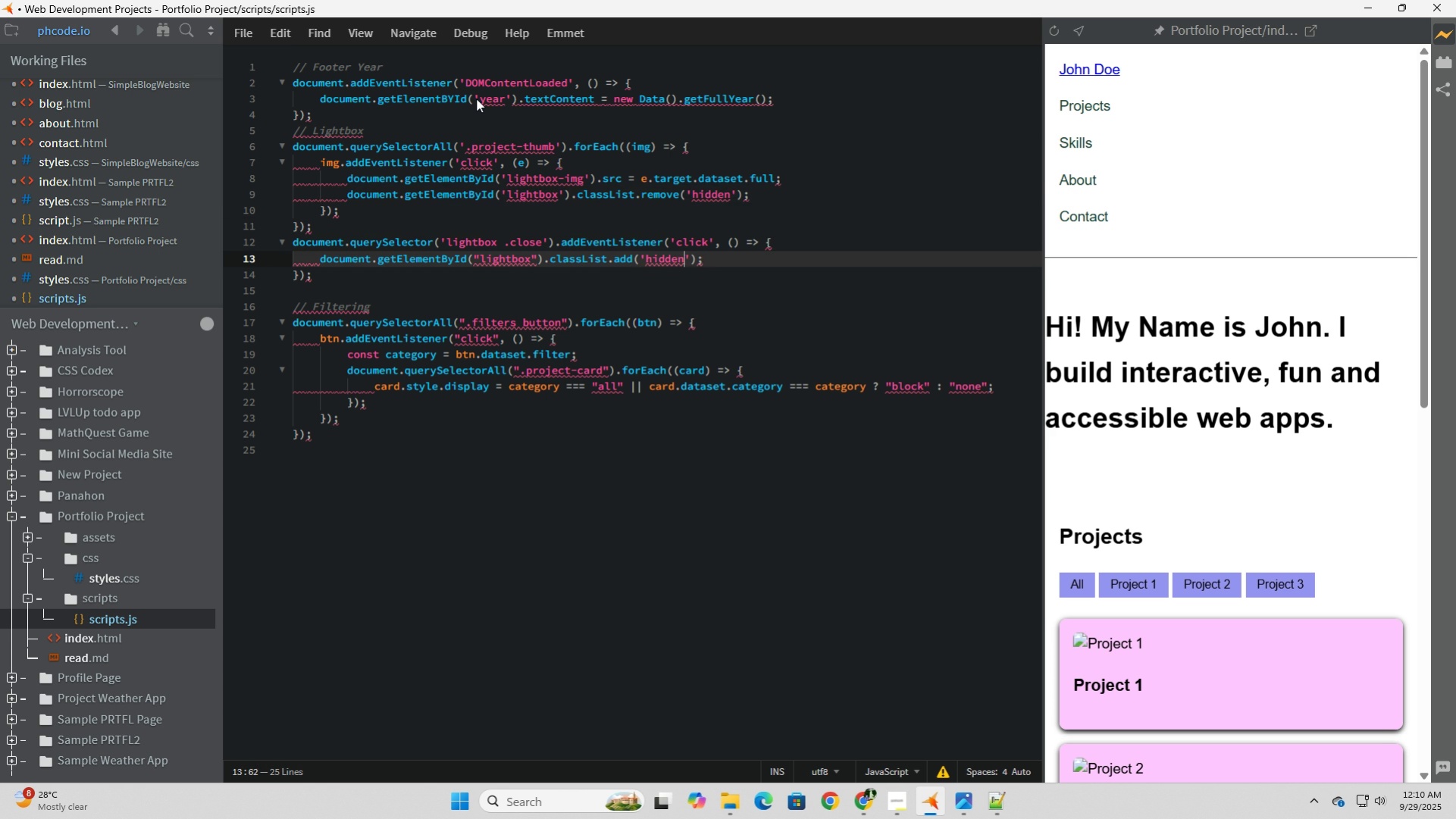 
key(ArrowLeft)
 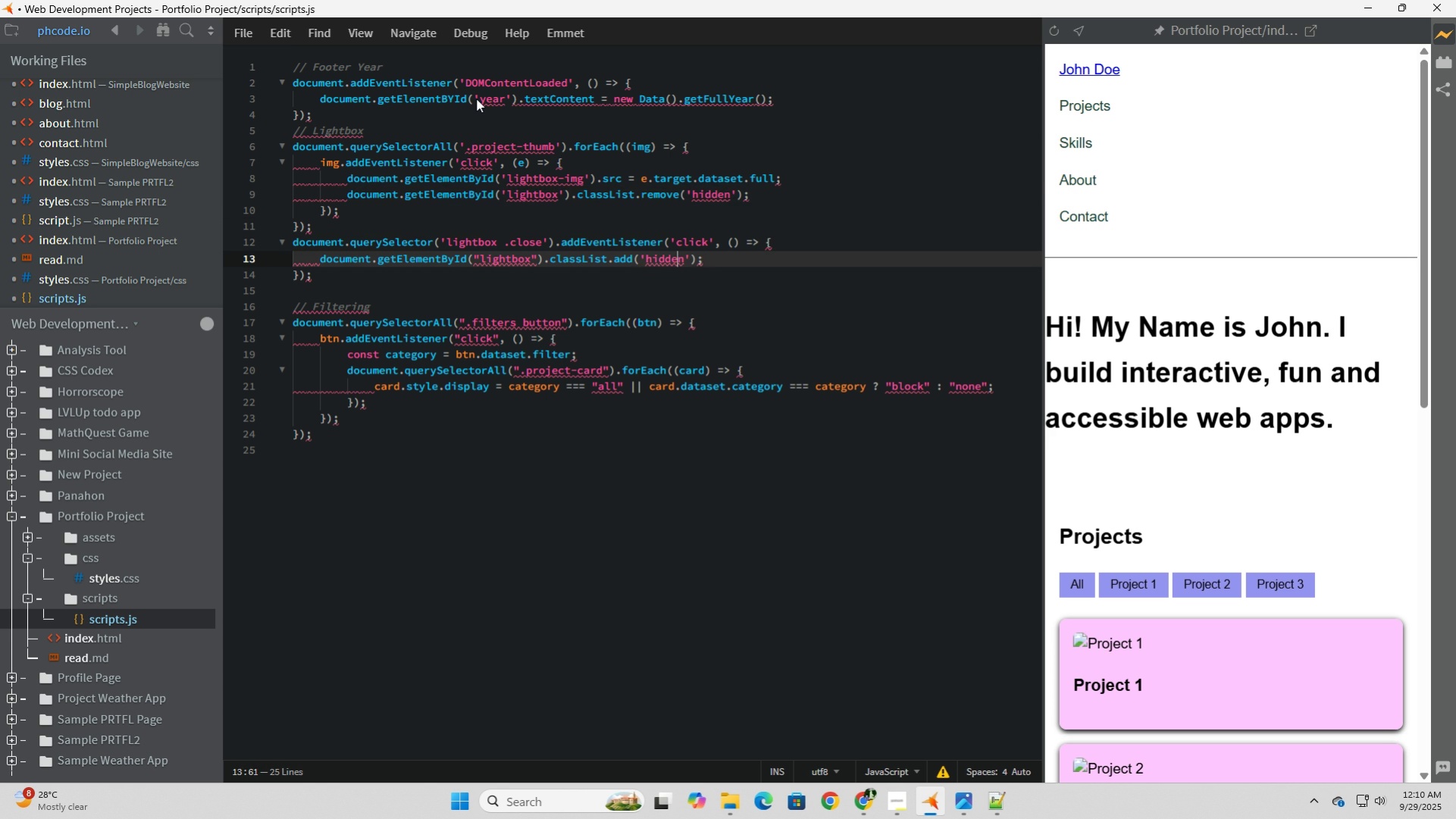 
hold_key(key=ArrowLeft, duration=1.11)
 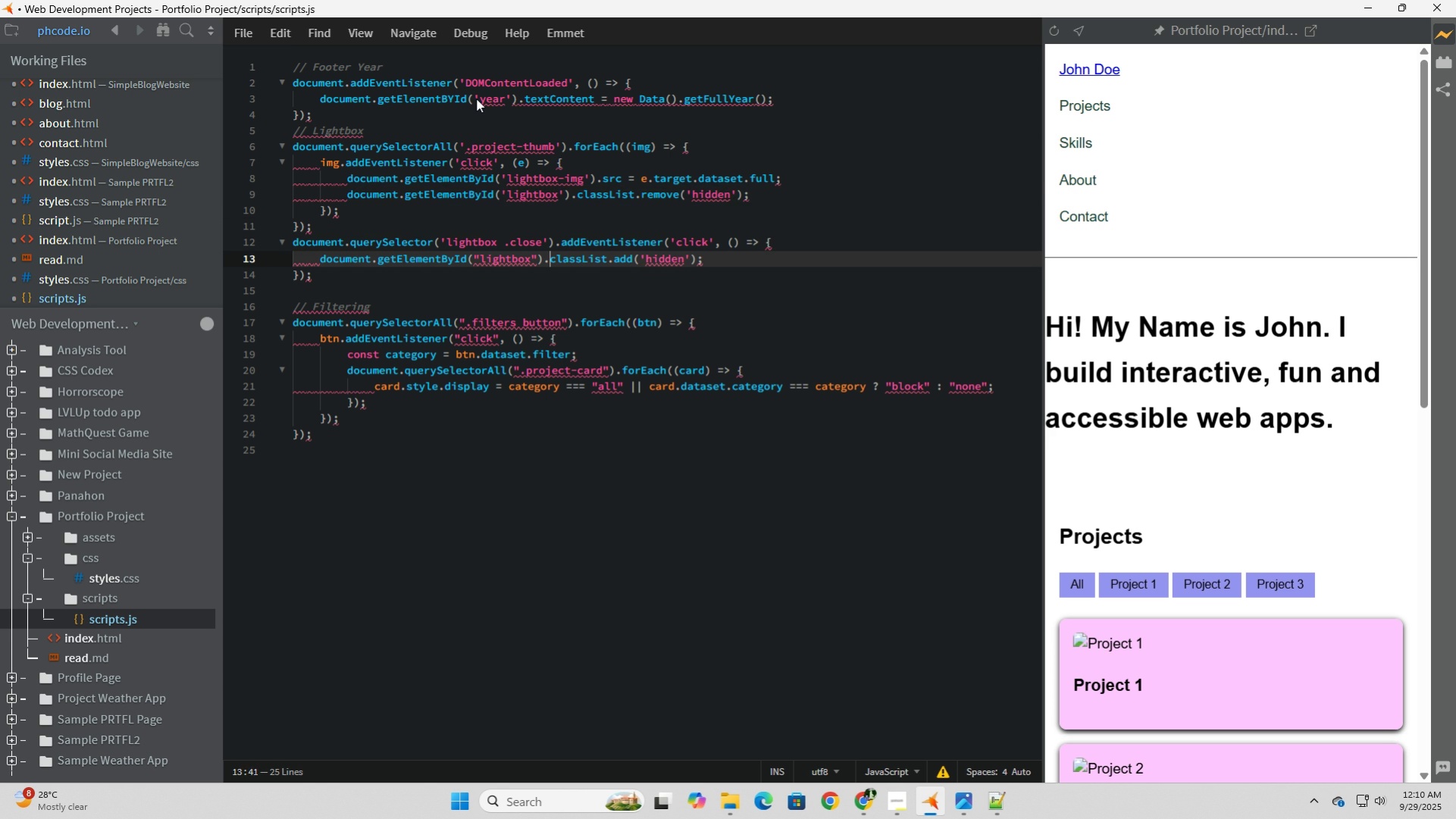 
key(ArrowLeft)
 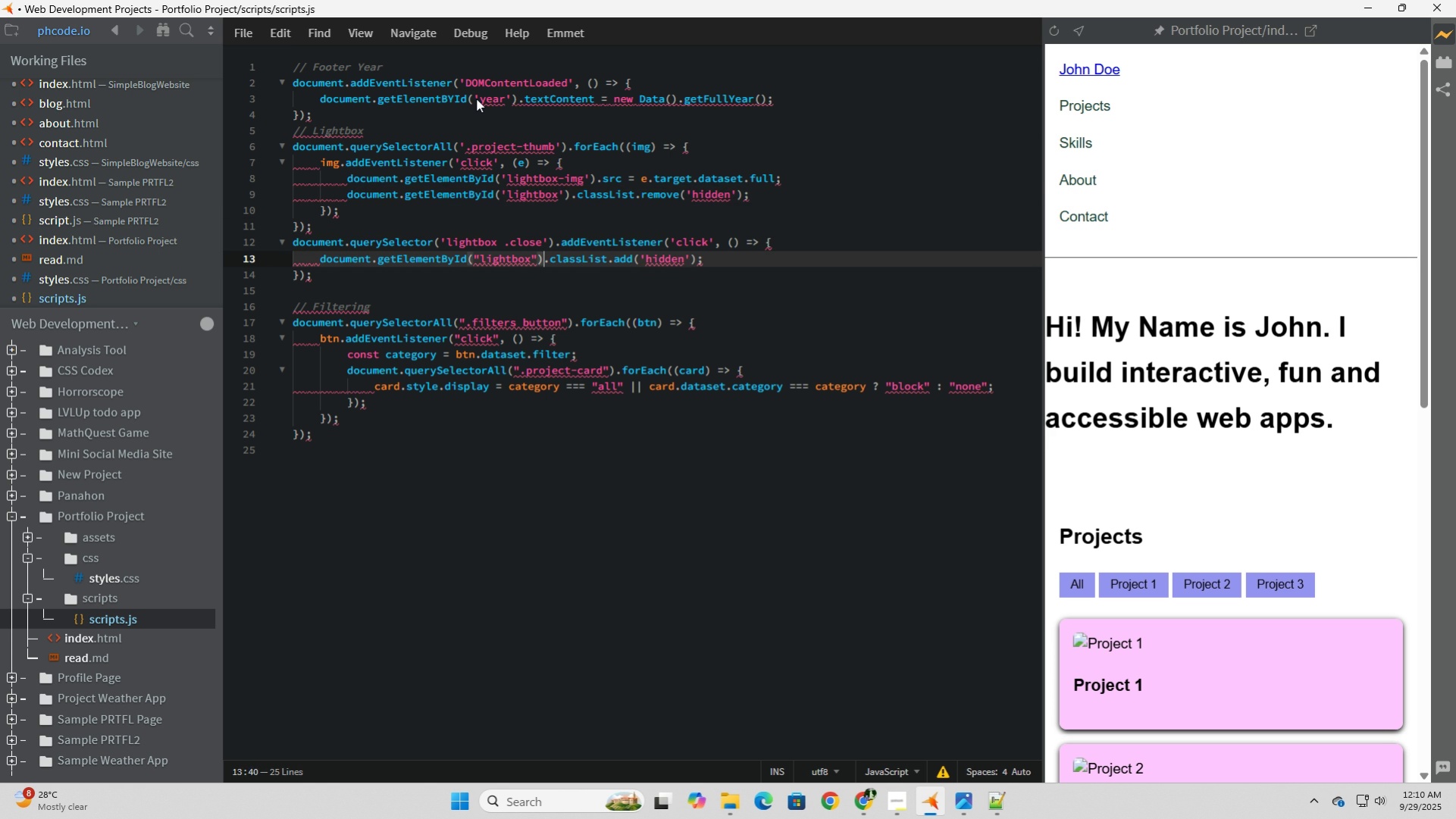 
key(ArrowLeft)
 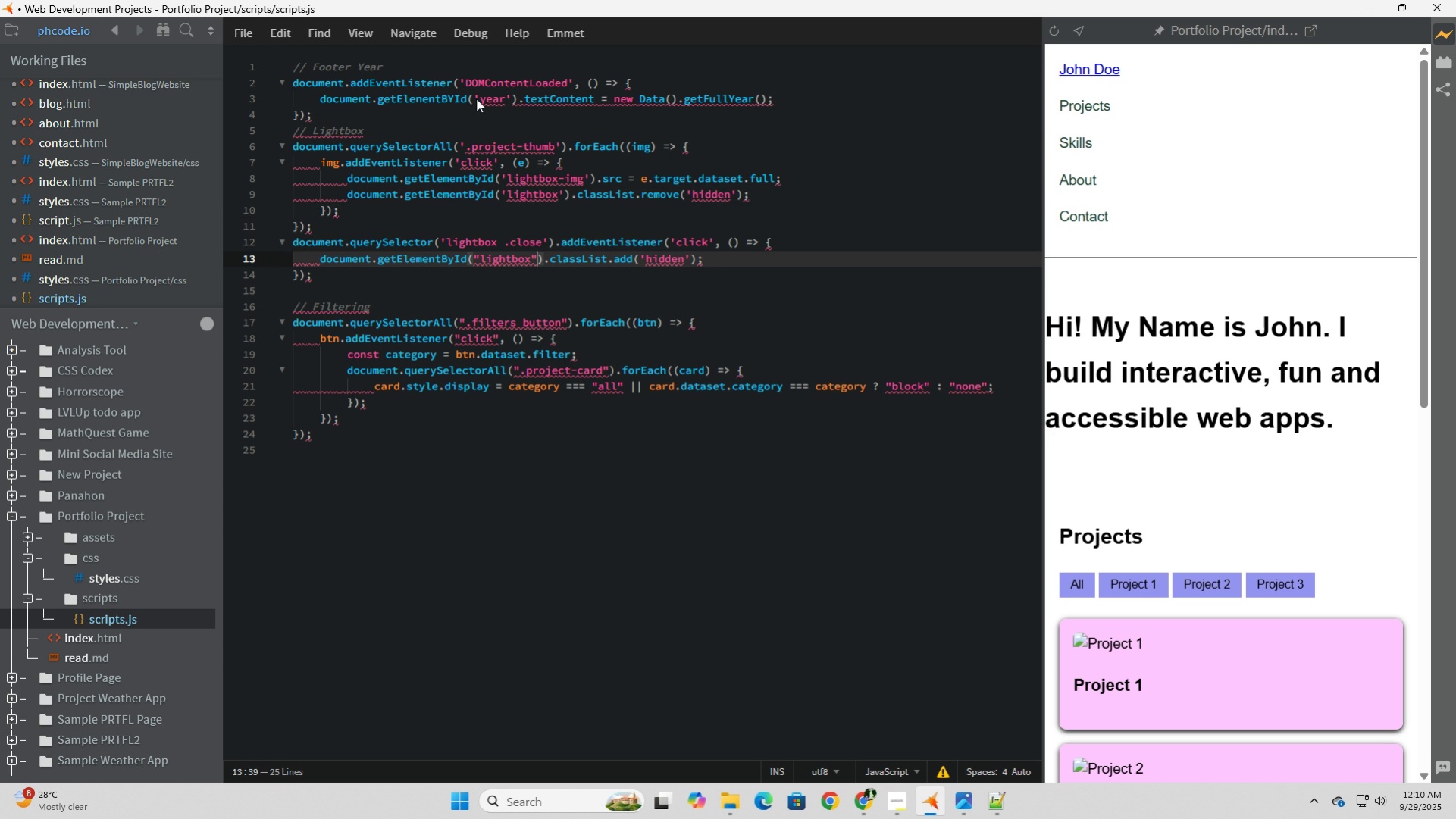 
key(ArrowLeft)
 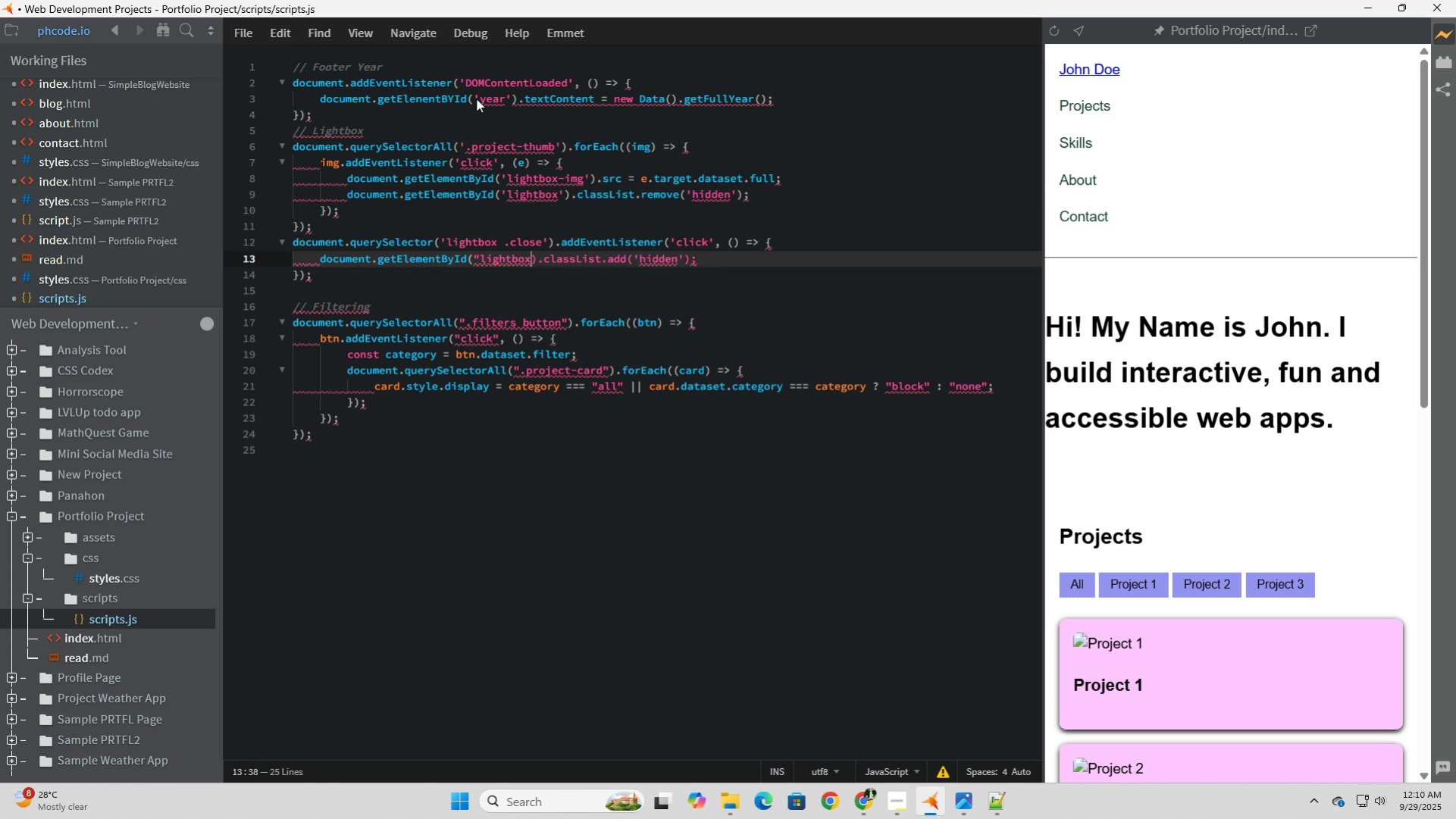 
key(Backspace)
 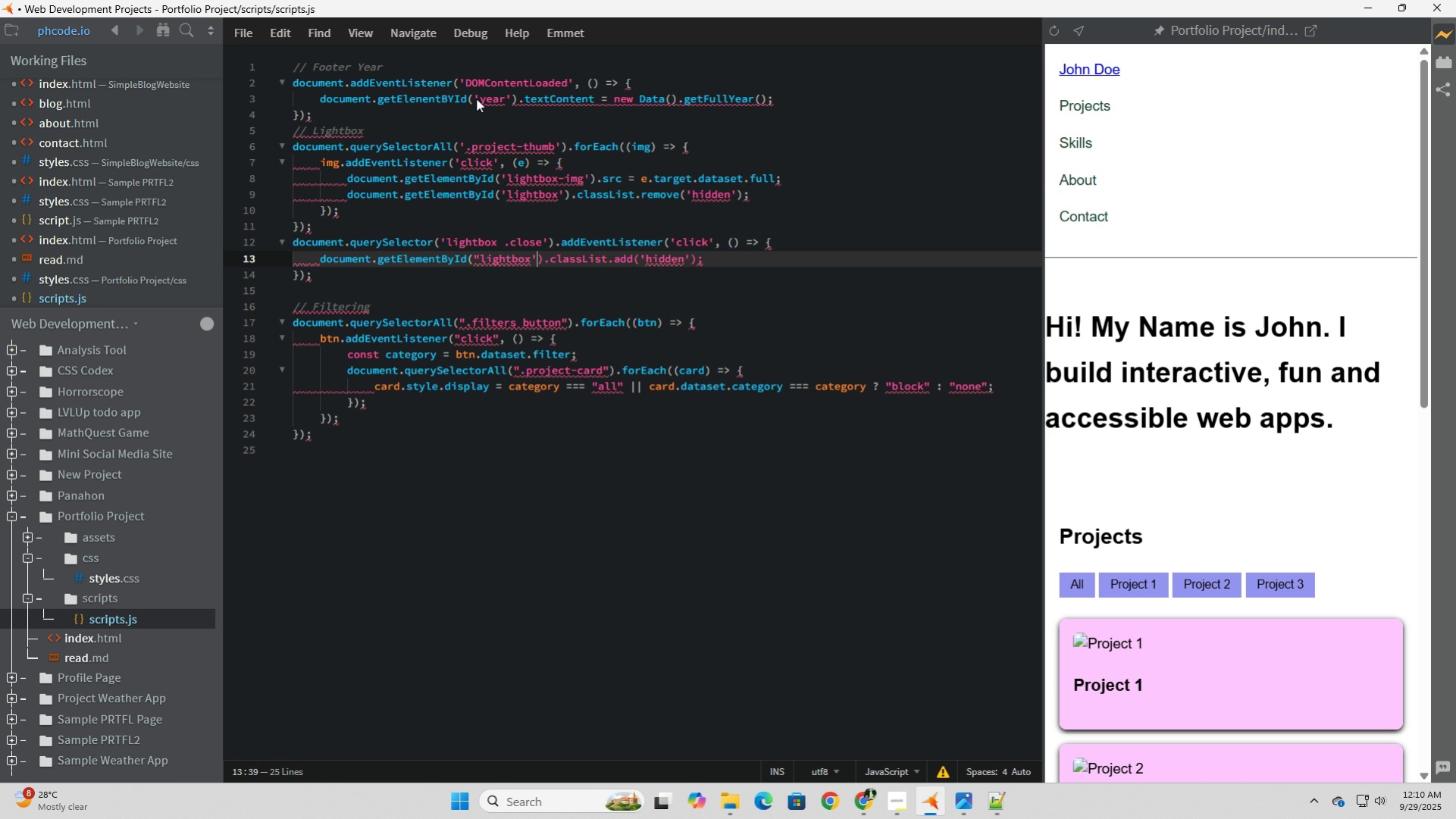 
key(Quote)
 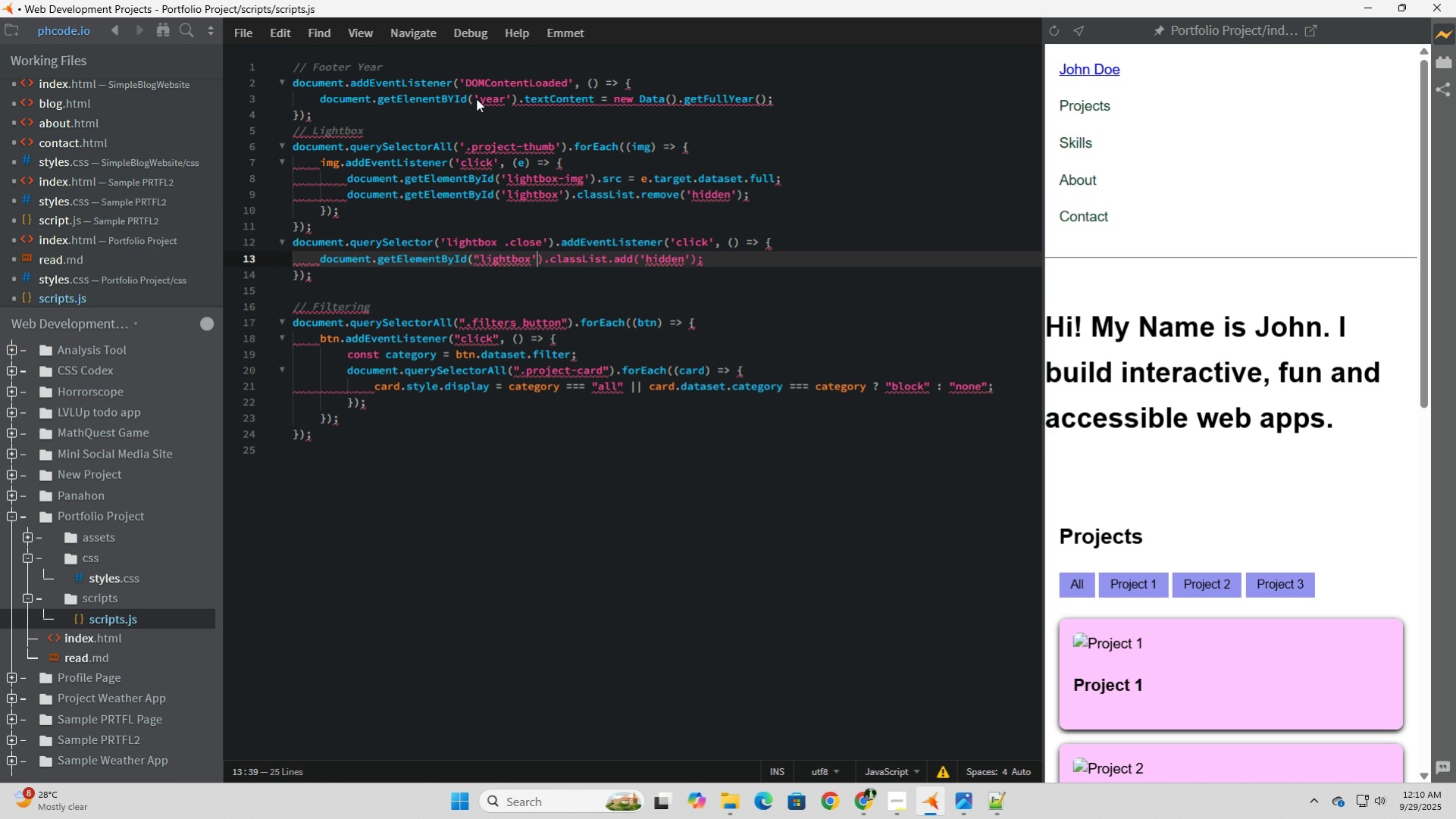 
key(ArrowLeft)
 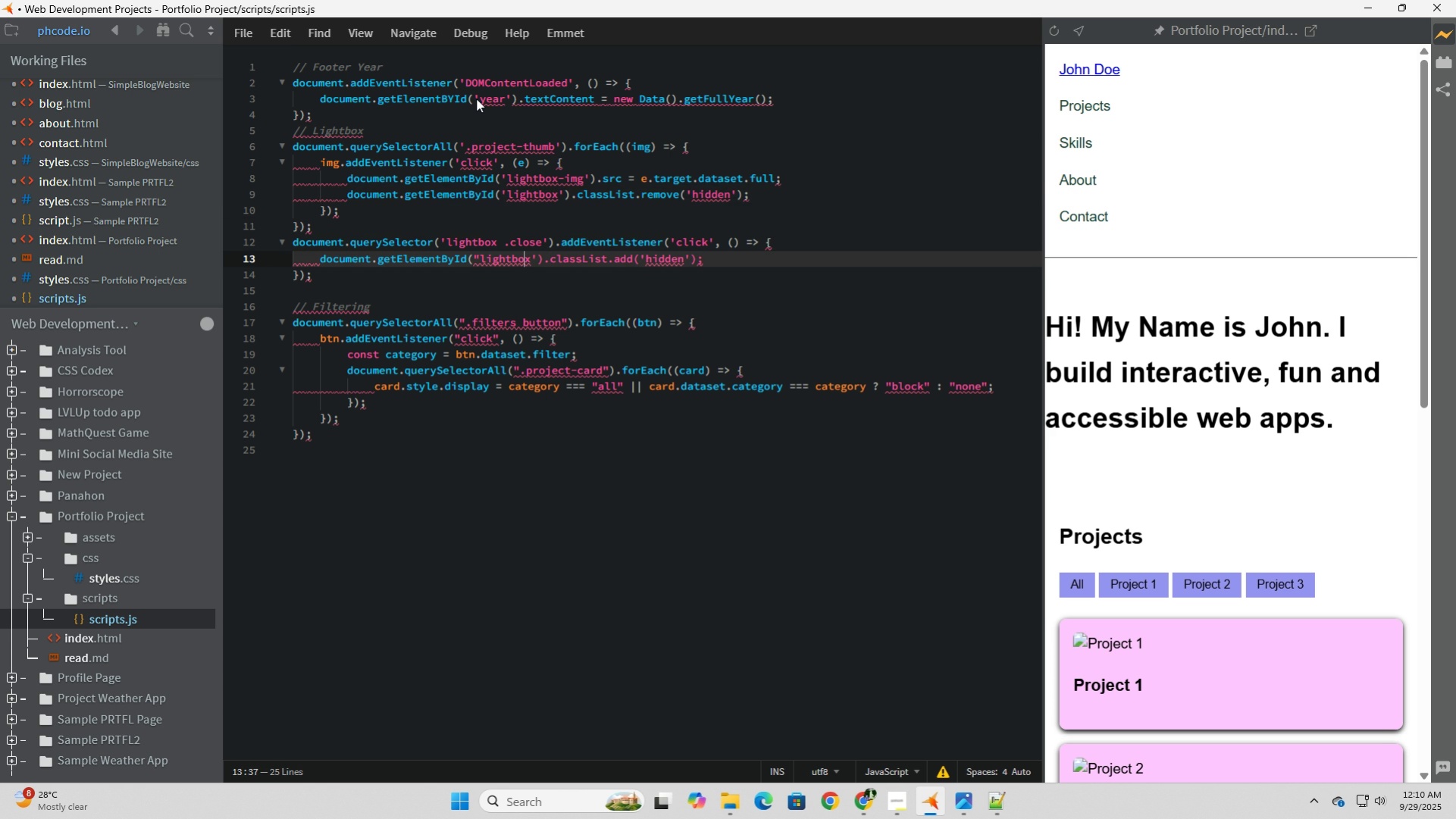 
key(ArrowLeft)
 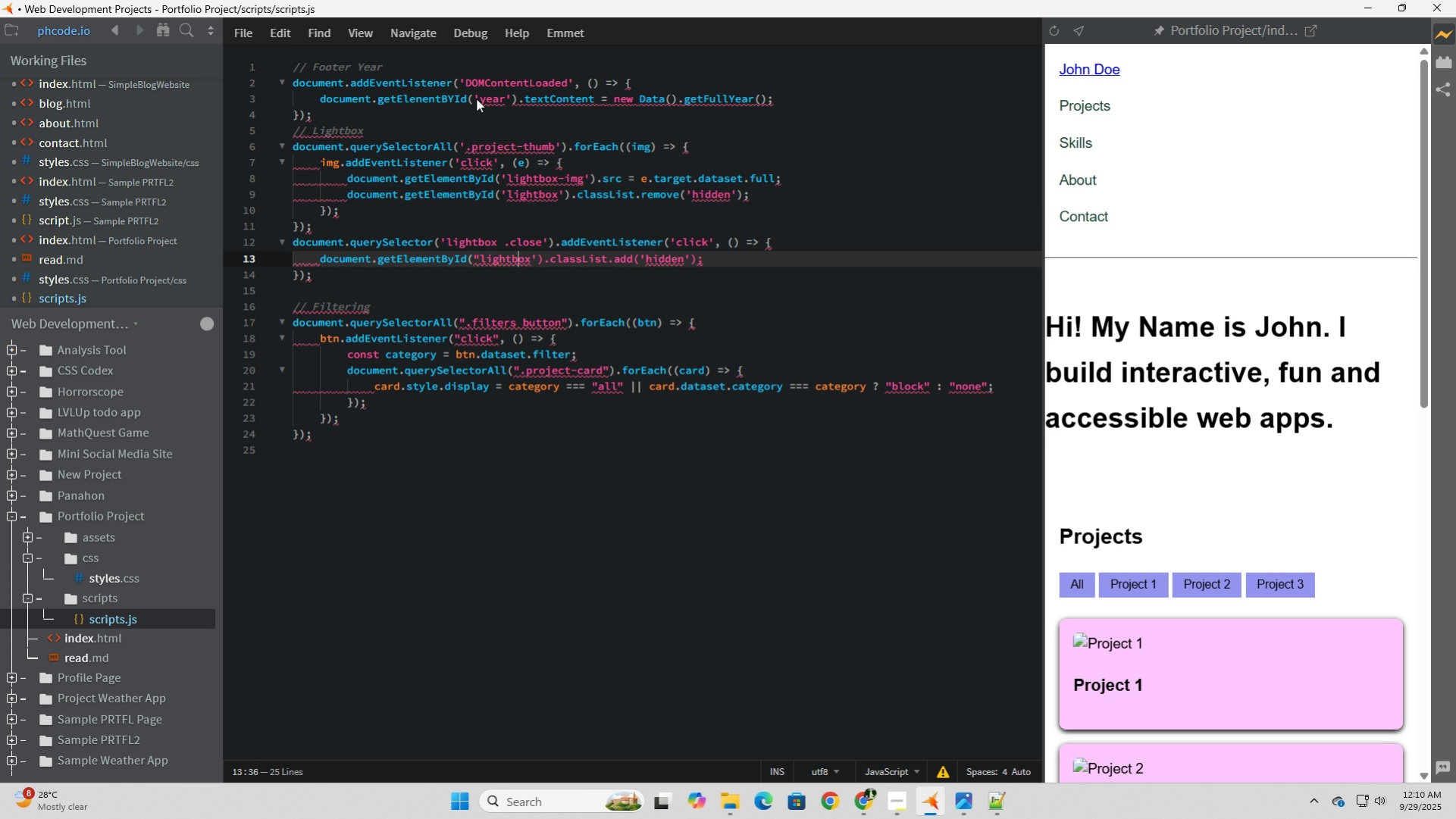 
hold_key(key=ArrowLeft, duration=0.73)
 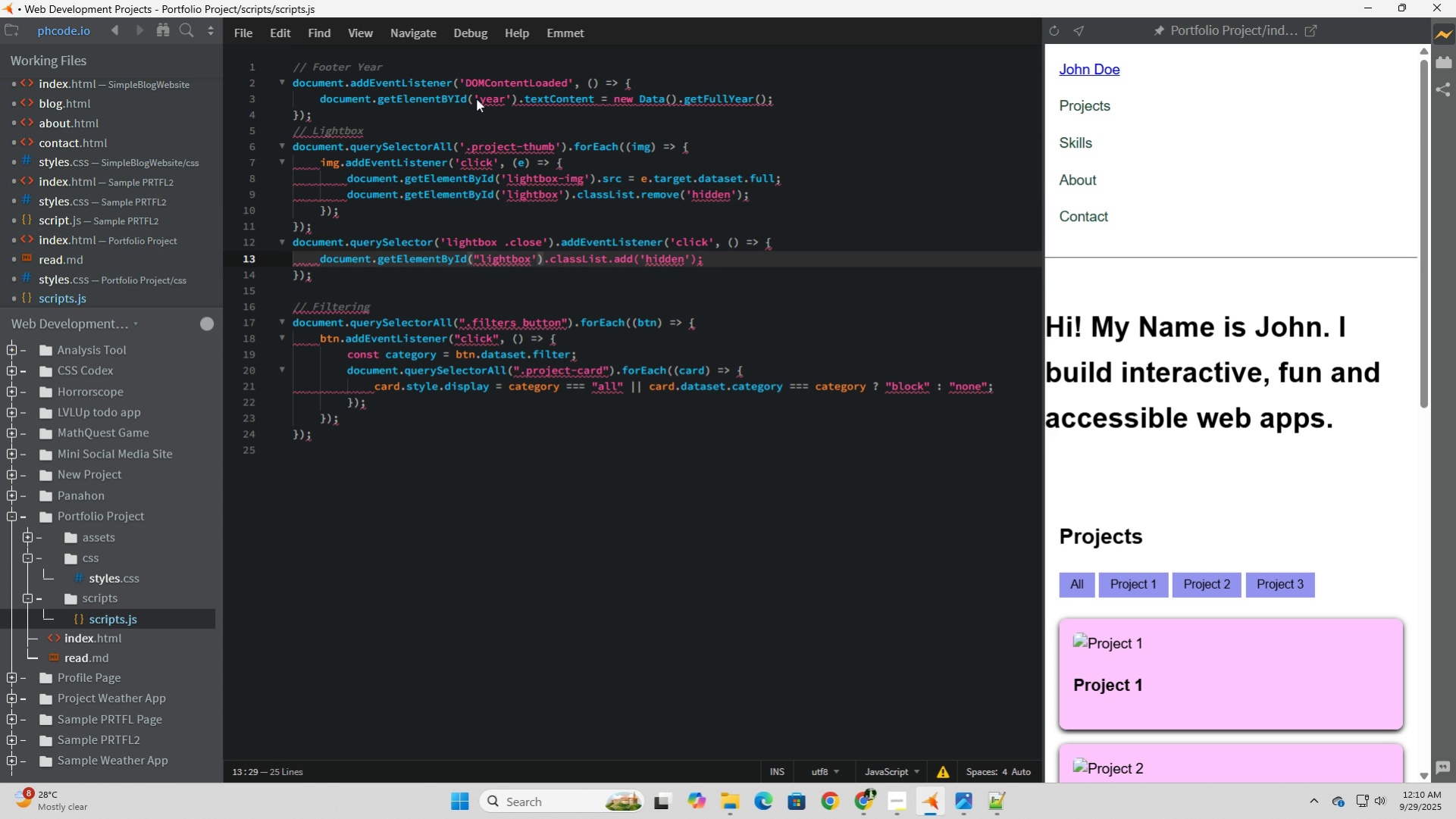 
key(ArrowRight)
 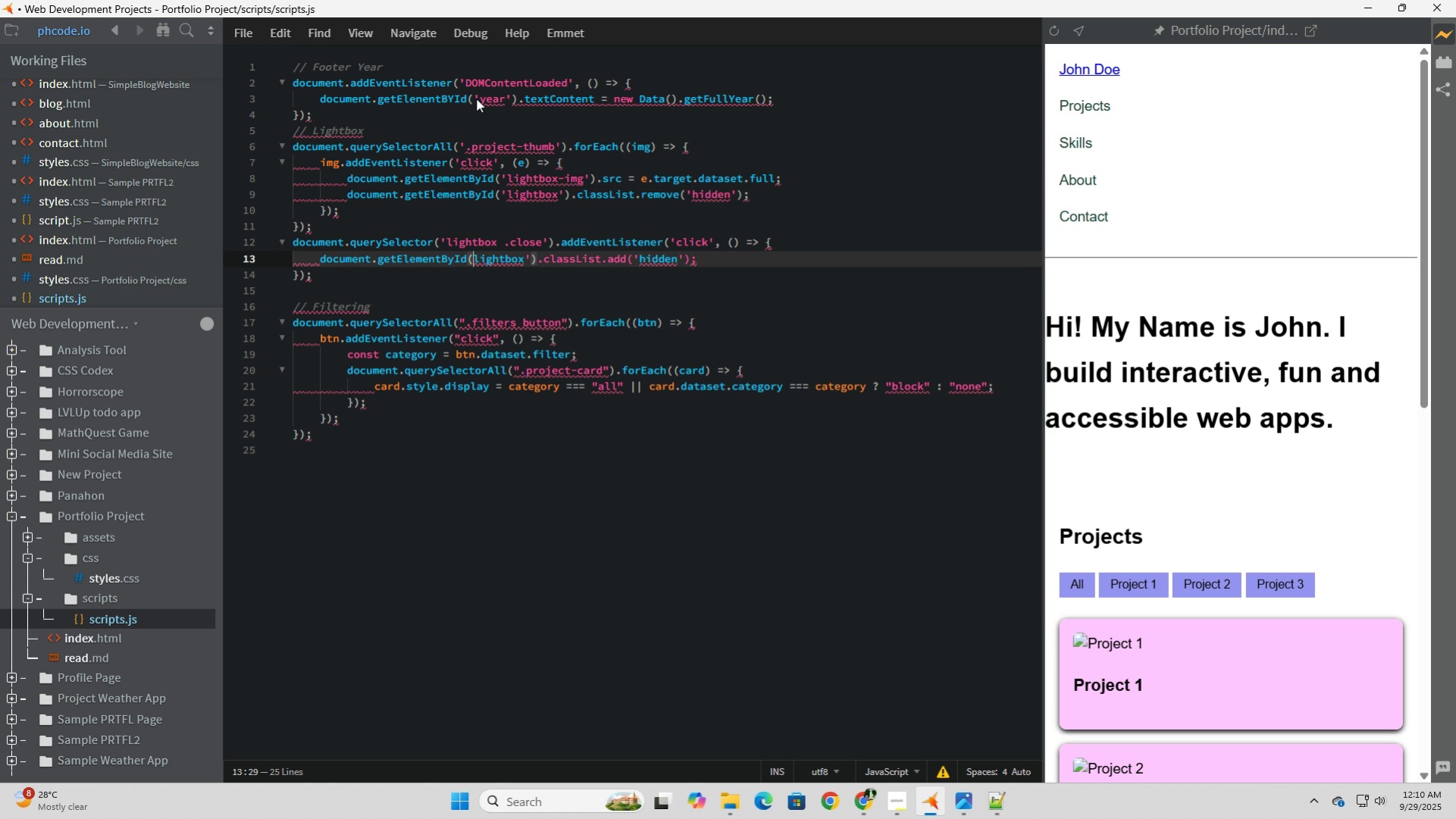 
key(Backspace)
 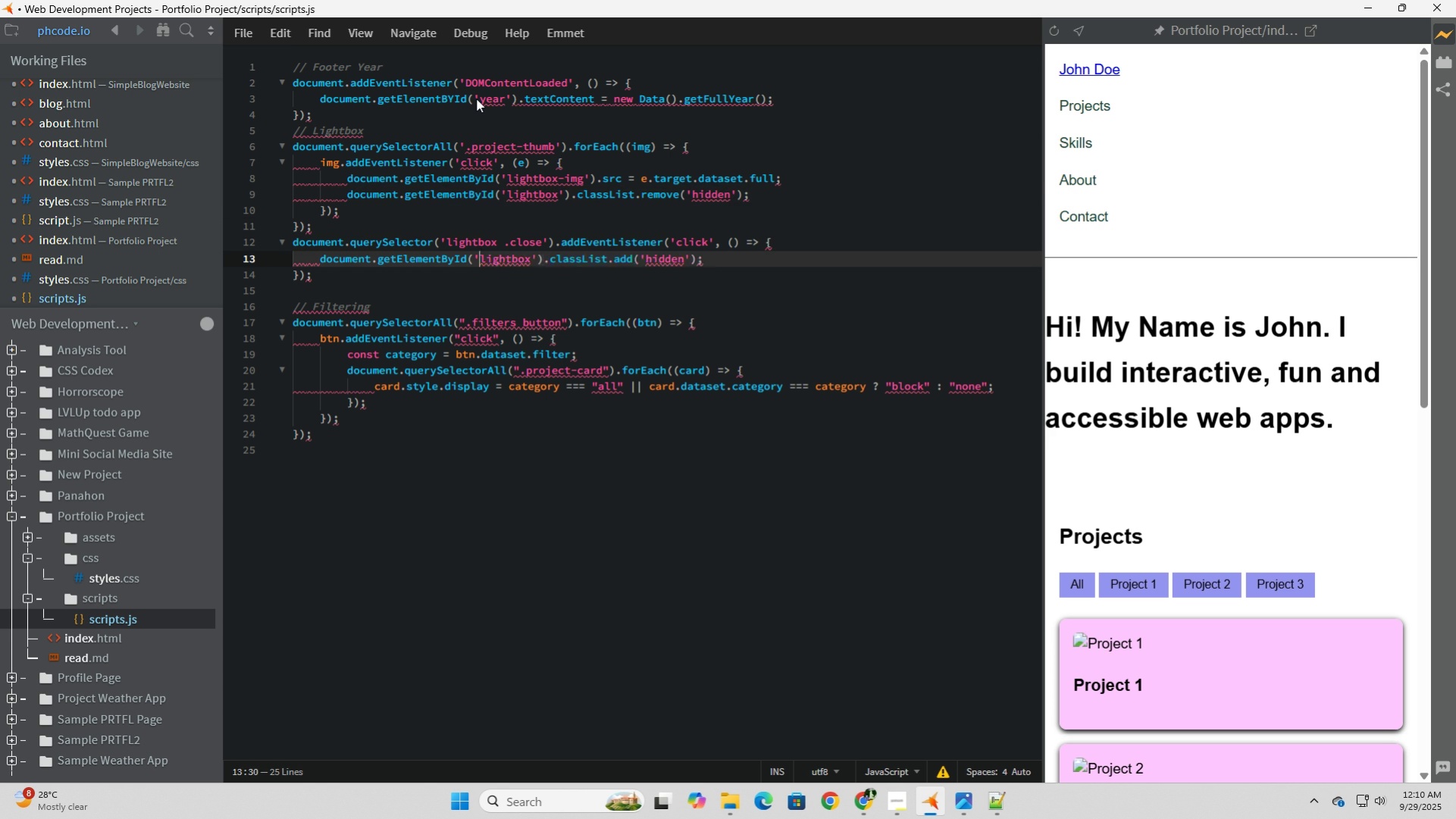 
key(Quote)
 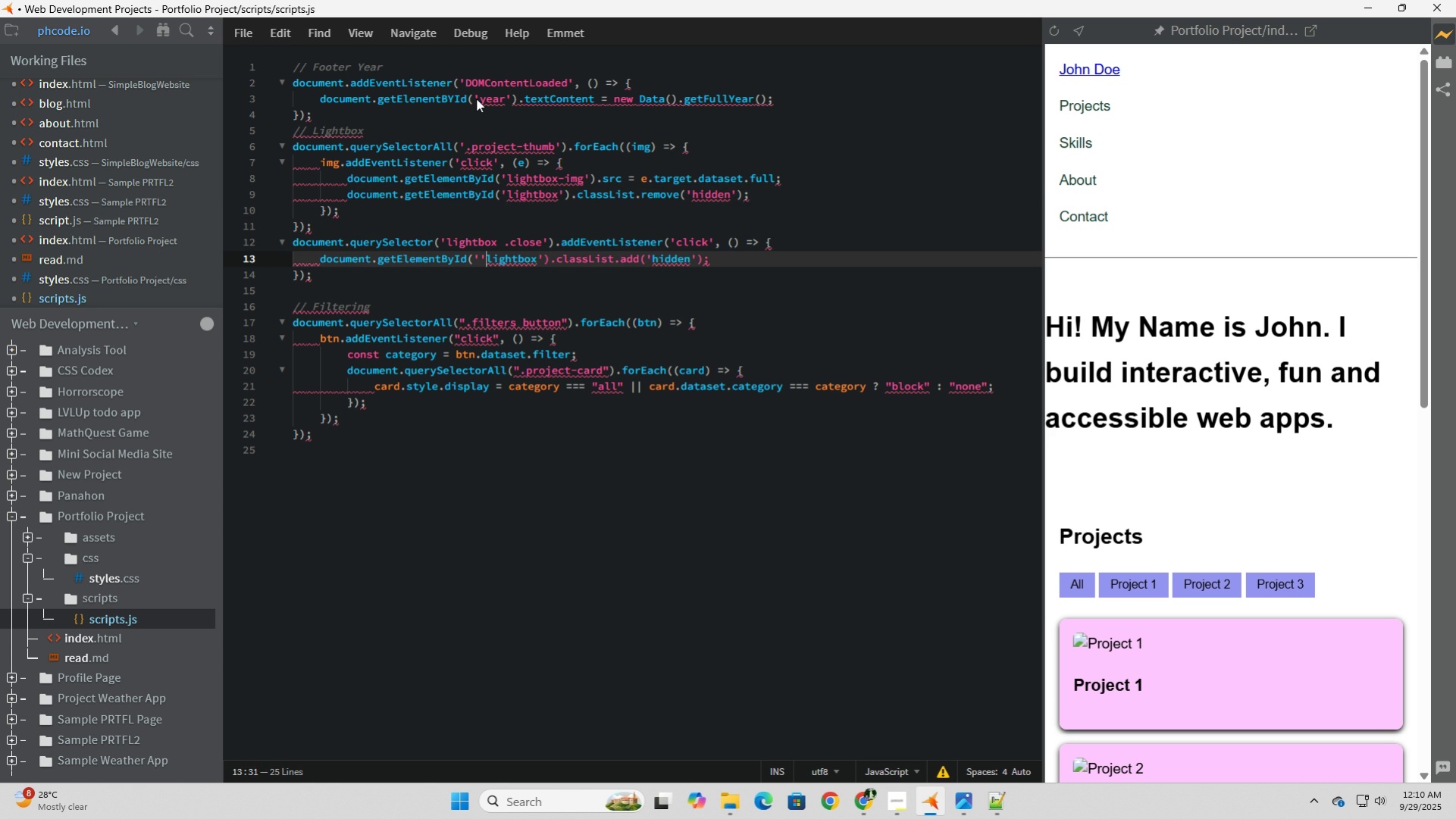 
key(Quote)
 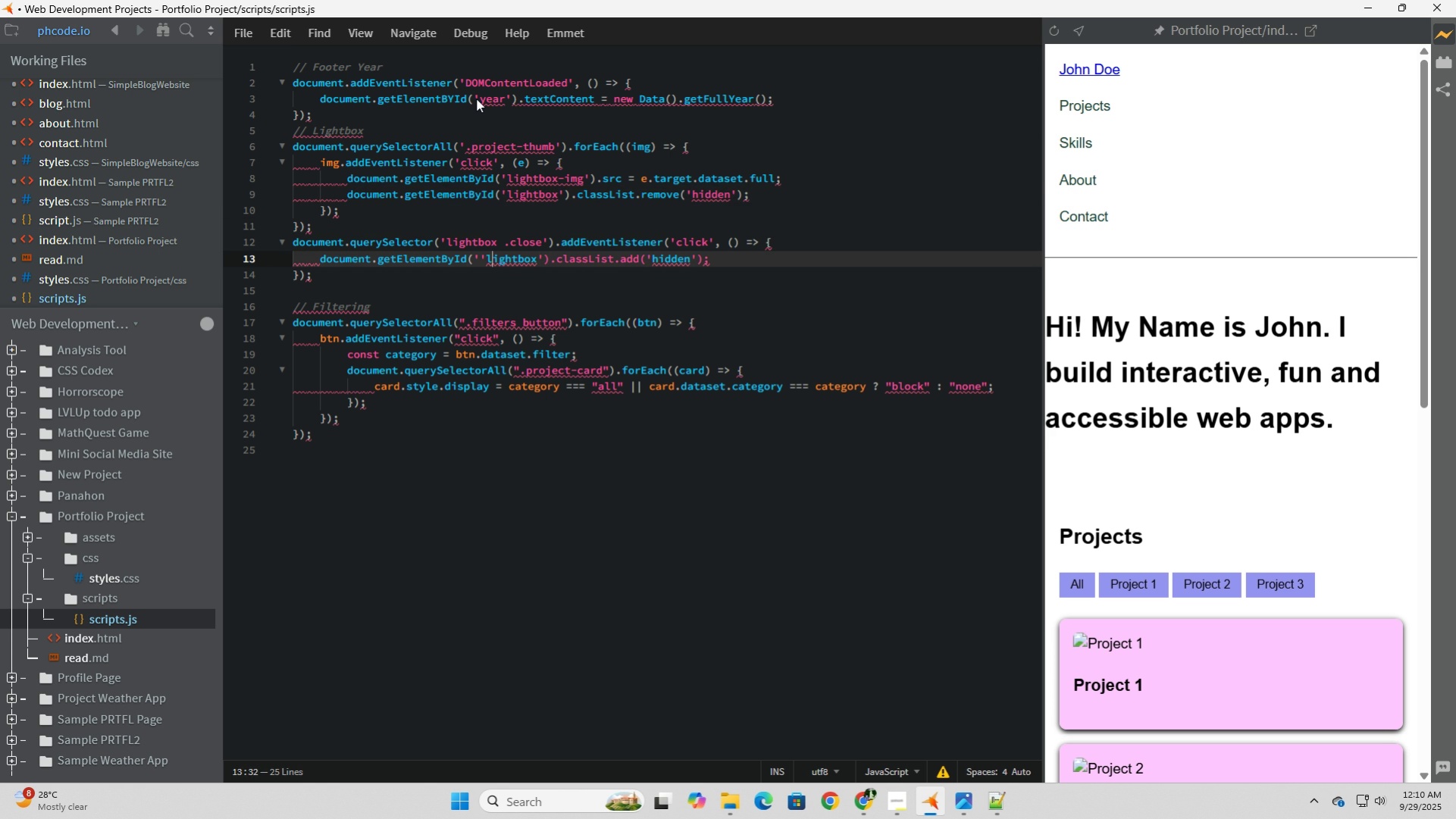 
key(ArrowRight)
 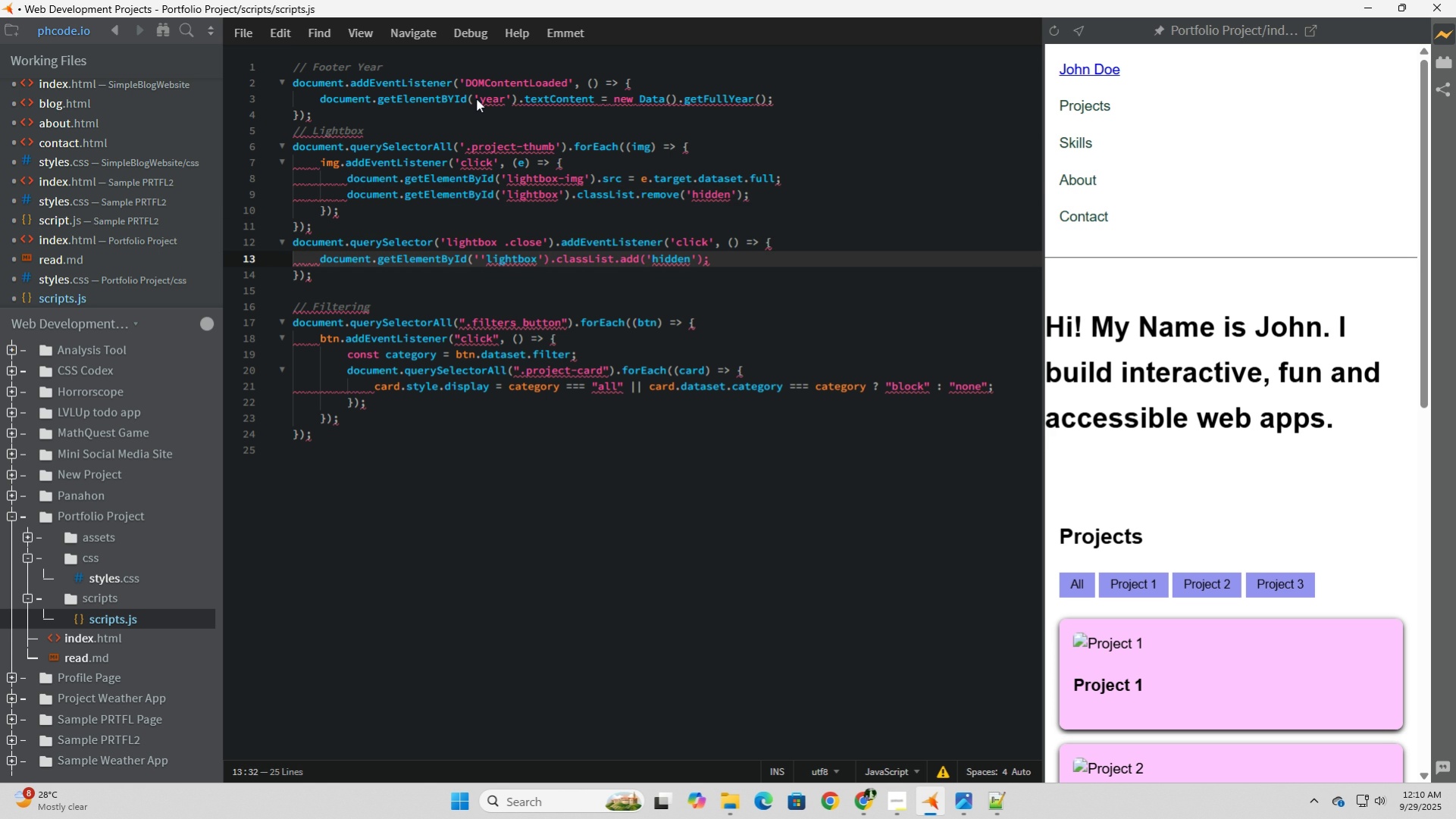 
key(ArrowLeft)
 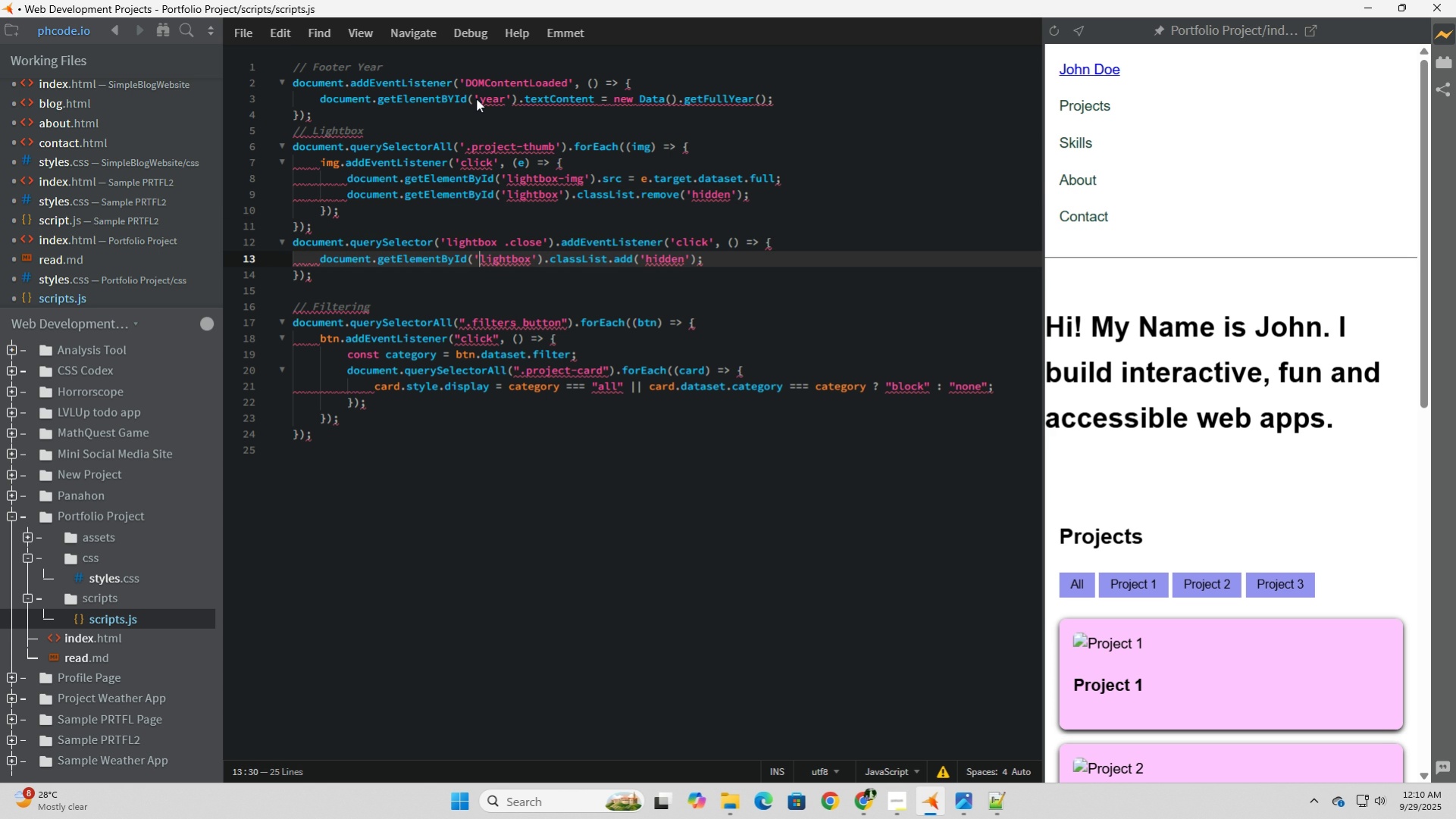 
key(Backspace)
 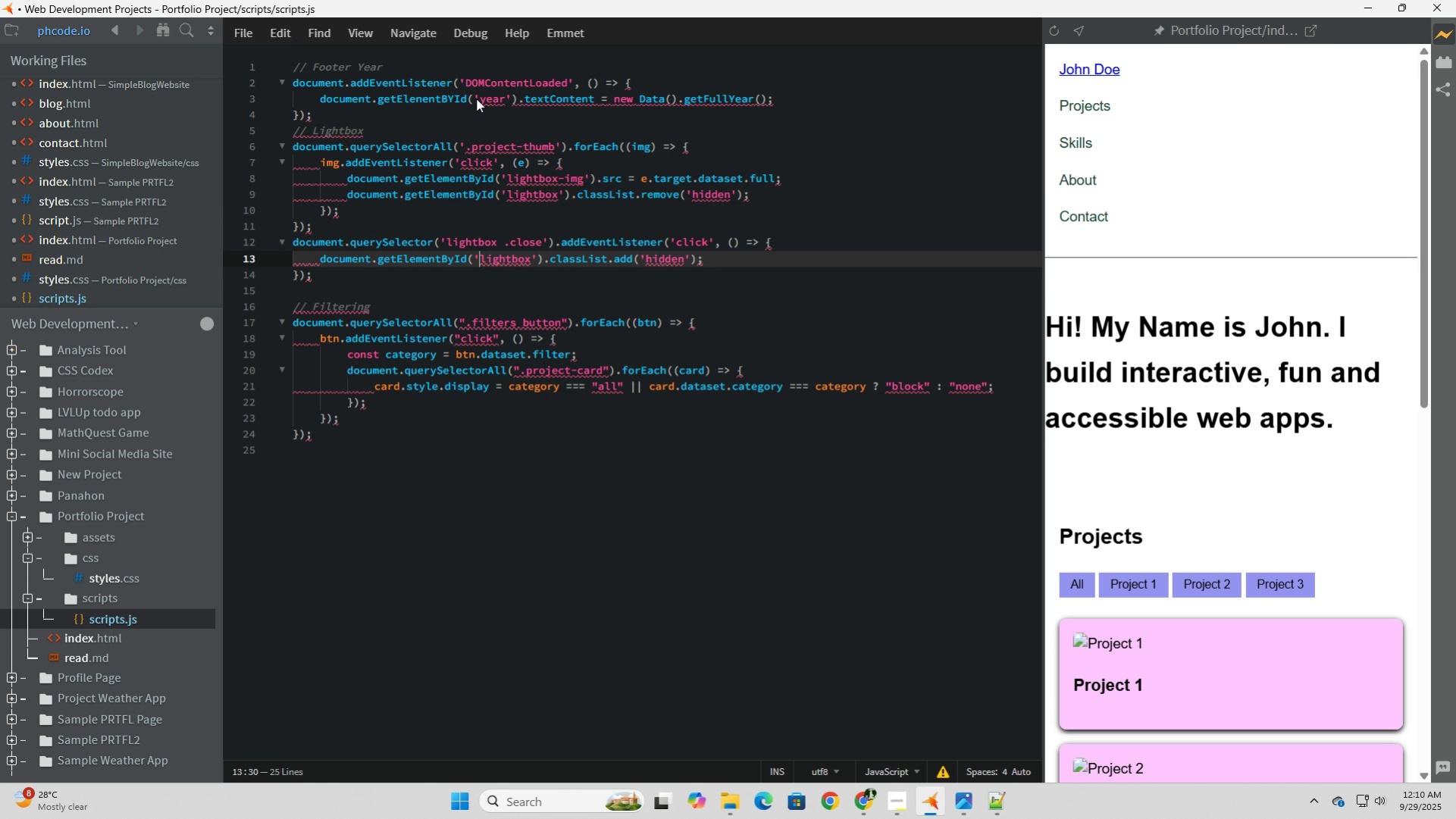 
key(ArrowDown)
 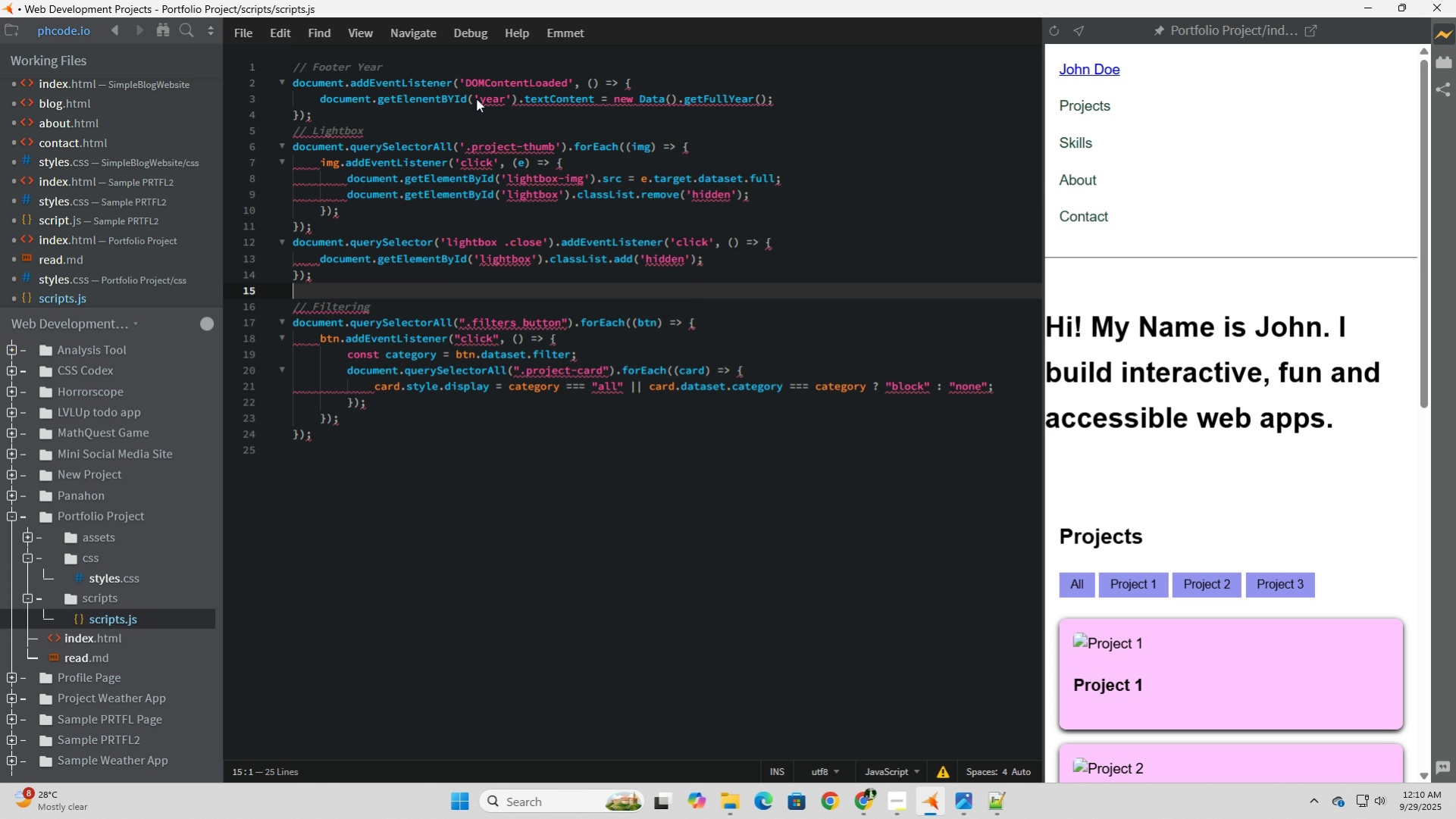 
key(ArrowDown)
 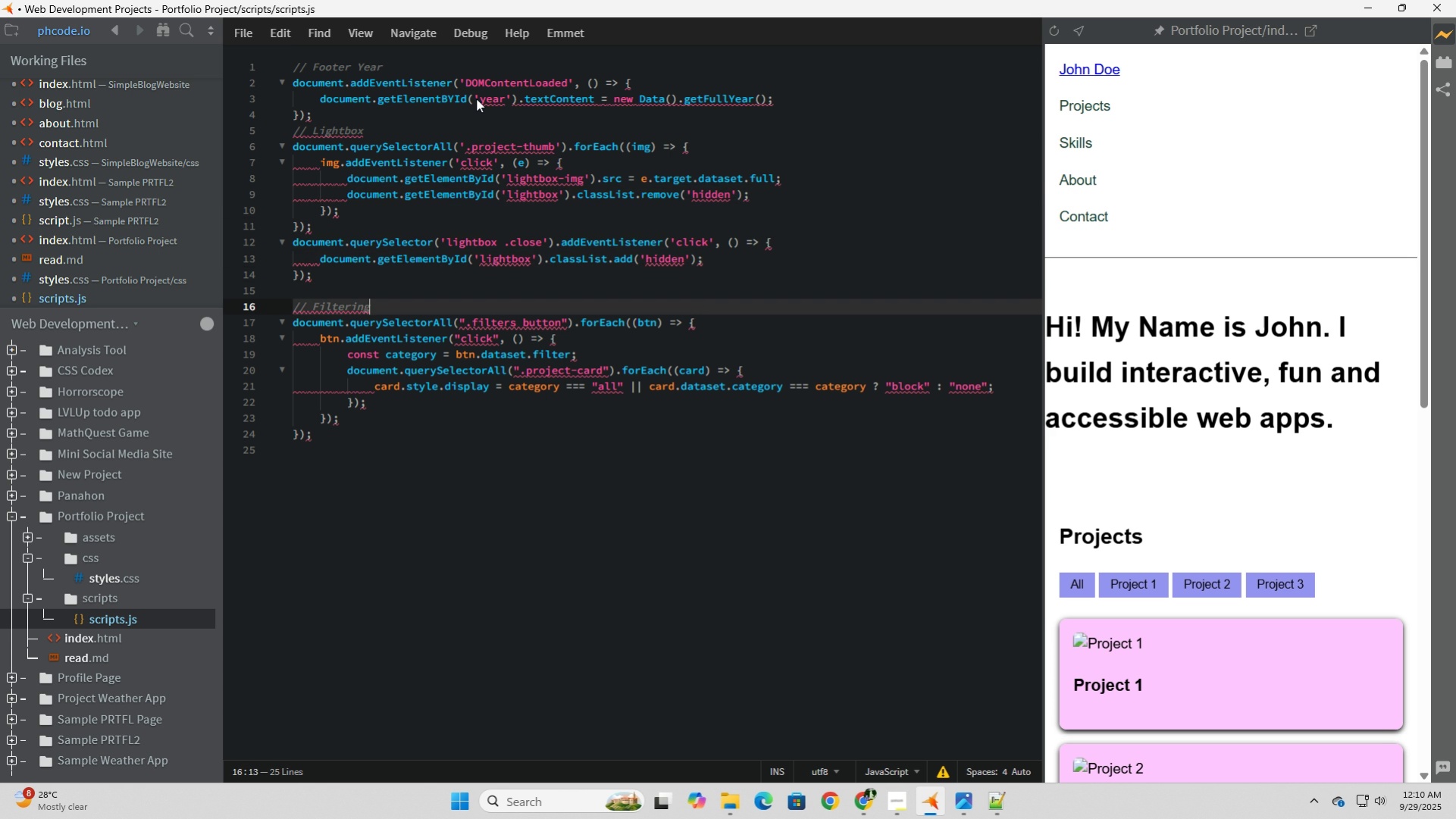 
key(ArrowDown)
 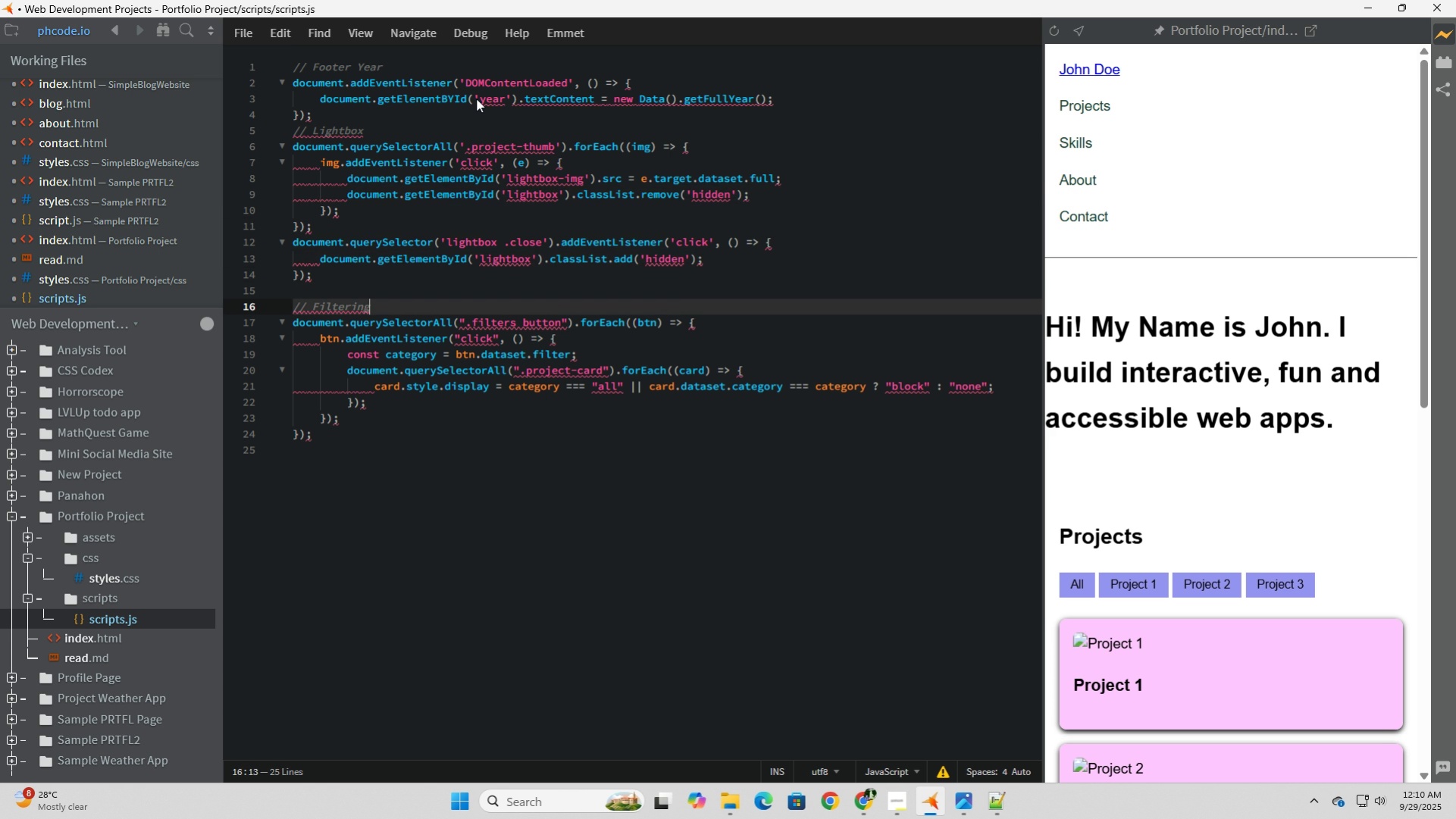 
key(ArrowDown)
 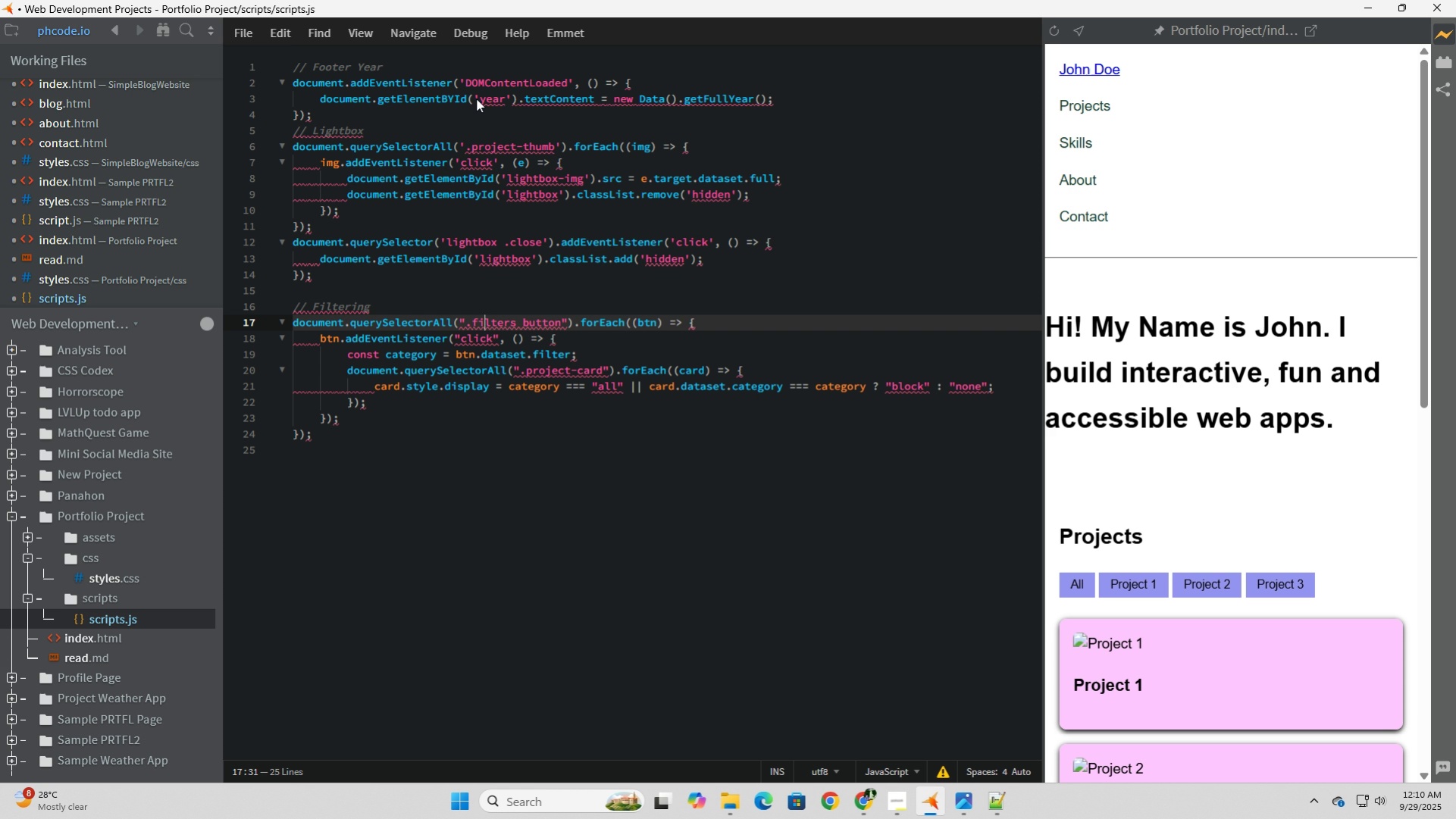 
key(ArrowRight)
 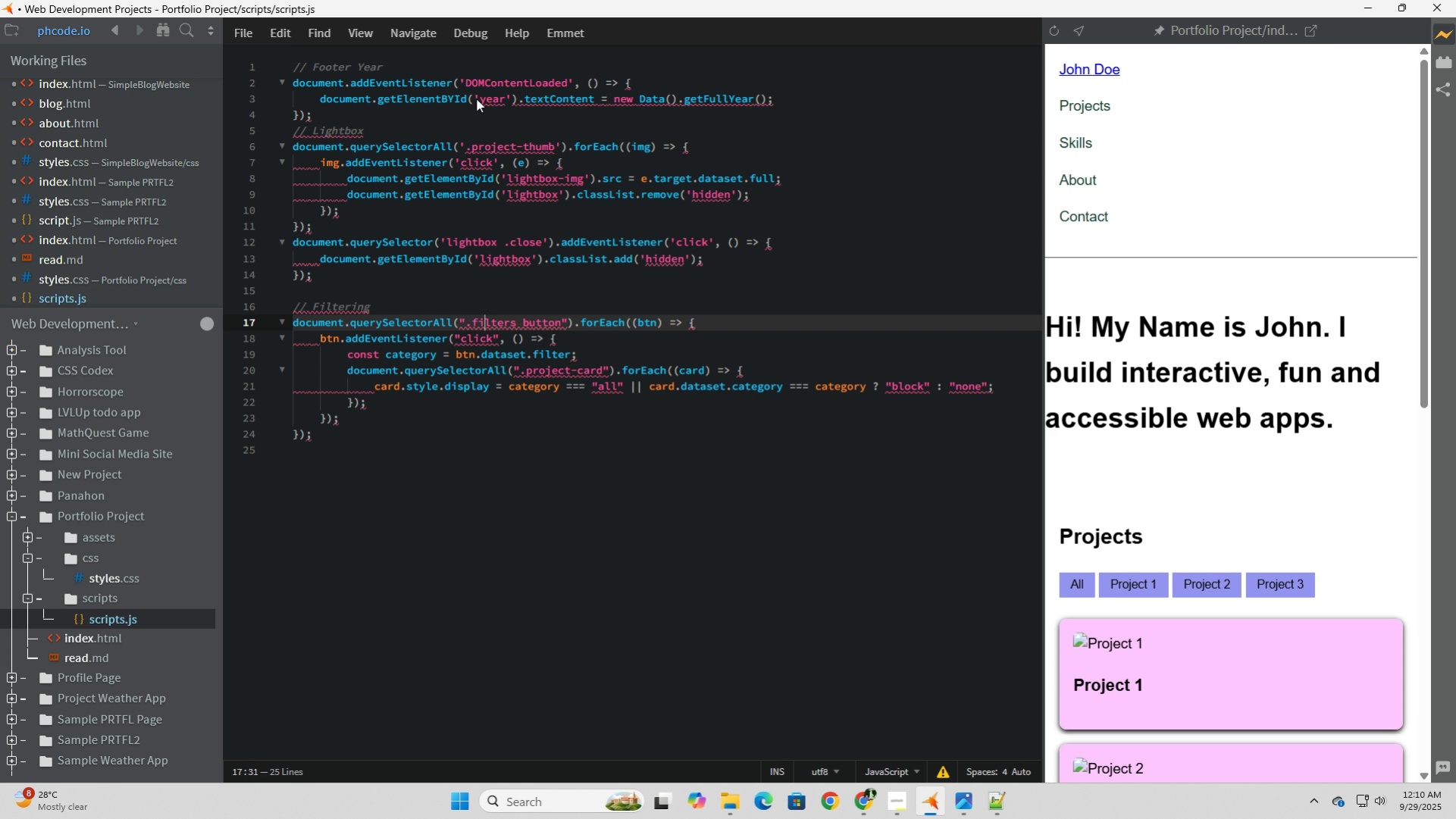 
hold_key(key=ArrowRight, duration=0.84)
 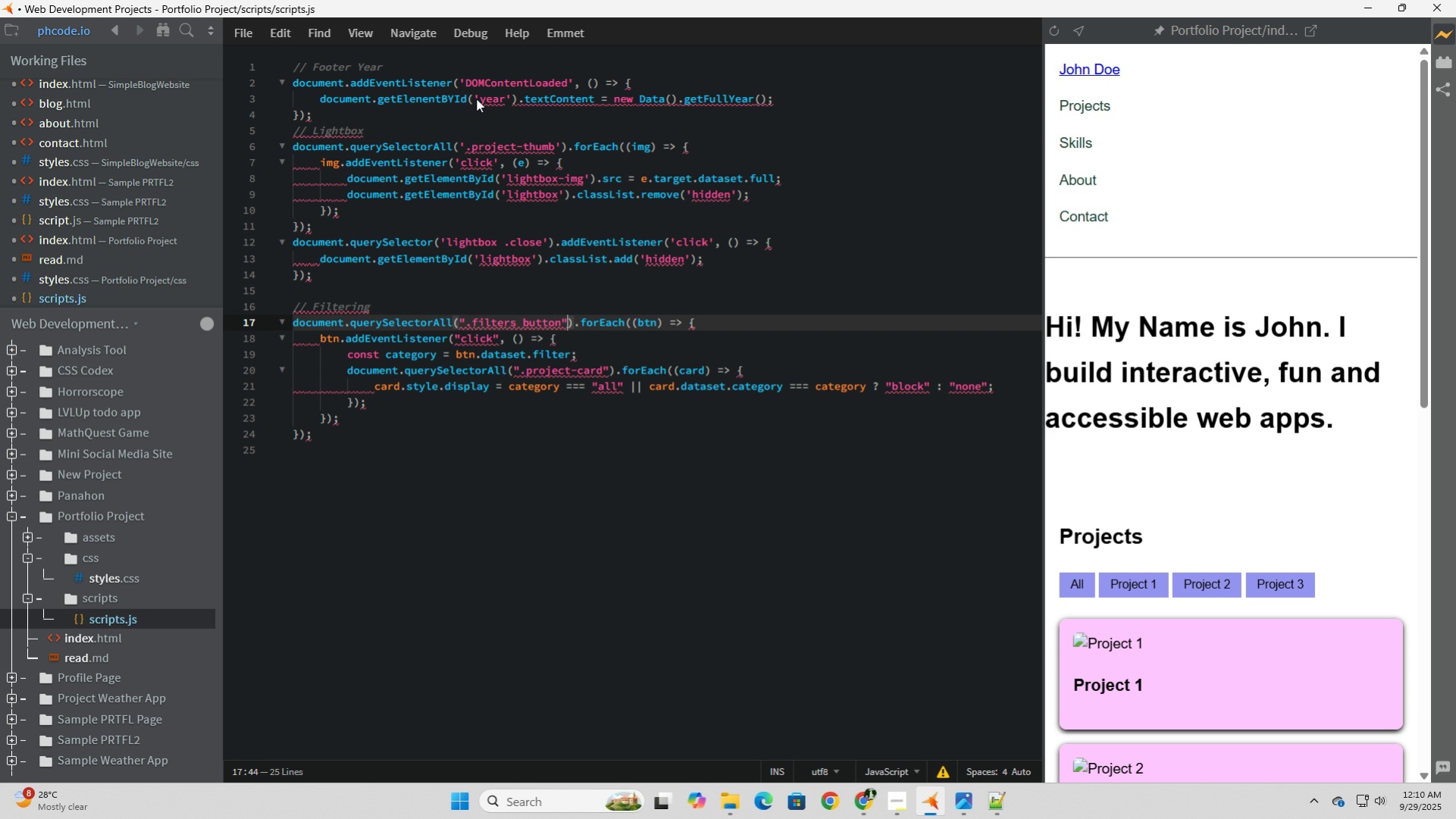 
key(ArrowRight)
 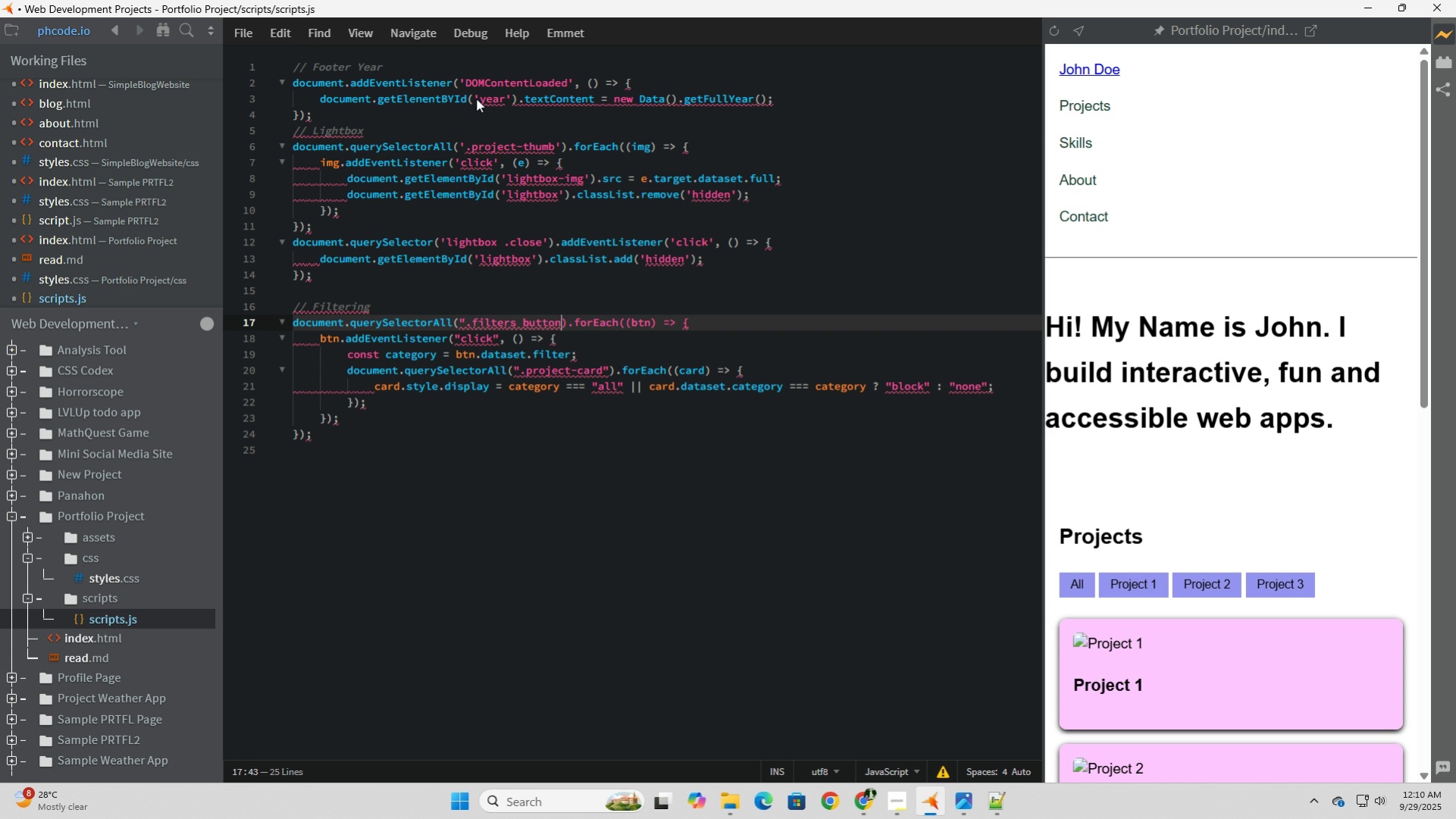 
key(Backspace)
 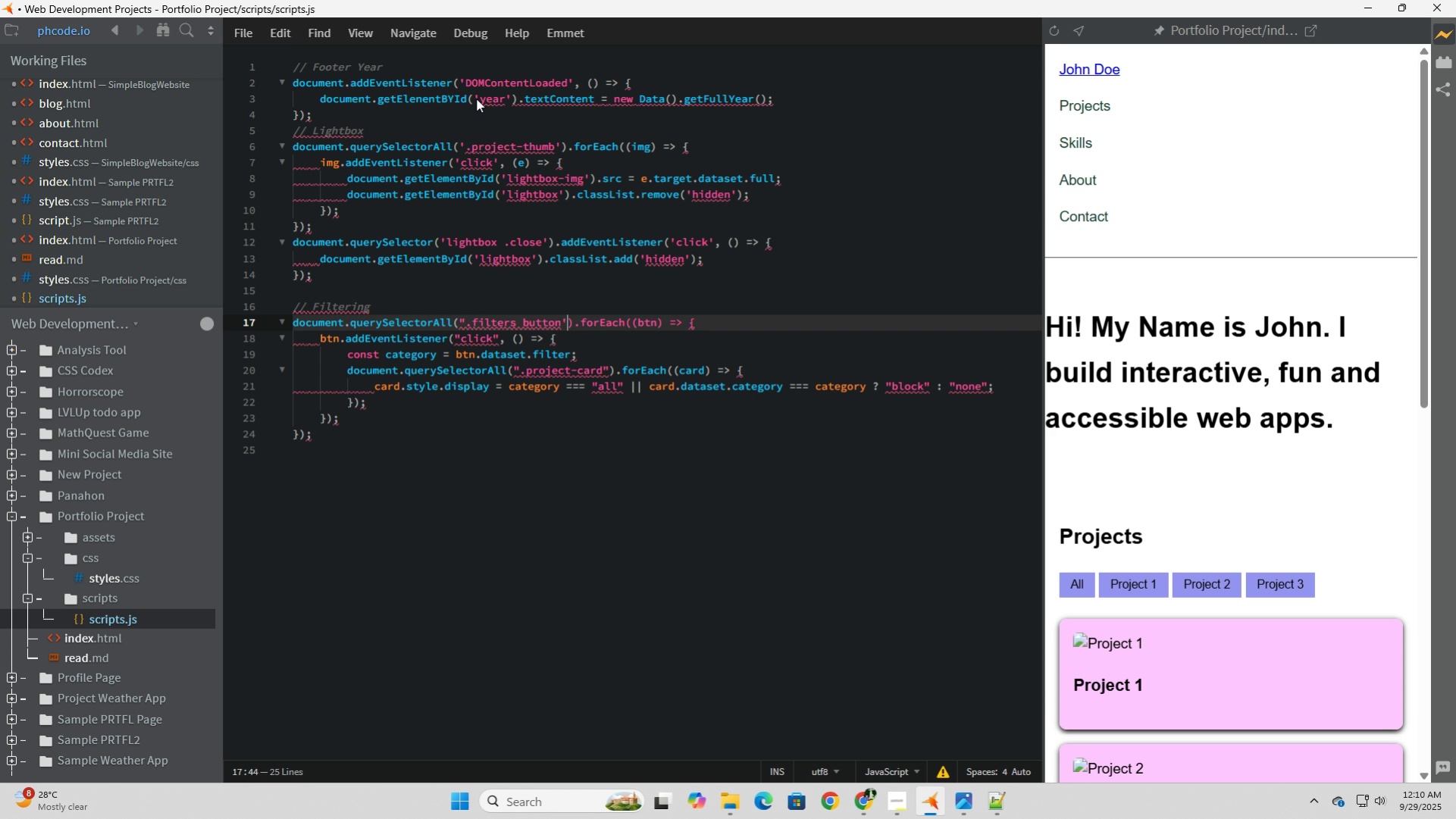 
key(Quote)
 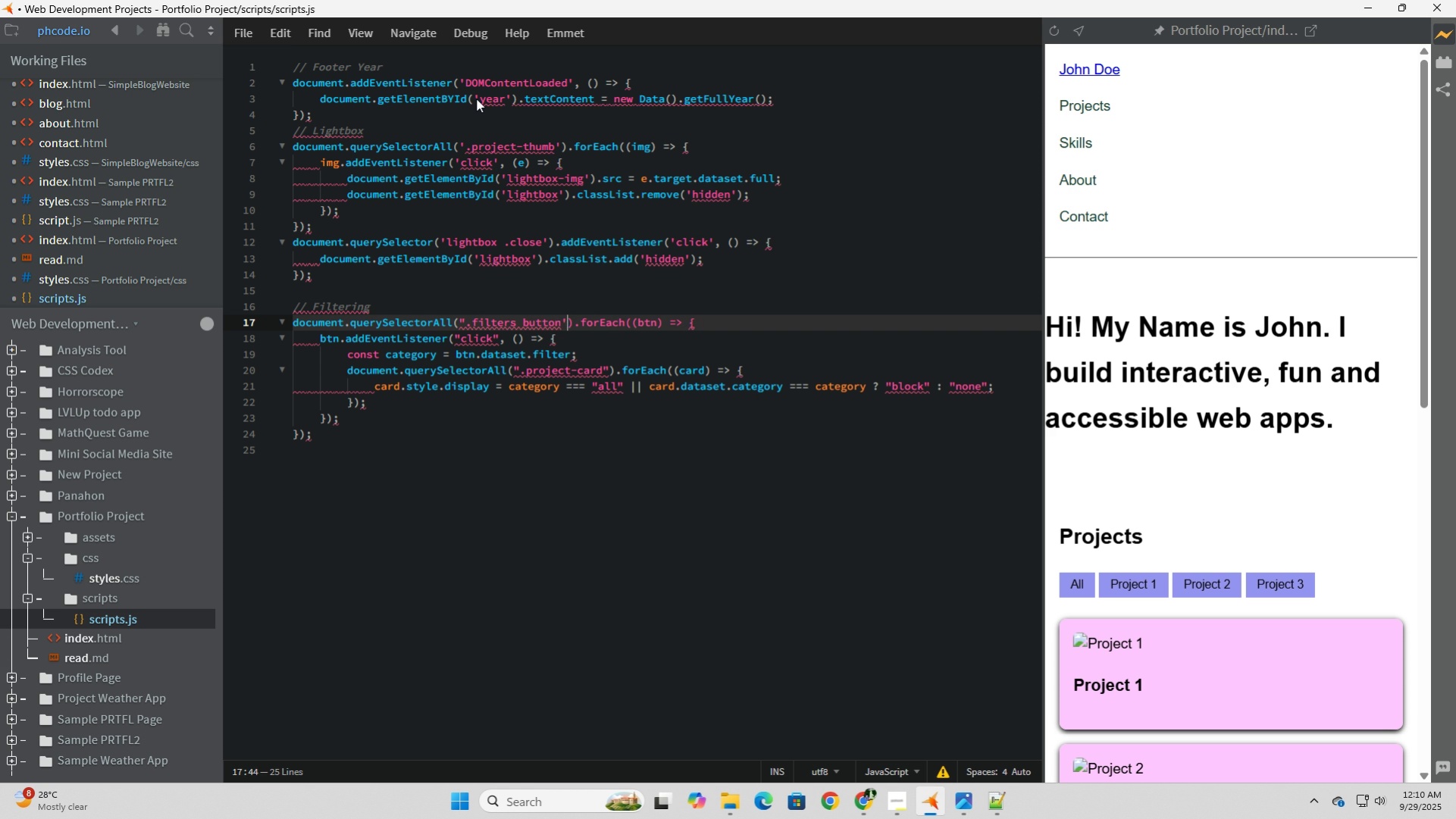 
hold_key(key=ArrowLeft, duration=0.85)
 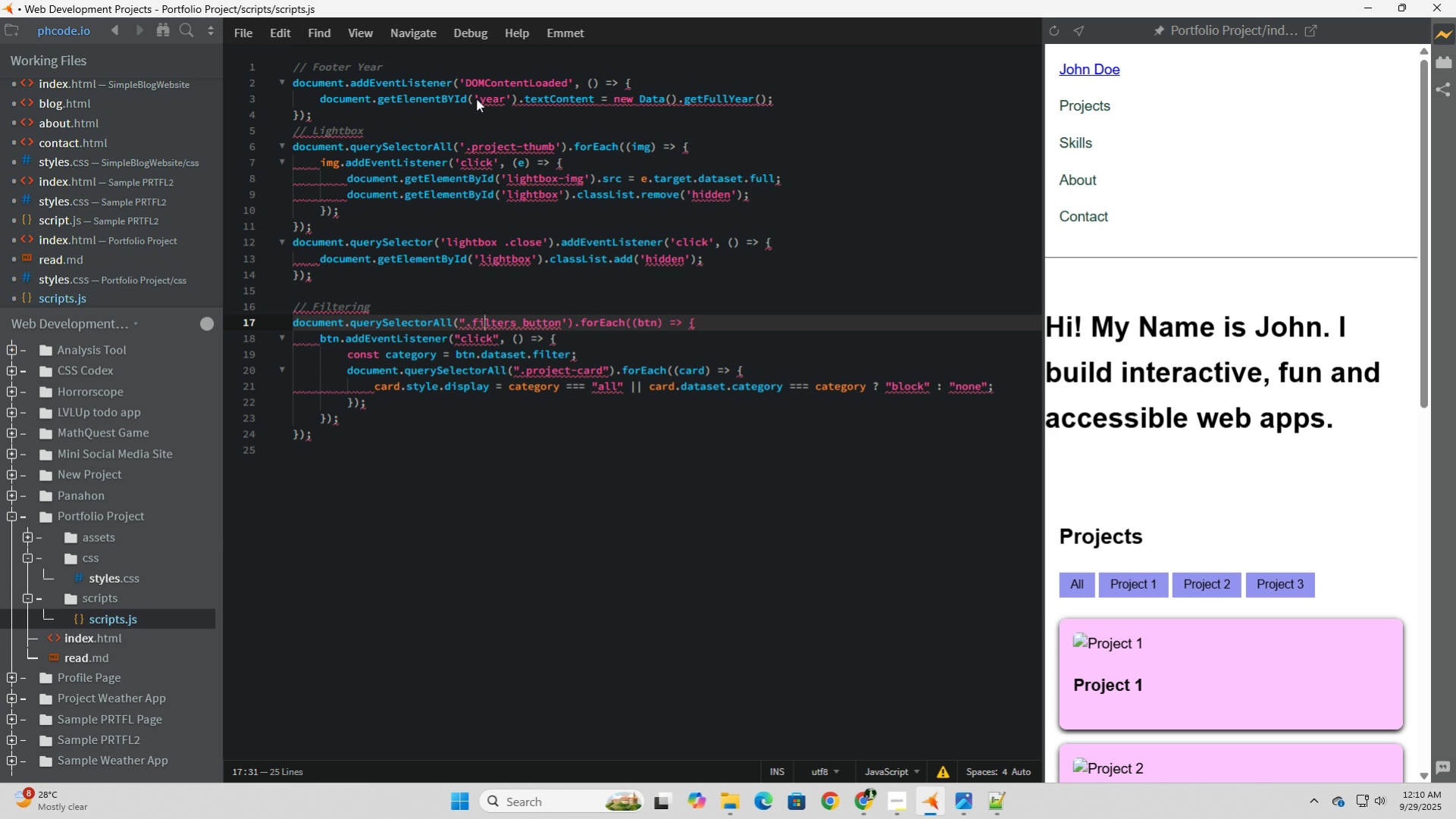 
key(ArrowLeft)
 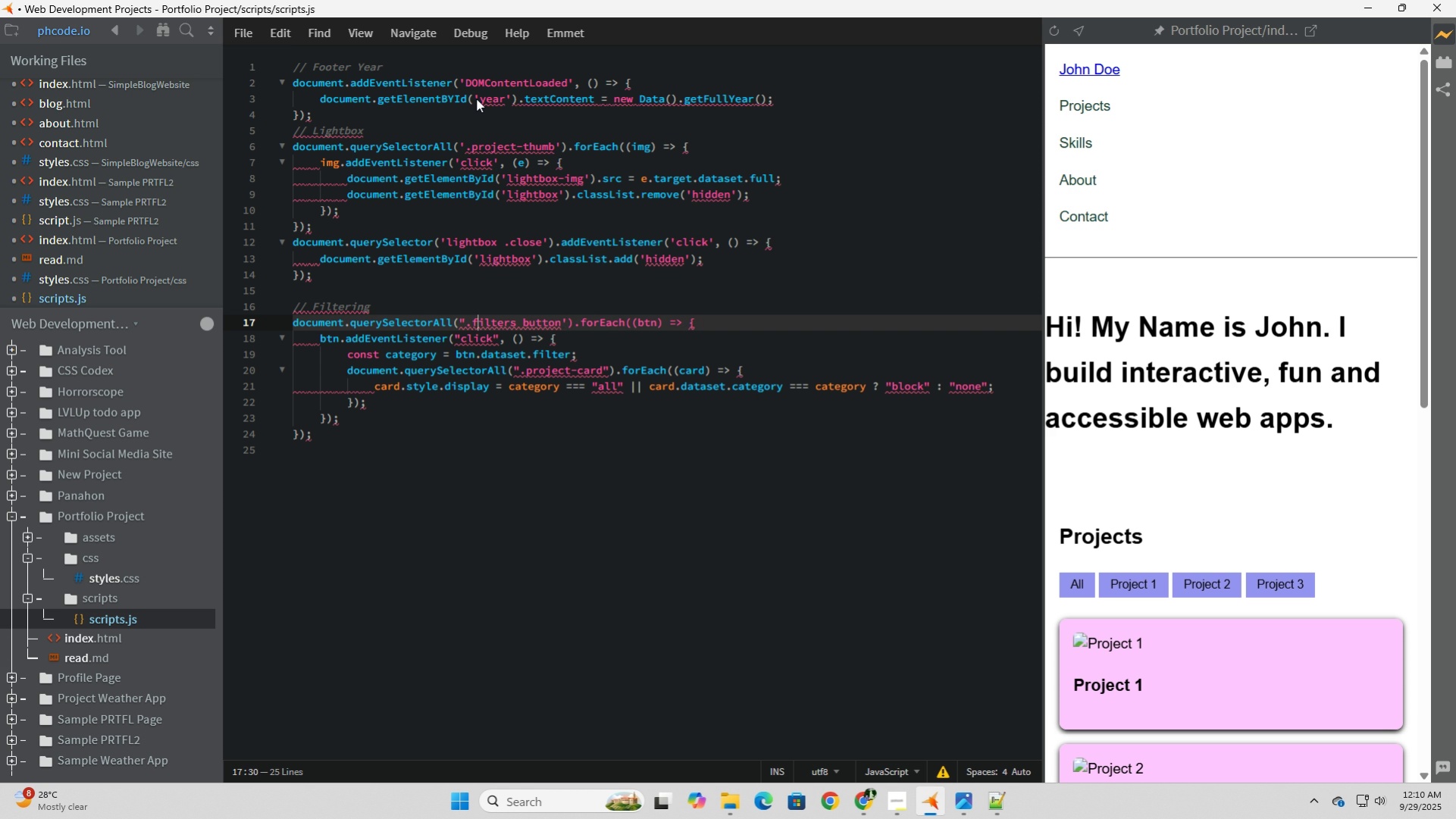 
key(ArrowLeft)
 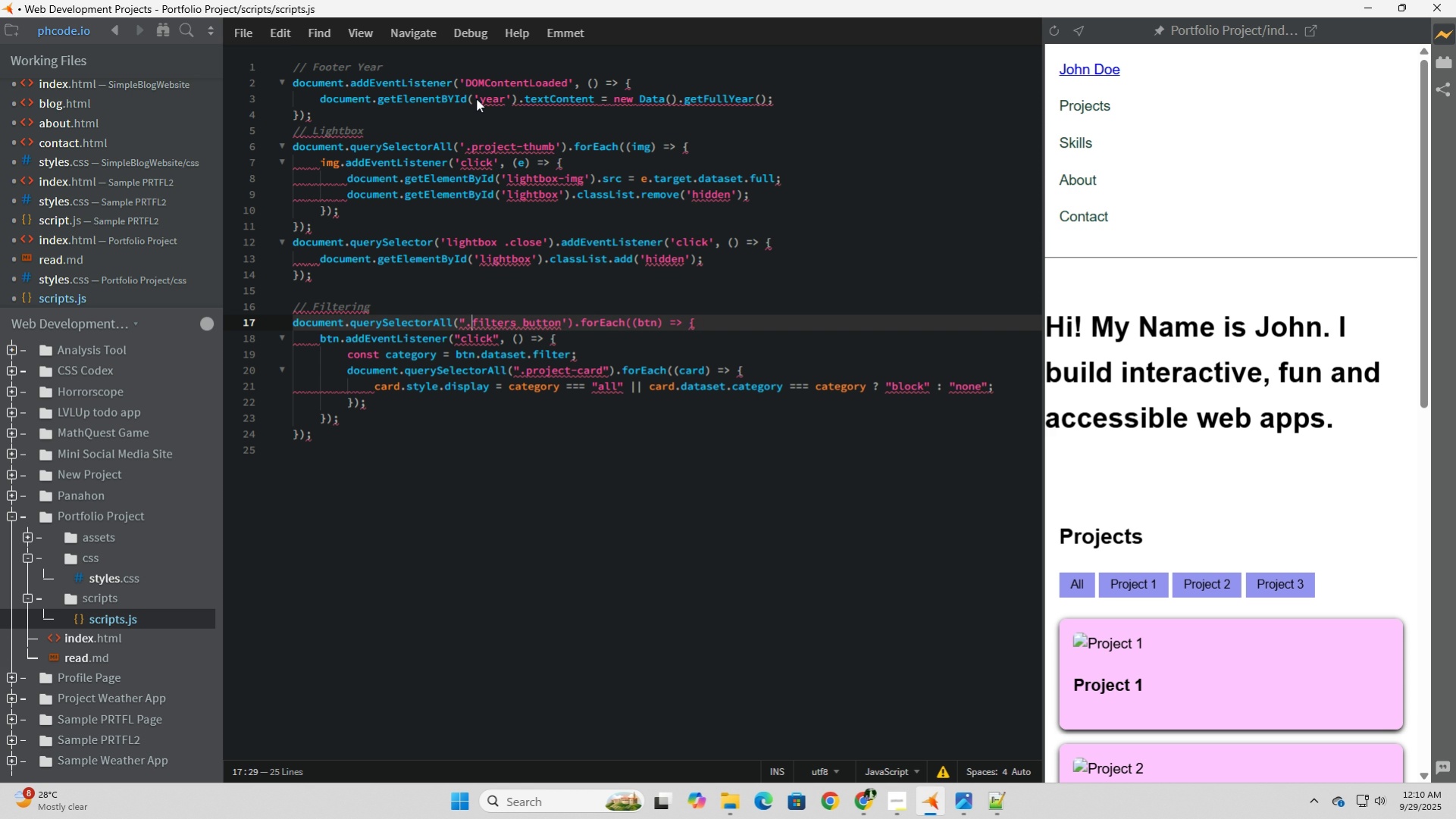 
key(ArrowLeft)
 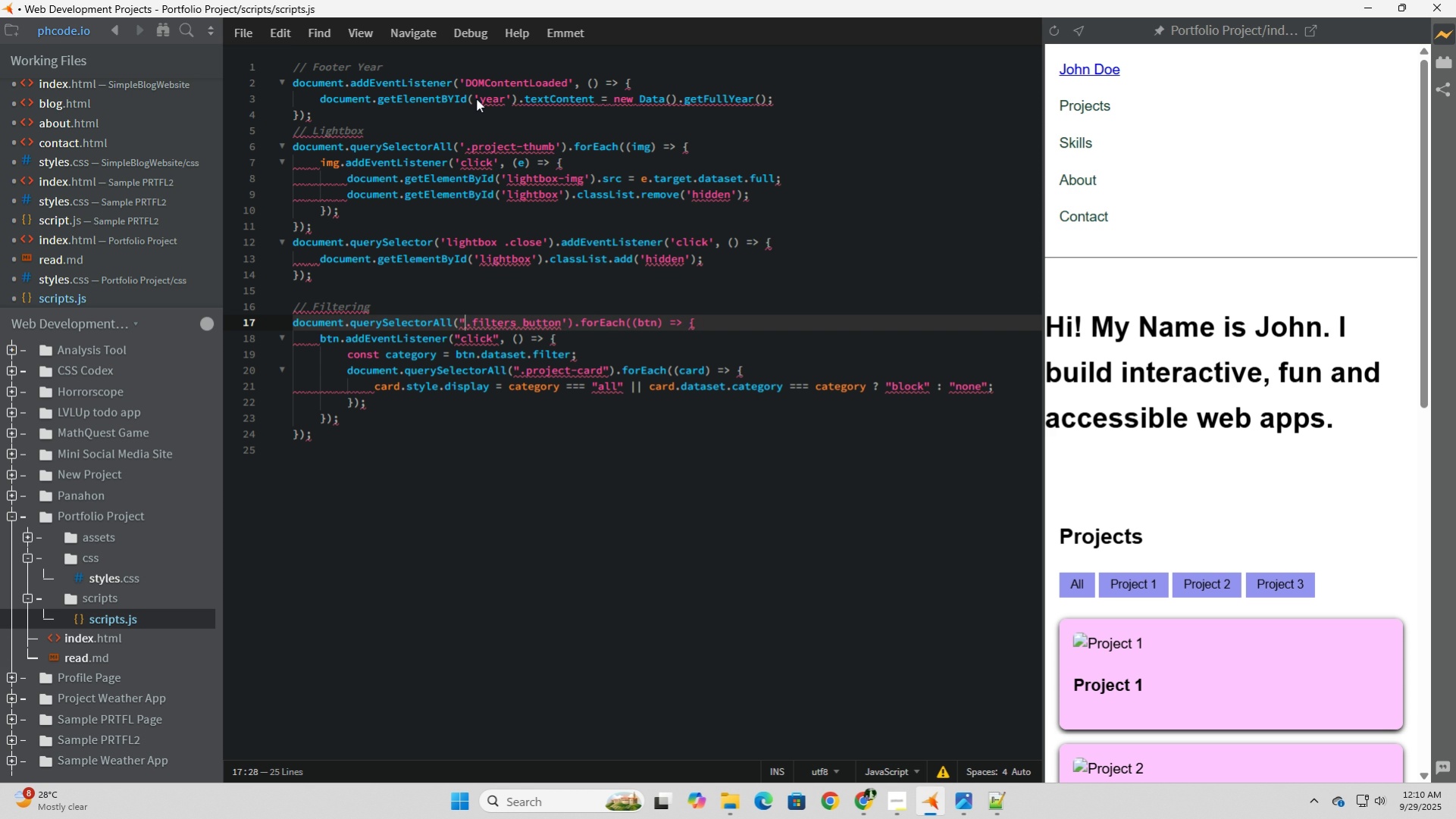 
key(ArrowLeft)
 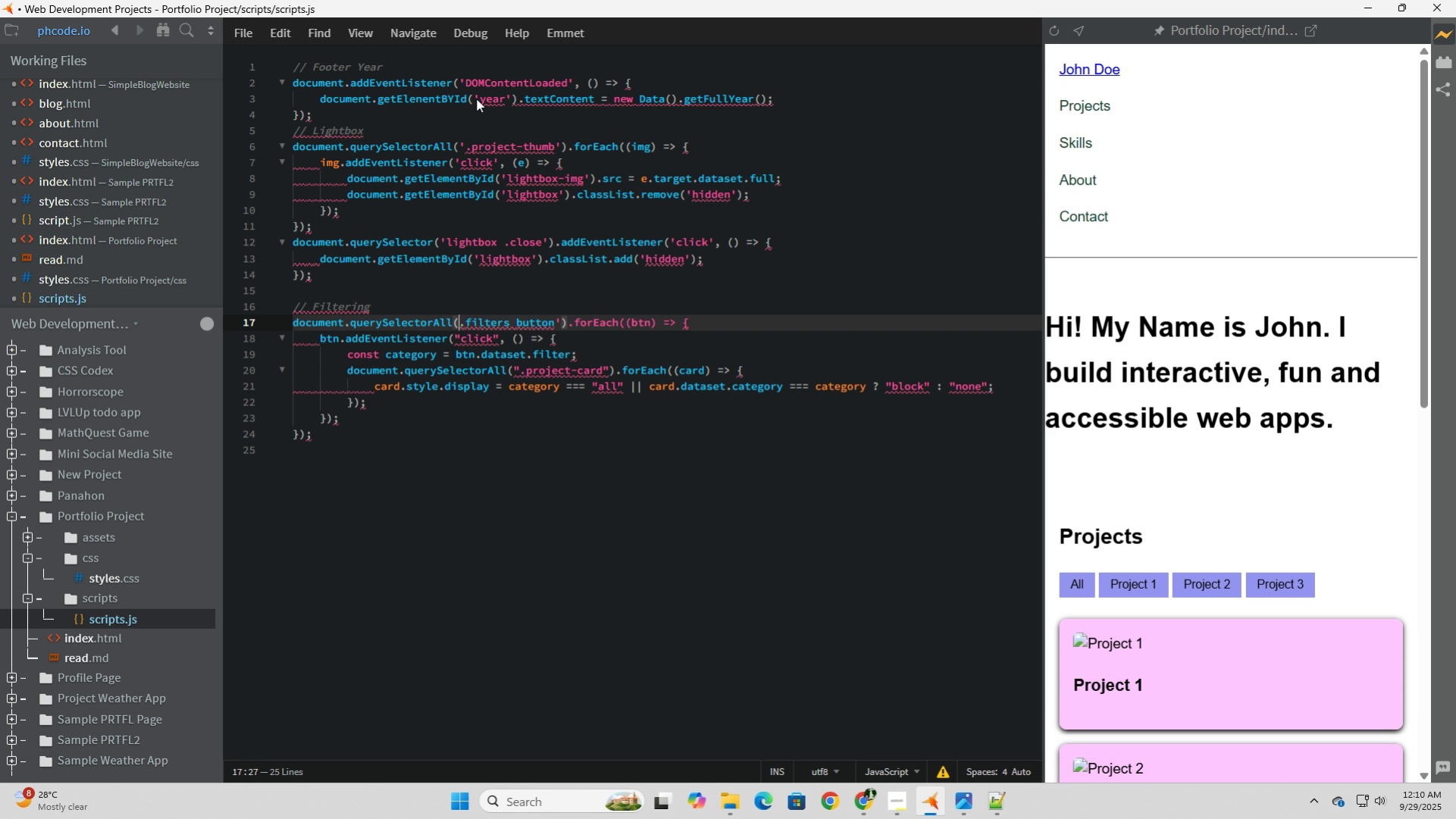 
key(Backspace)
 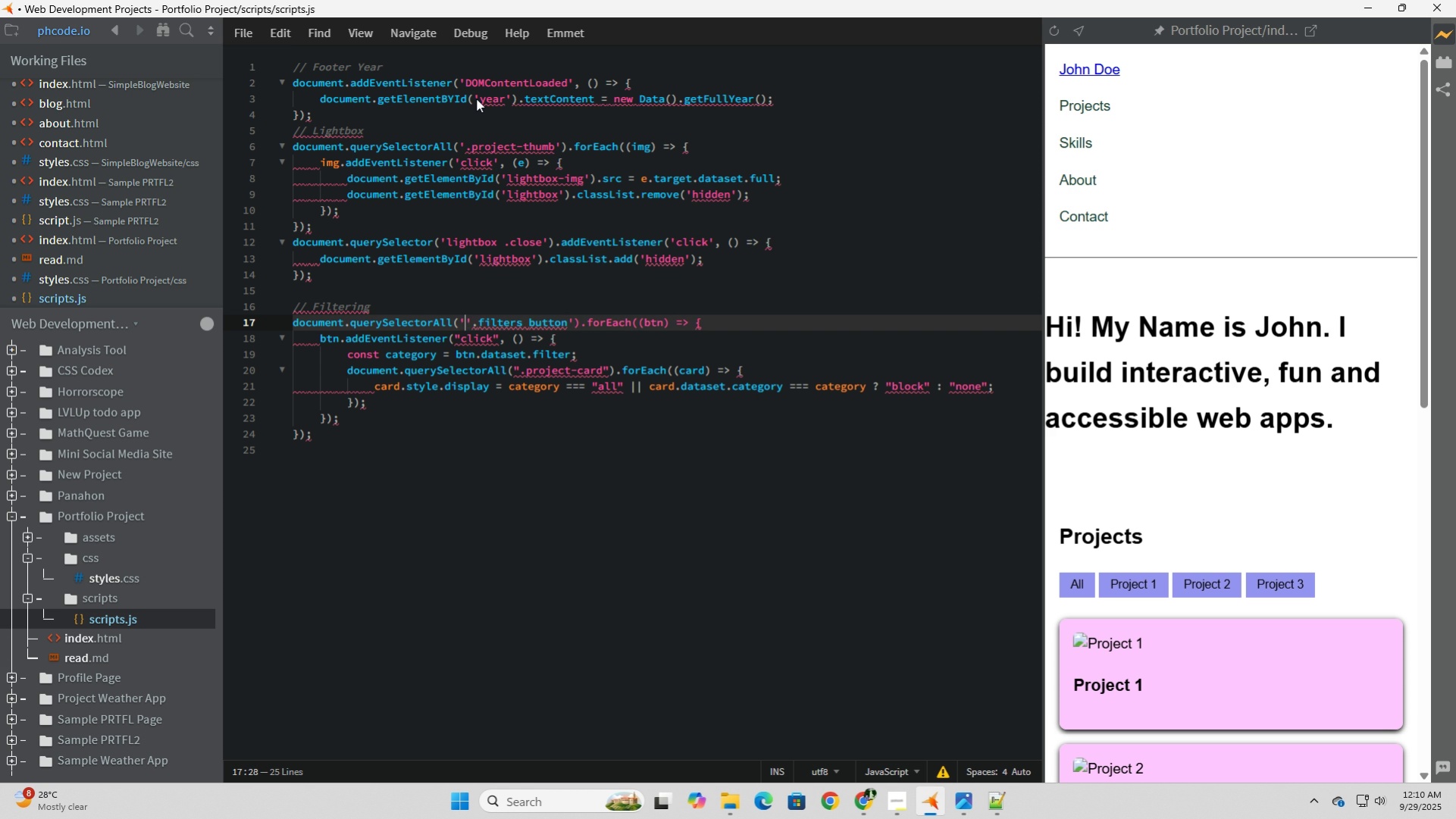 
key(Quote)
 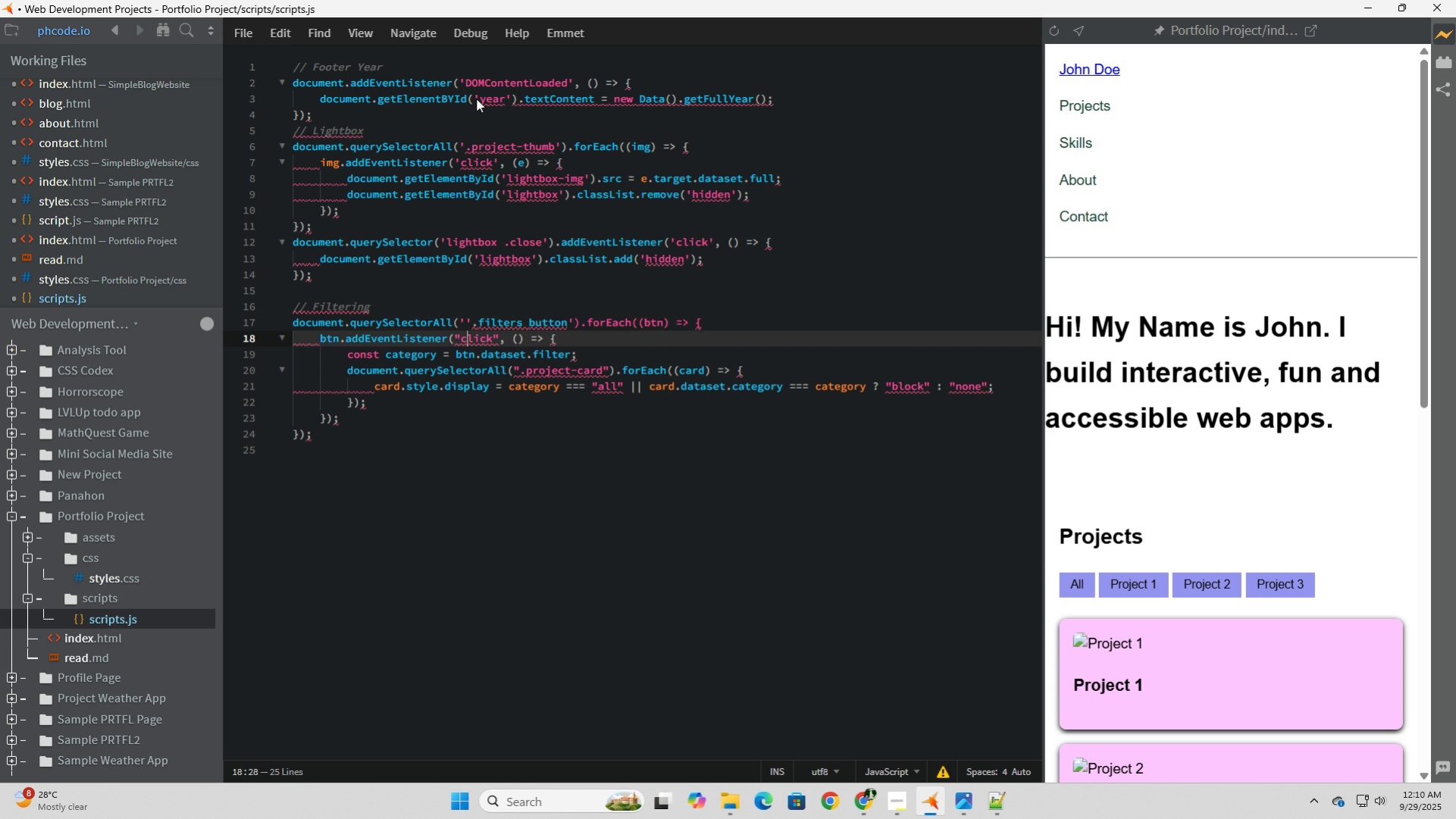 
key(ArrowDown)
 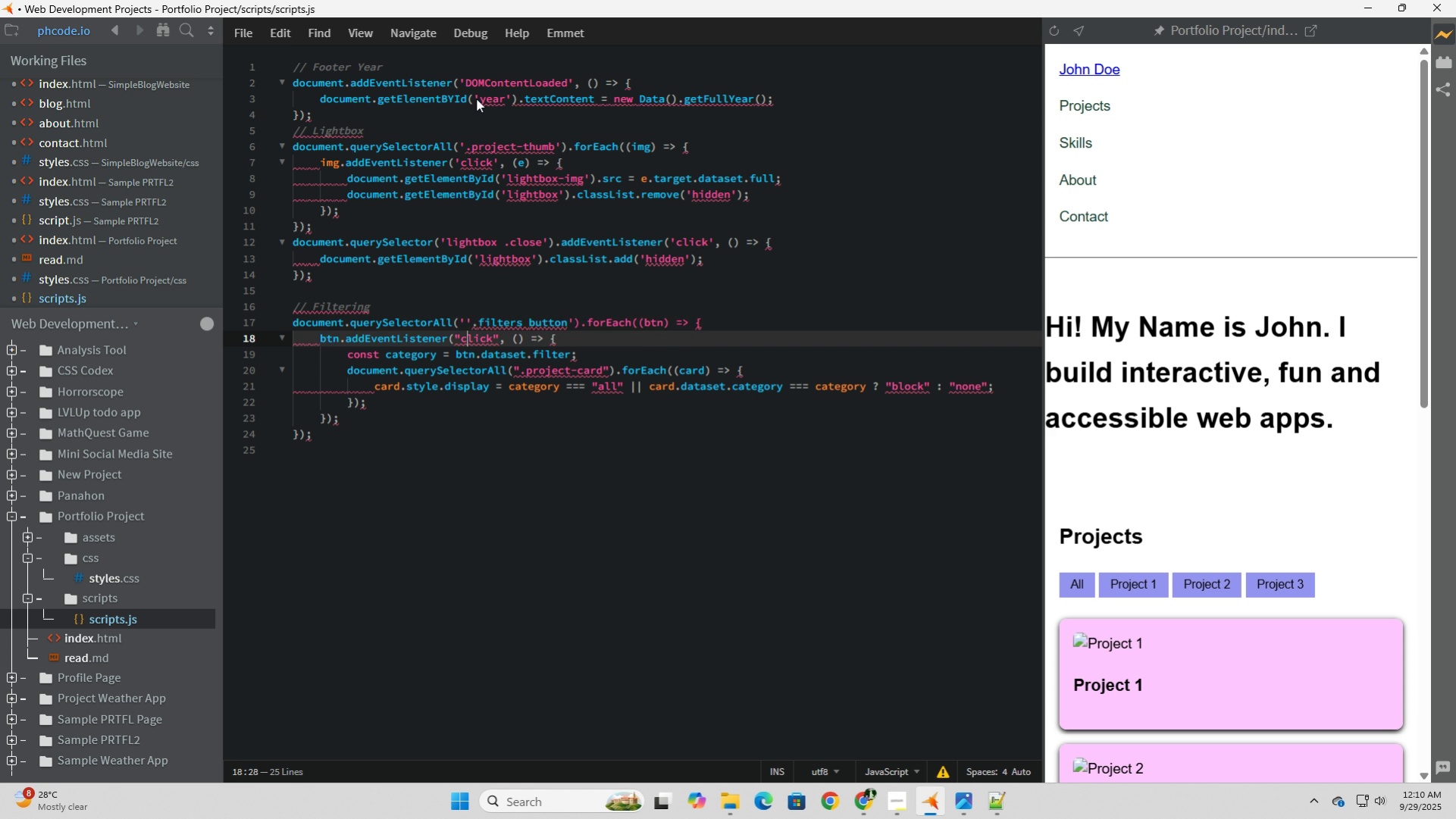 
key(ArrowUp)
 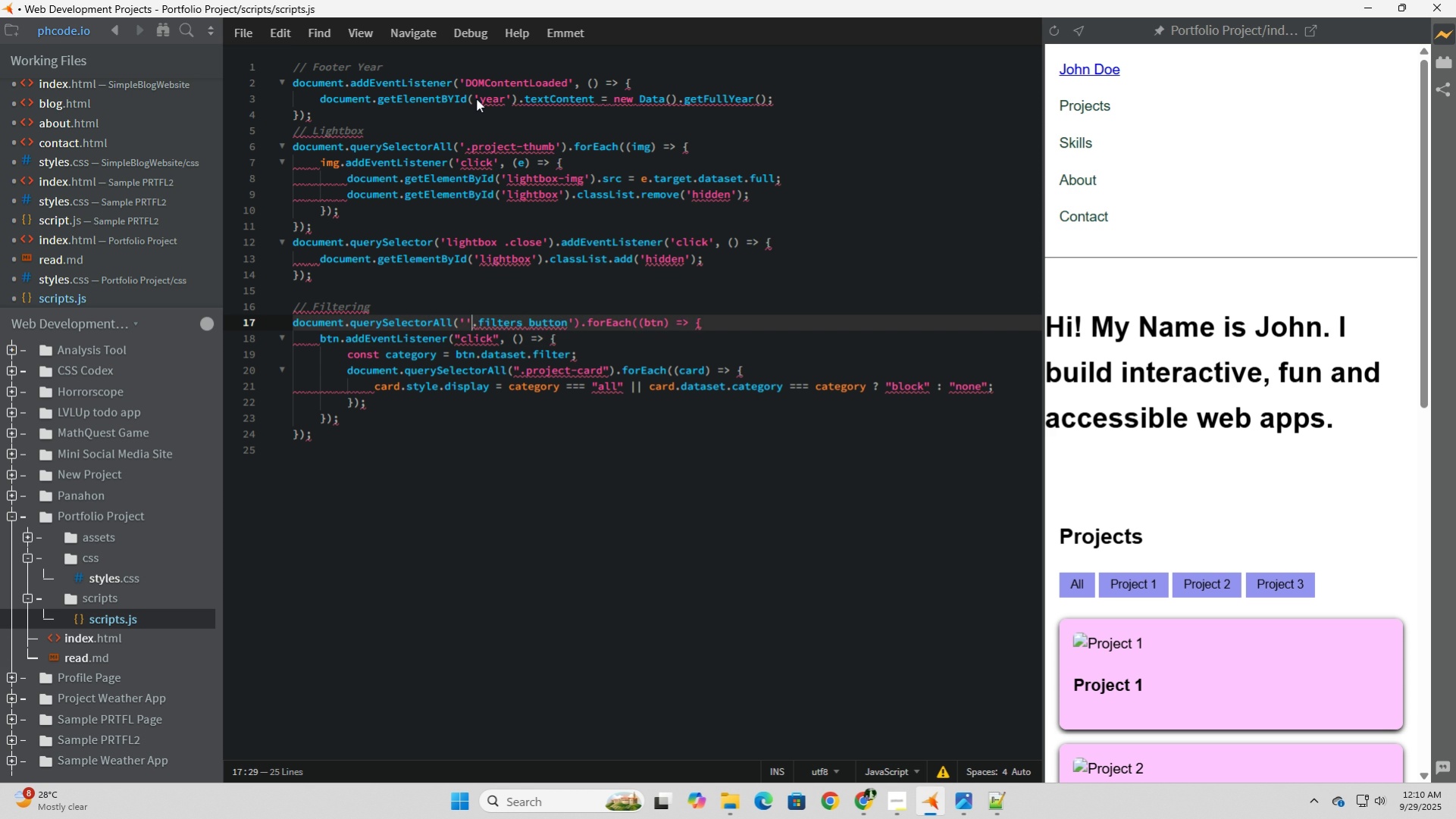 
key(ArrowRight)
 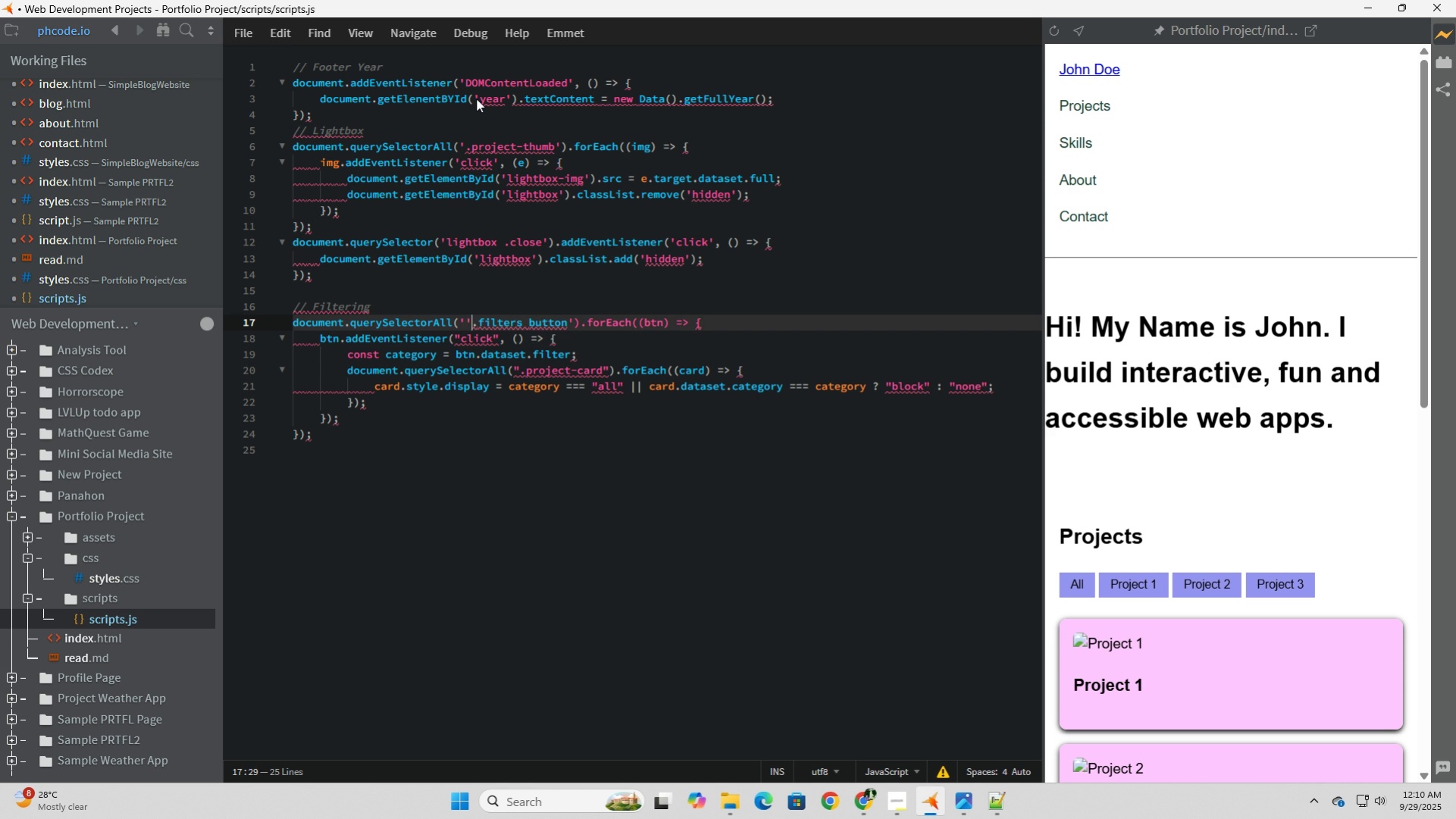 
key(Backspace)
 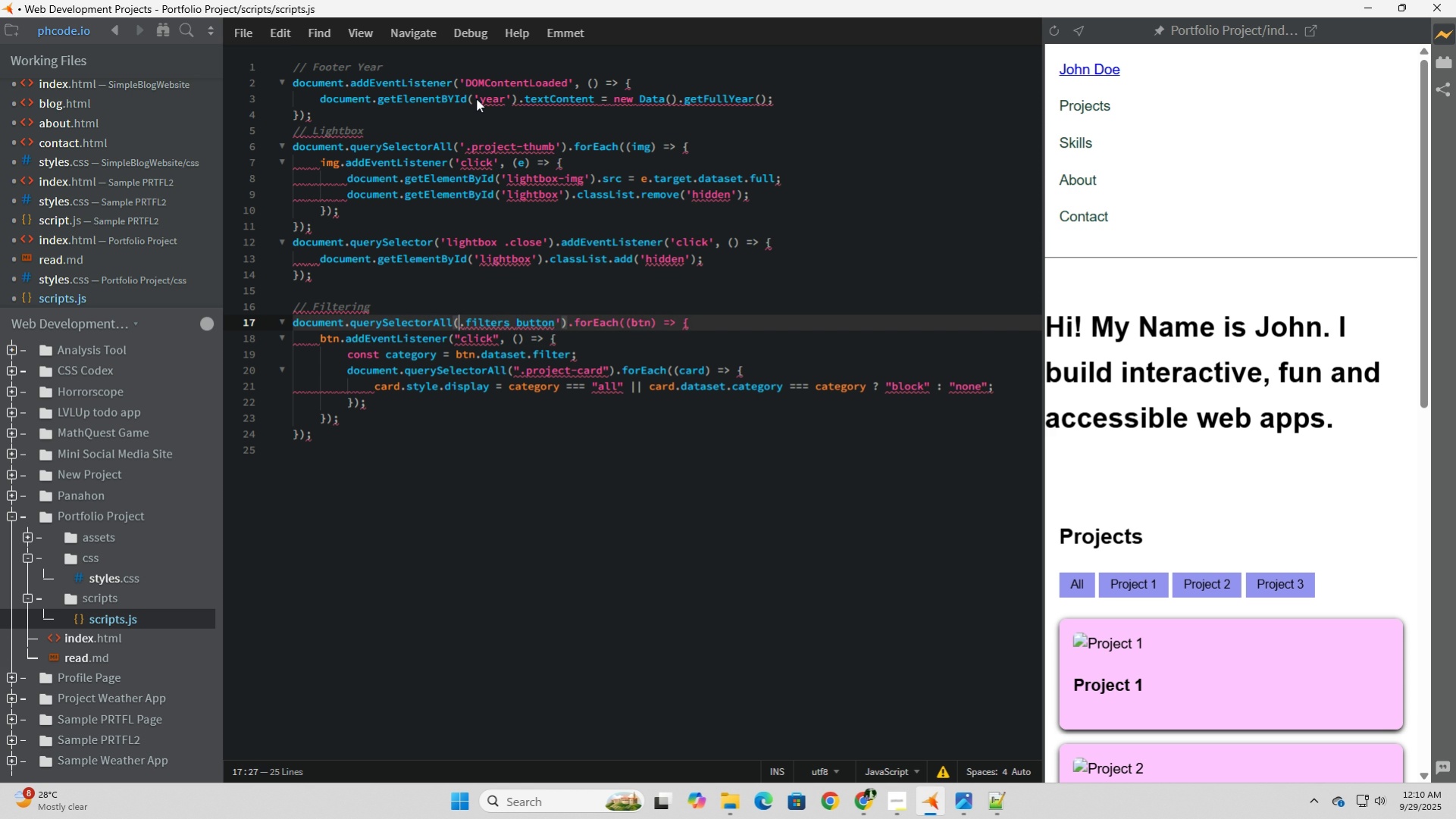 
key(Backspace)
 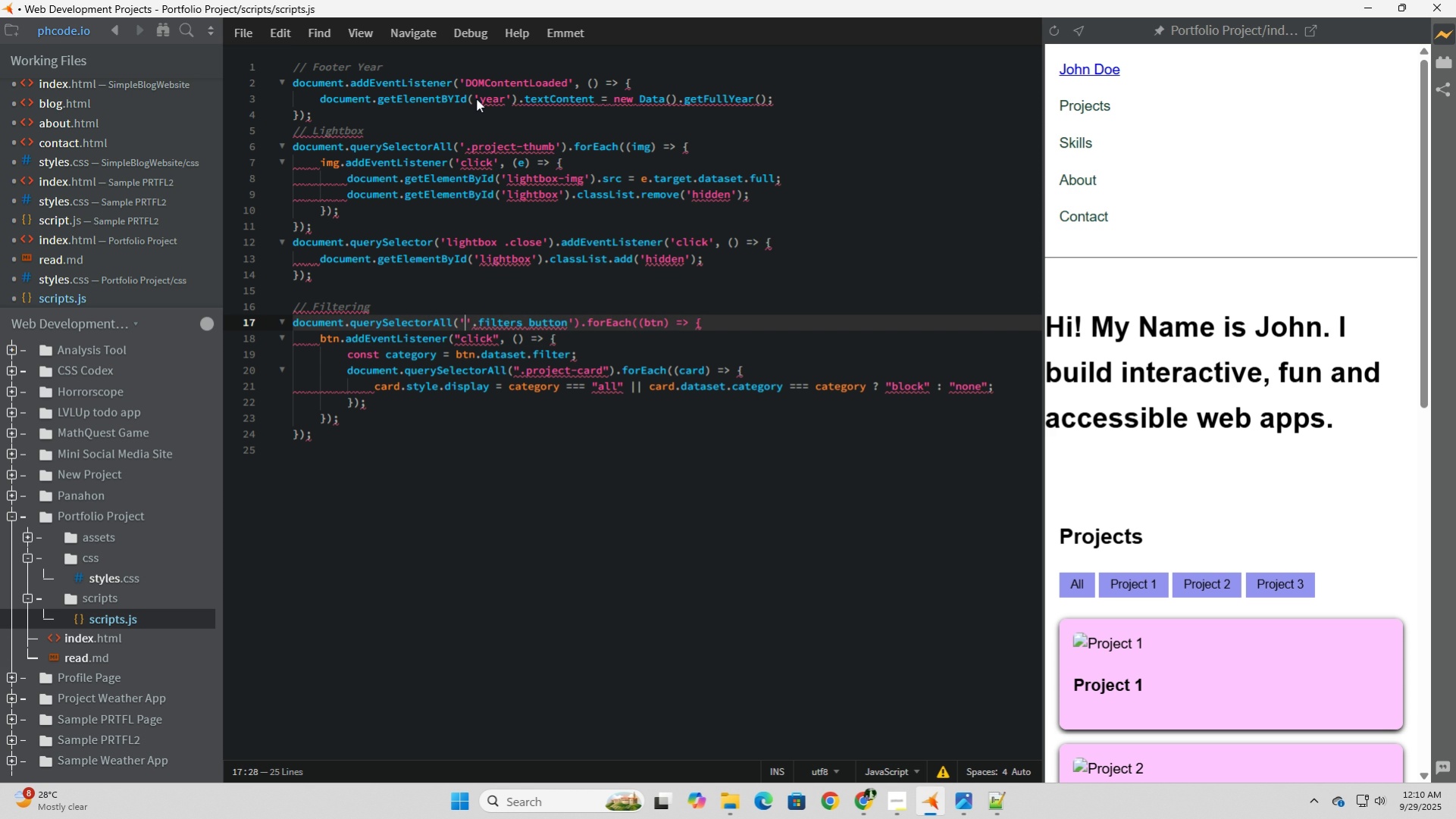 
key(Quote)
 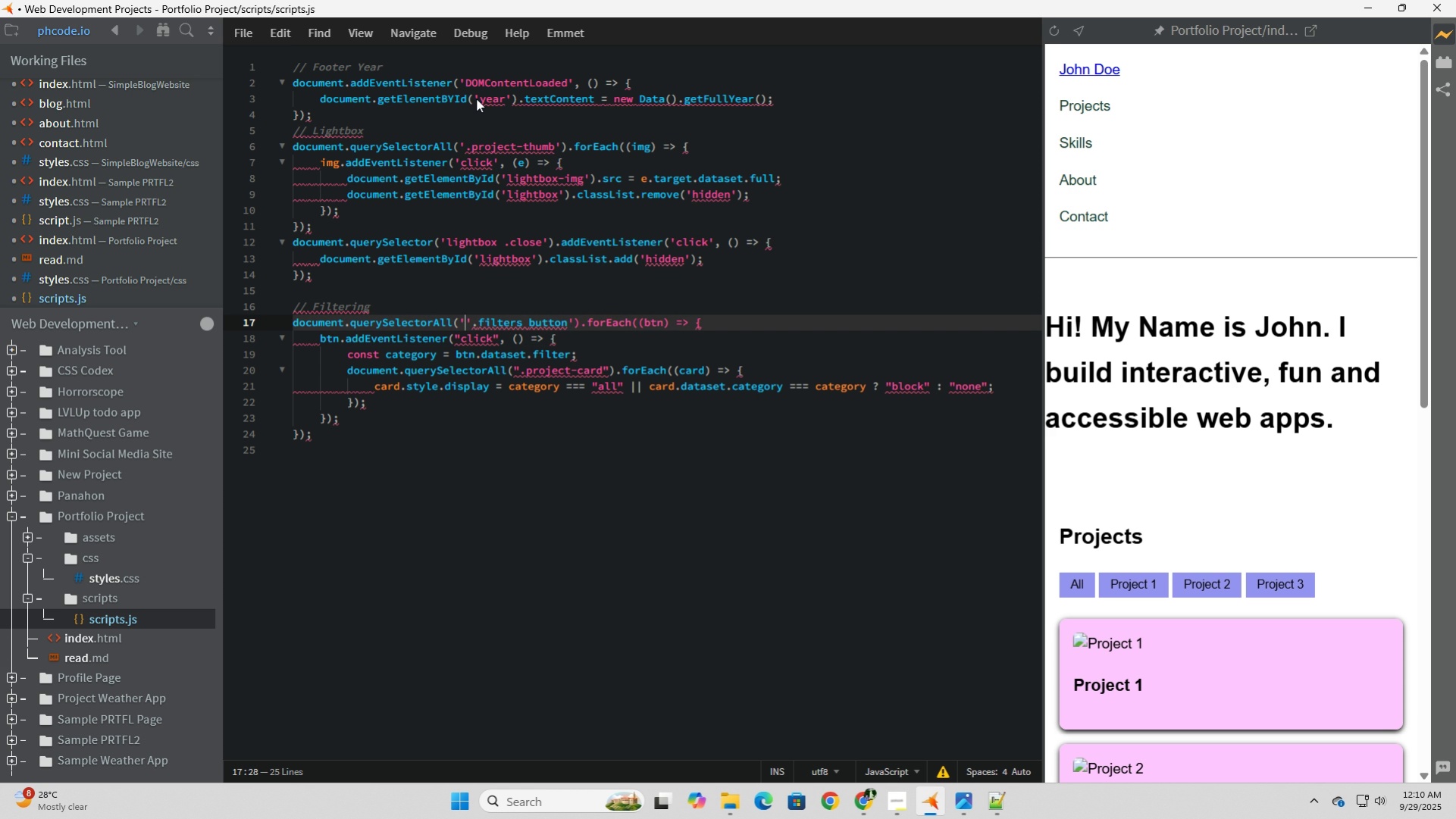 
key(Backspace)
 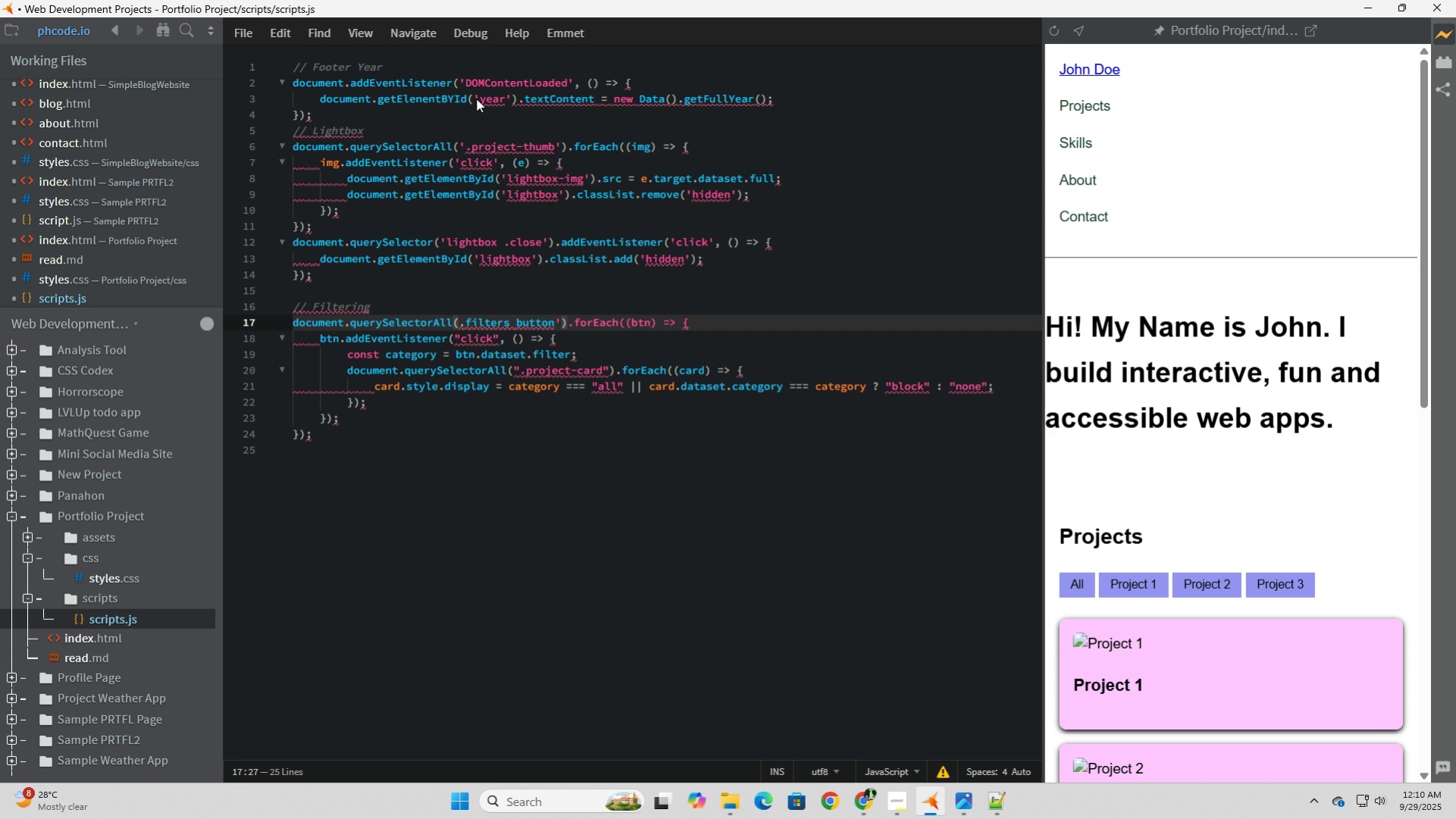 
key(Quote)
 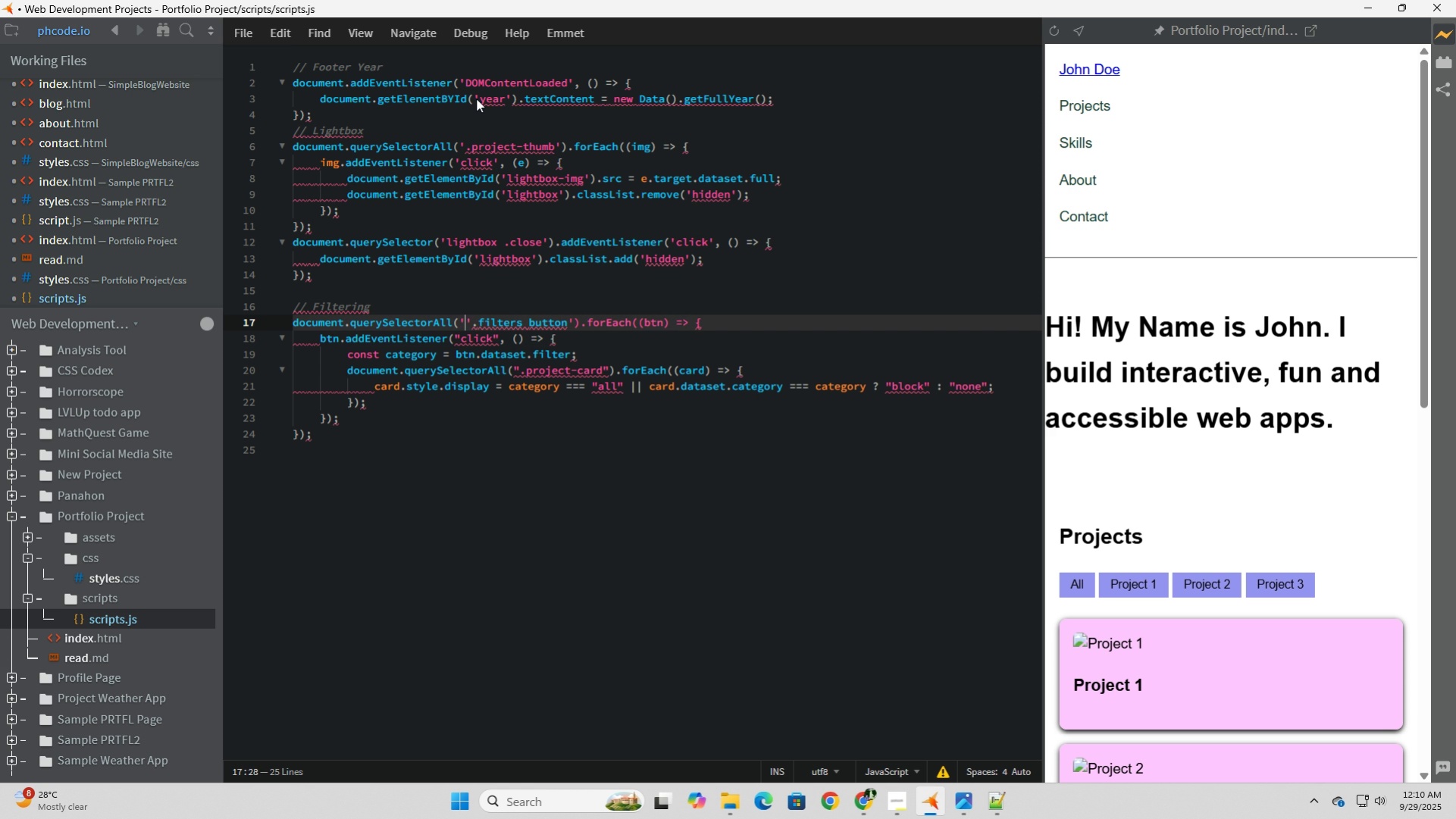 
key(Backspace)
 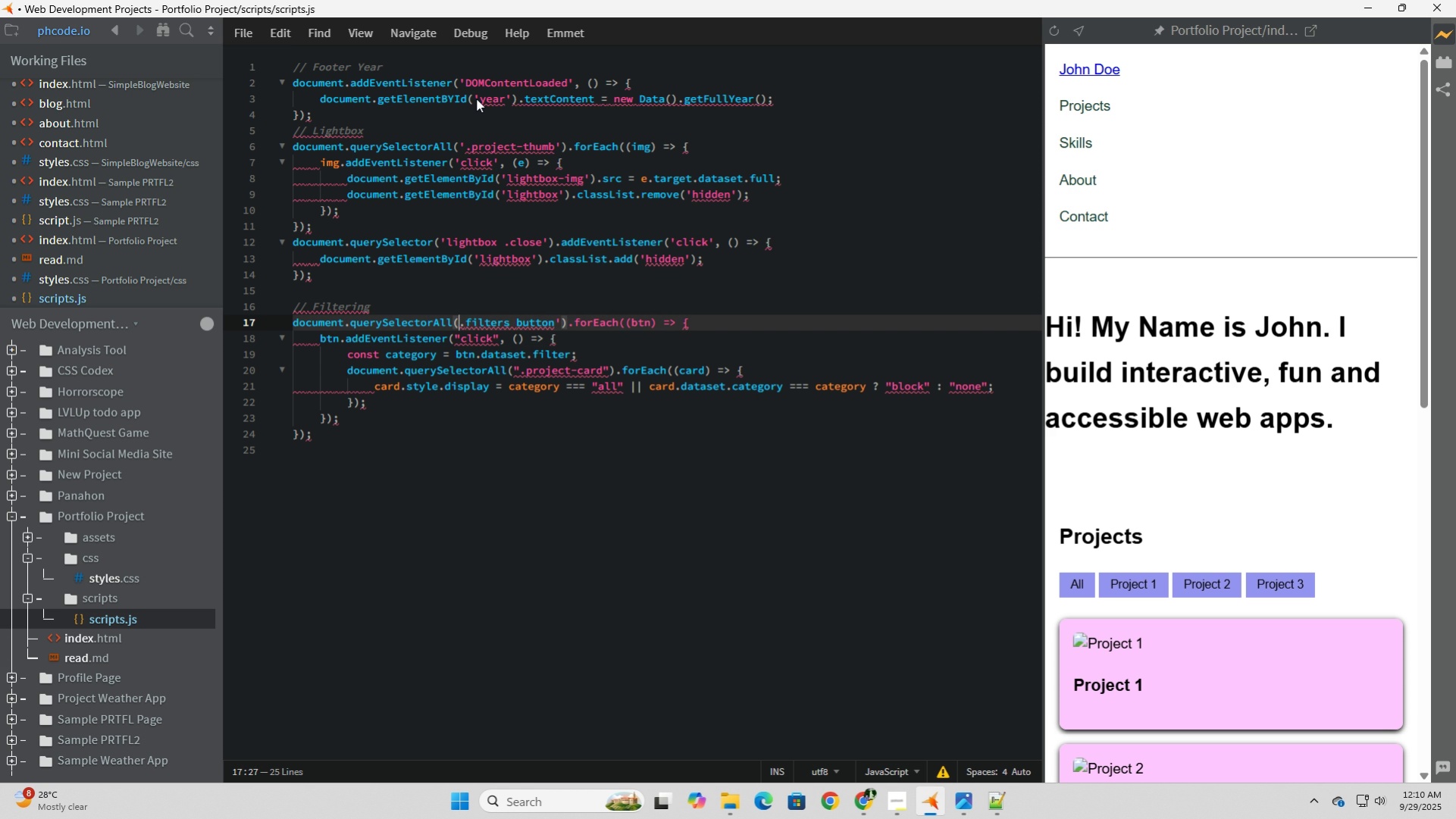 
hold_key(key=ArrowRight, duration=0.95)
 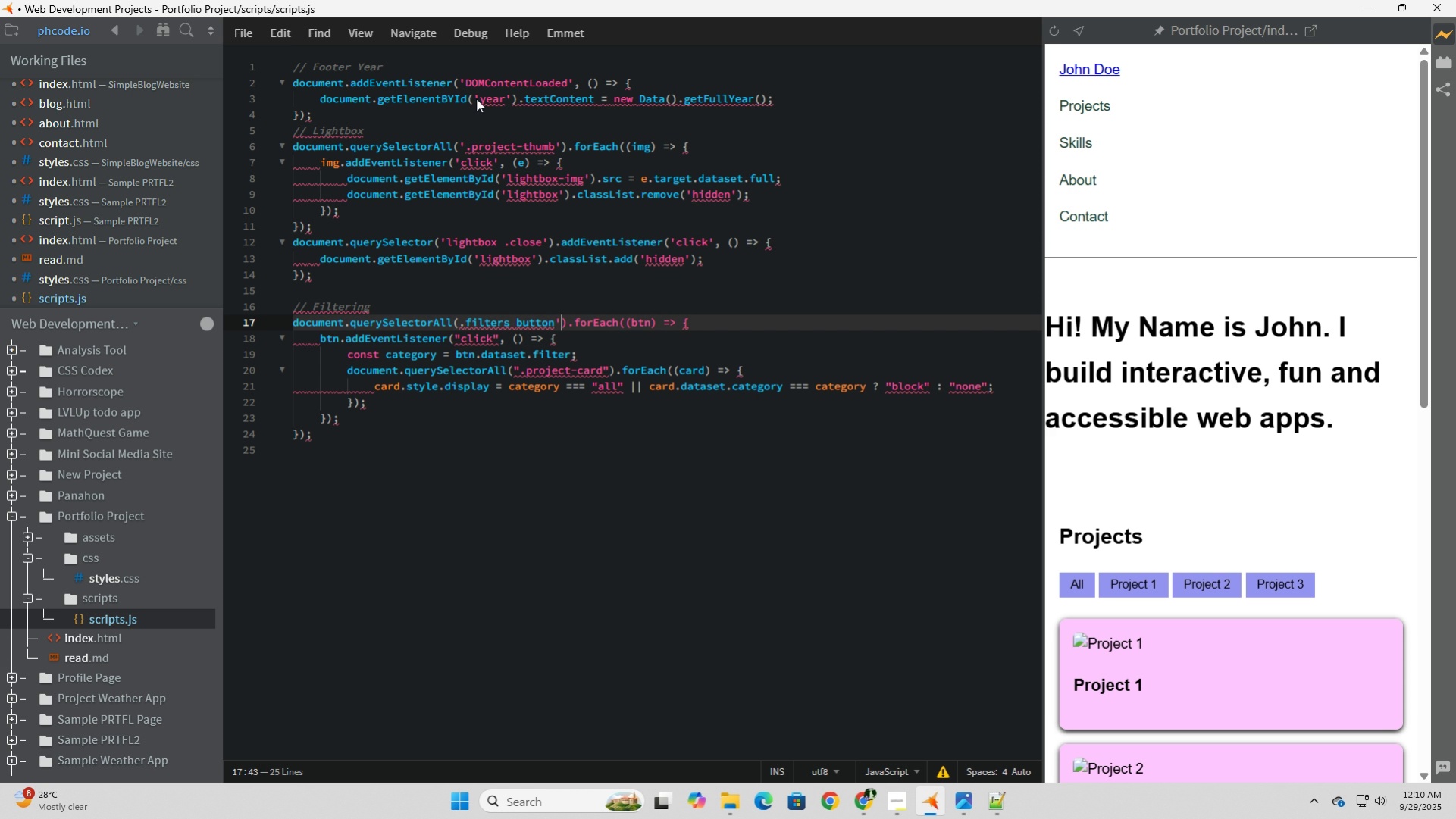 
key(ArrowRight)
 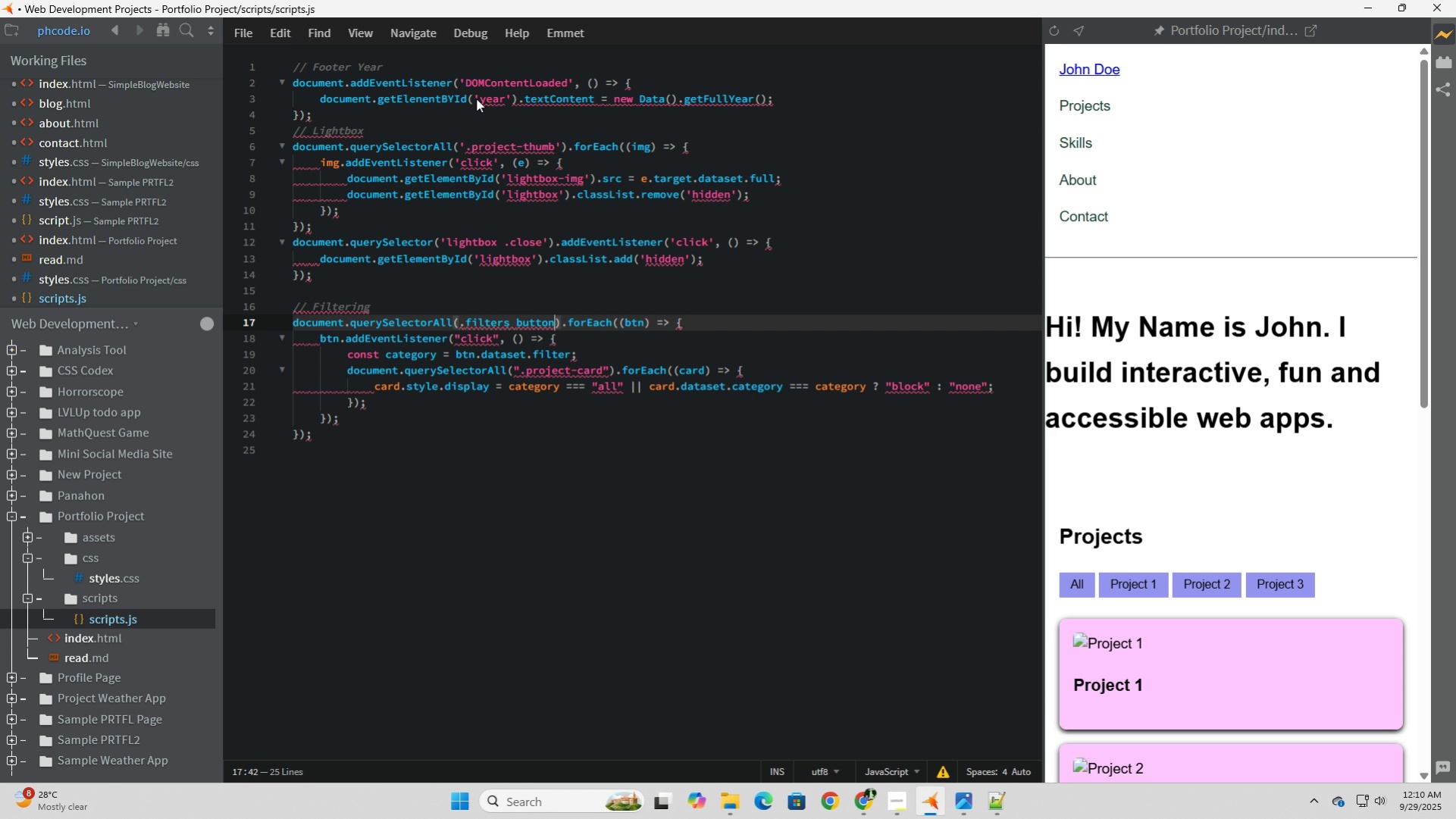 
key(Backspace)
 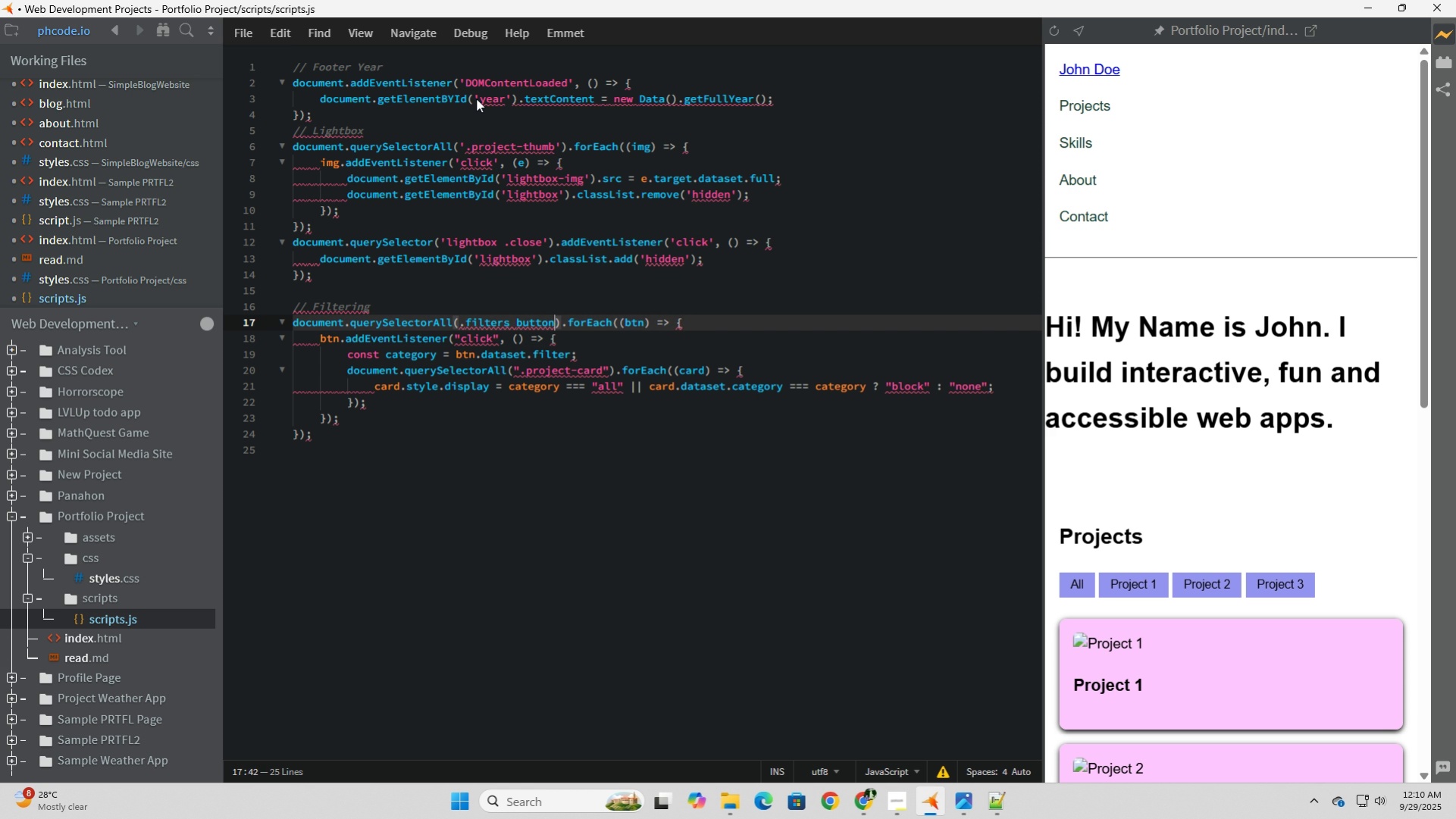 
hold_key(key=ArrowLeft, duration=0.74)
 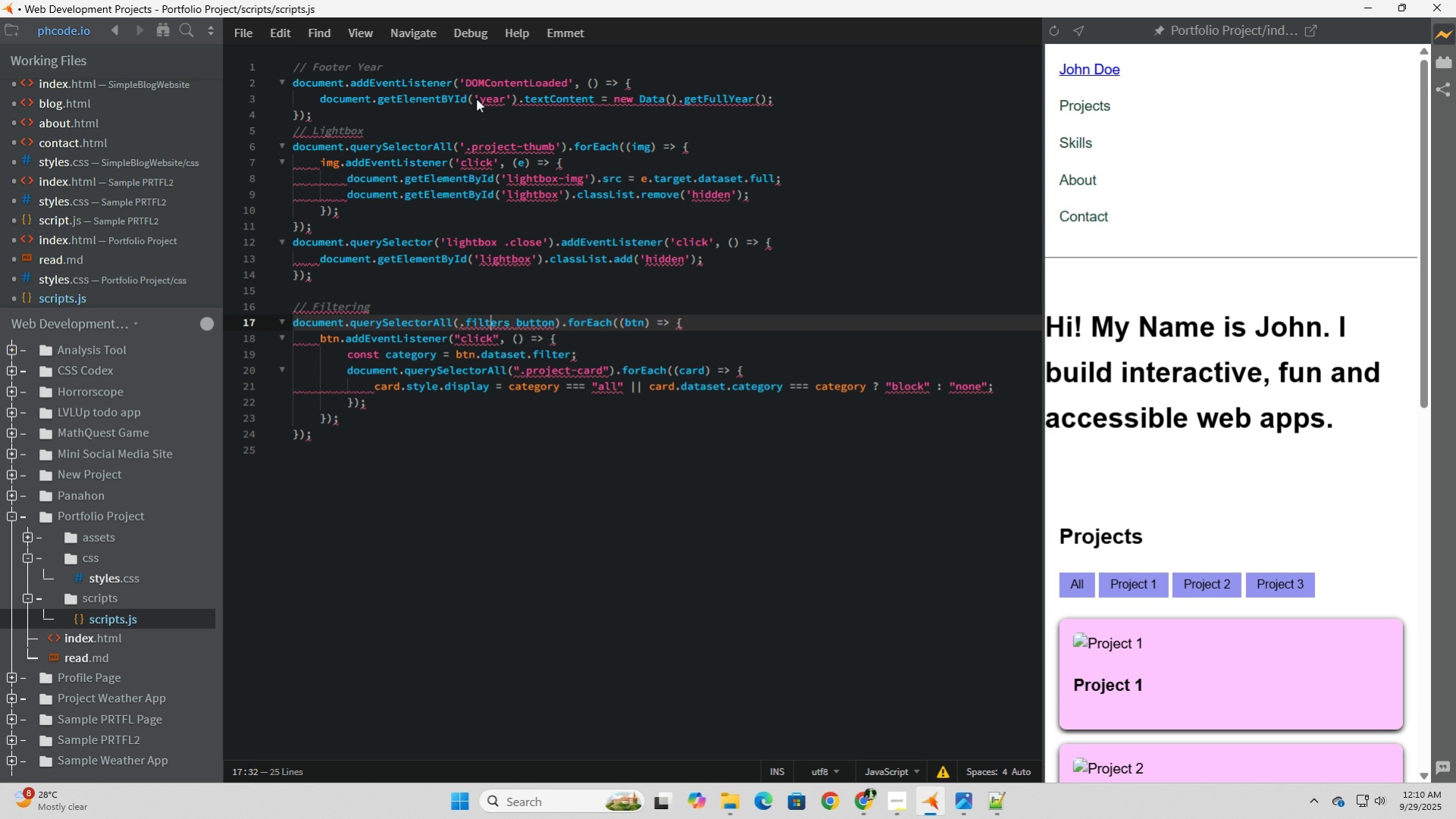 
key(ArrowLeft)
 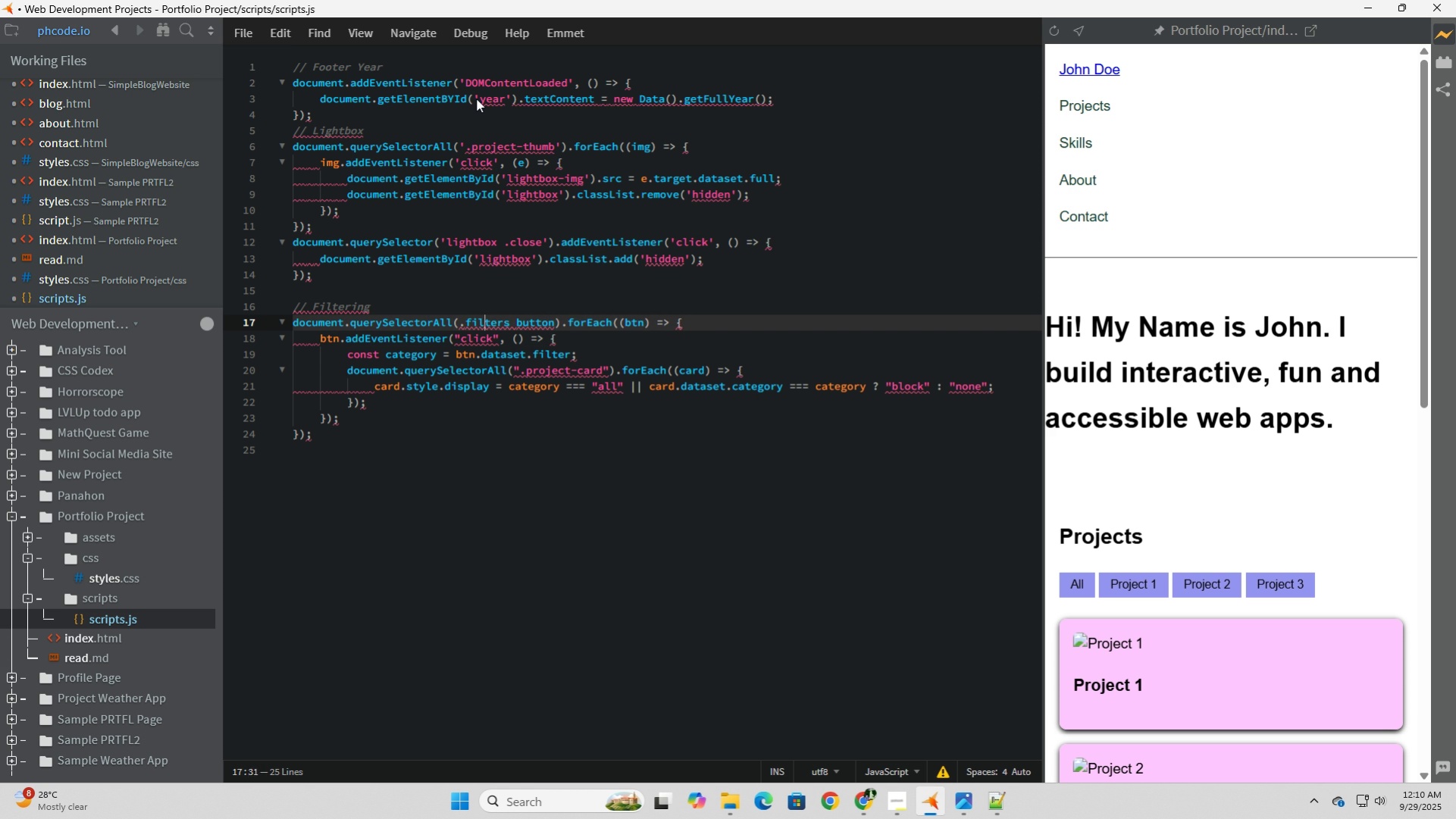 
key(ArrowLeft)
 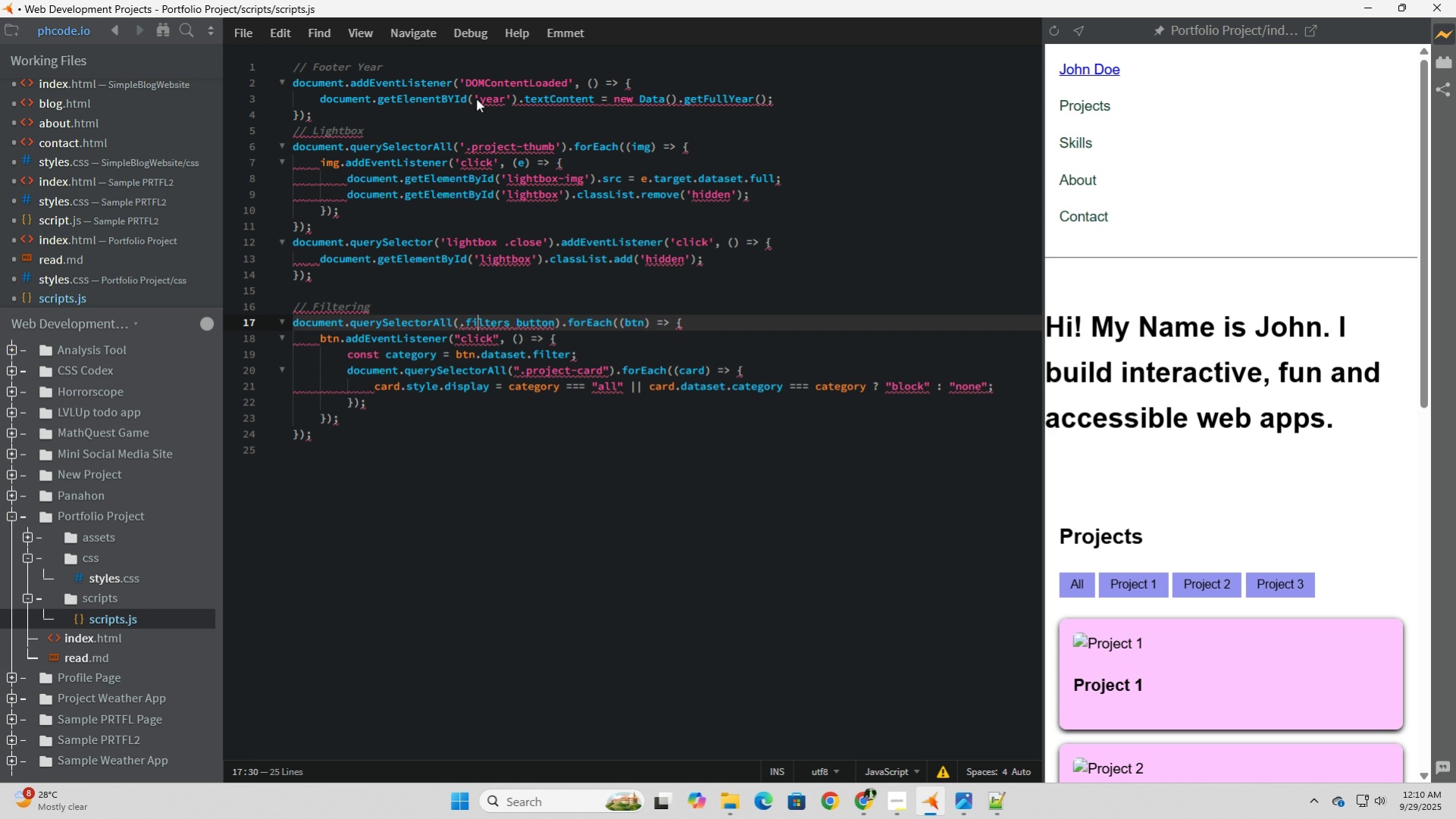 
key(ArrowLeft)
 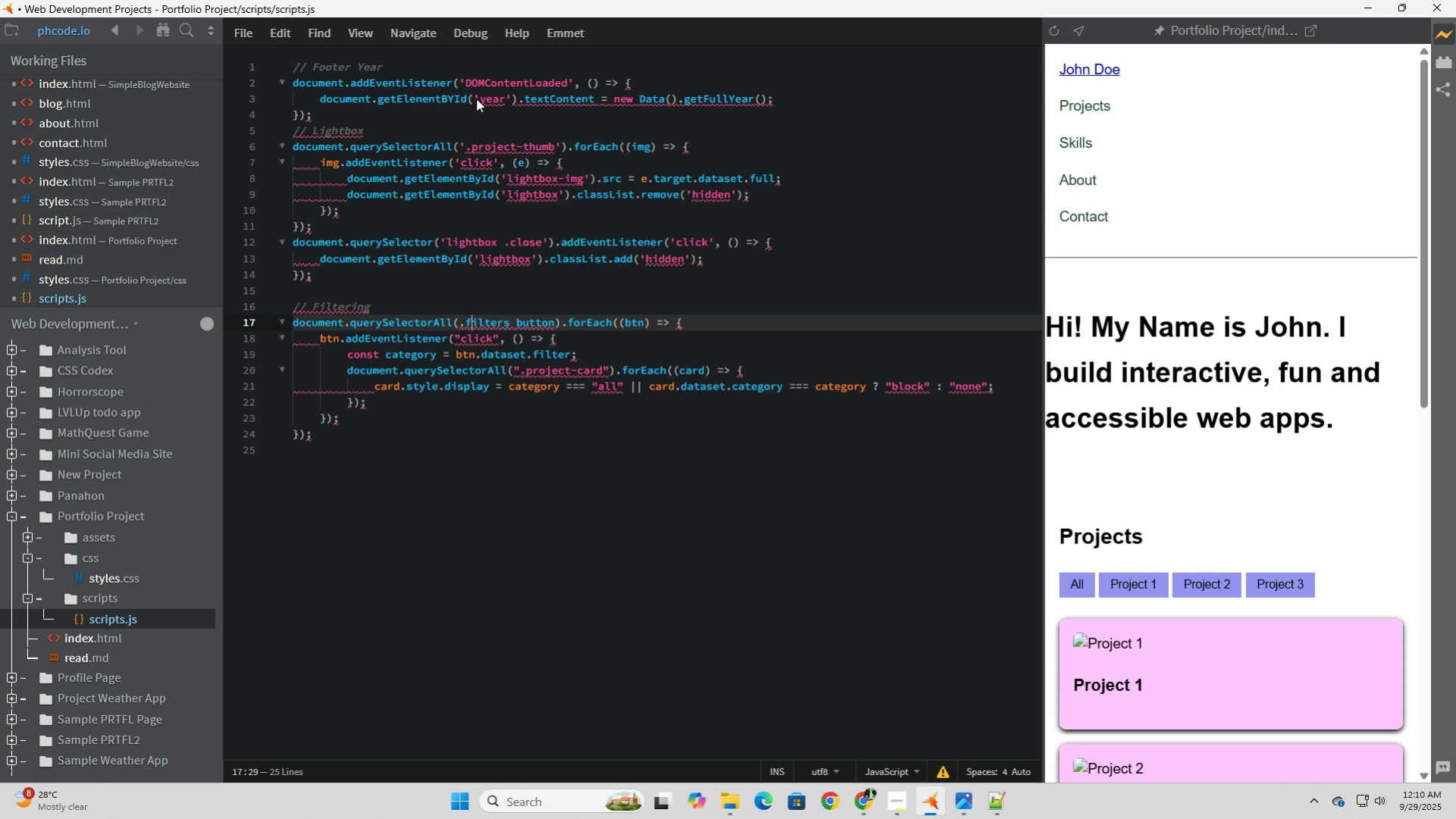 
key(ArrowLeft)
 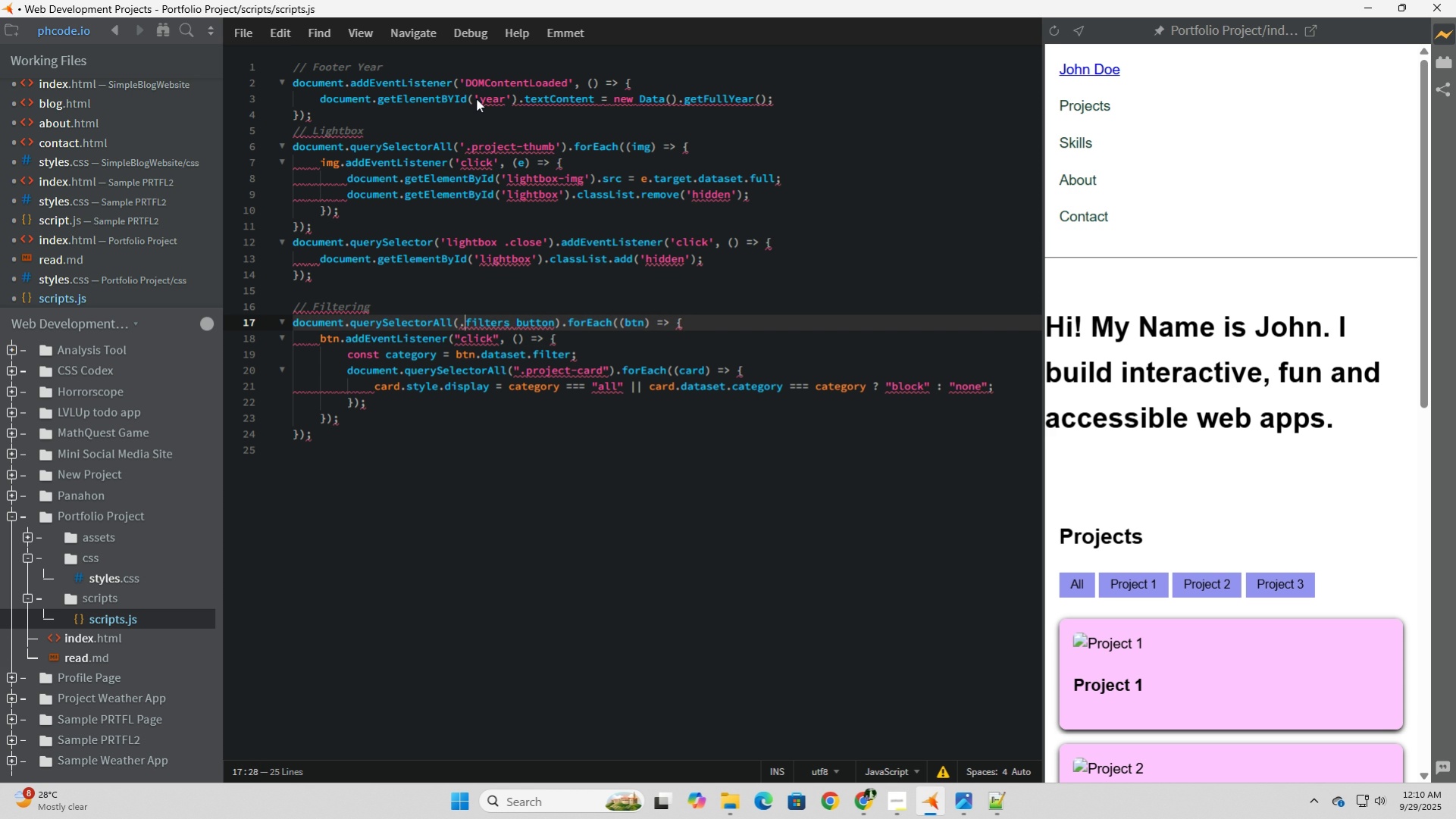 
key(ArrowLeft)
 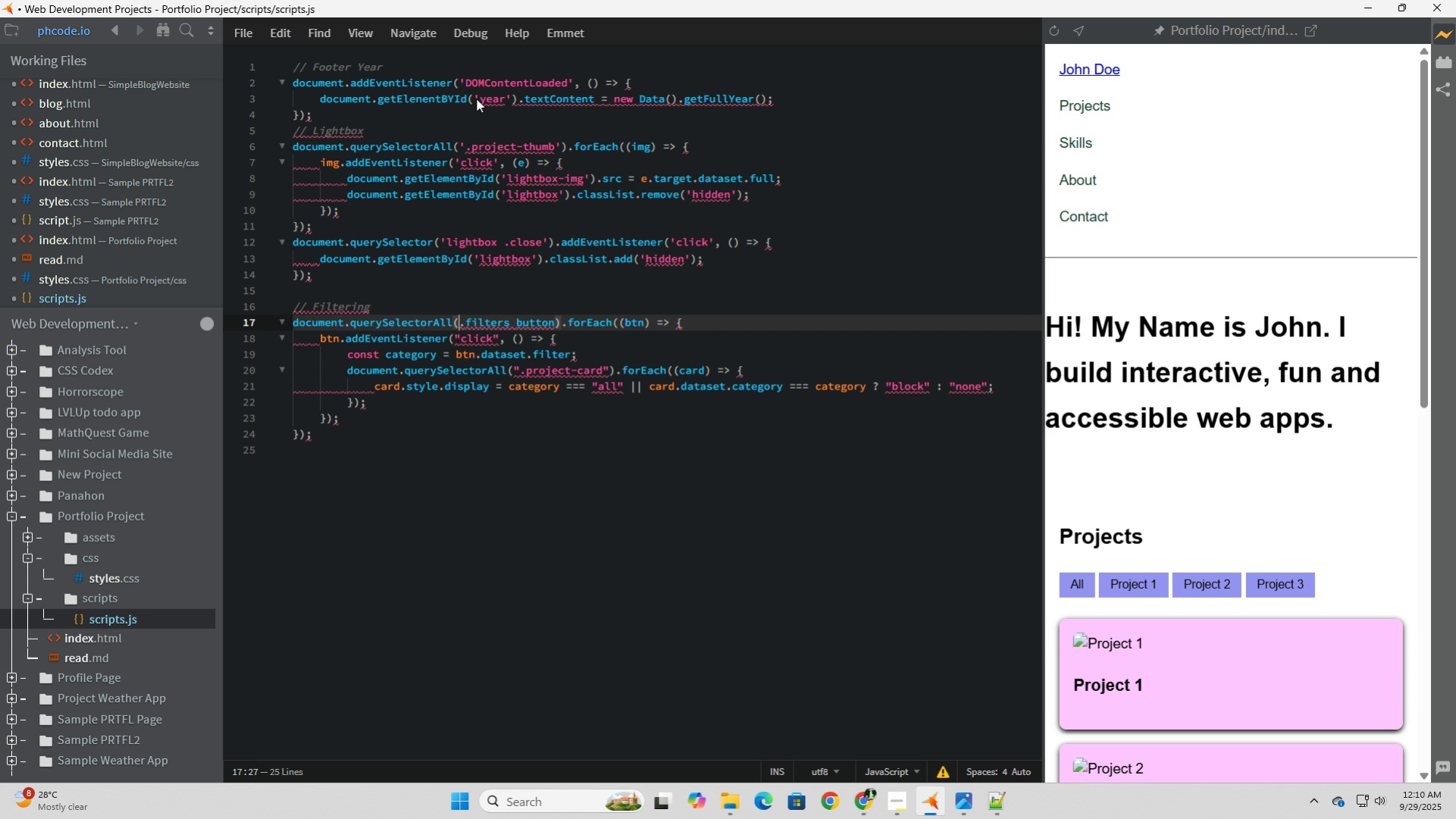 
key(ArrowLeft)
 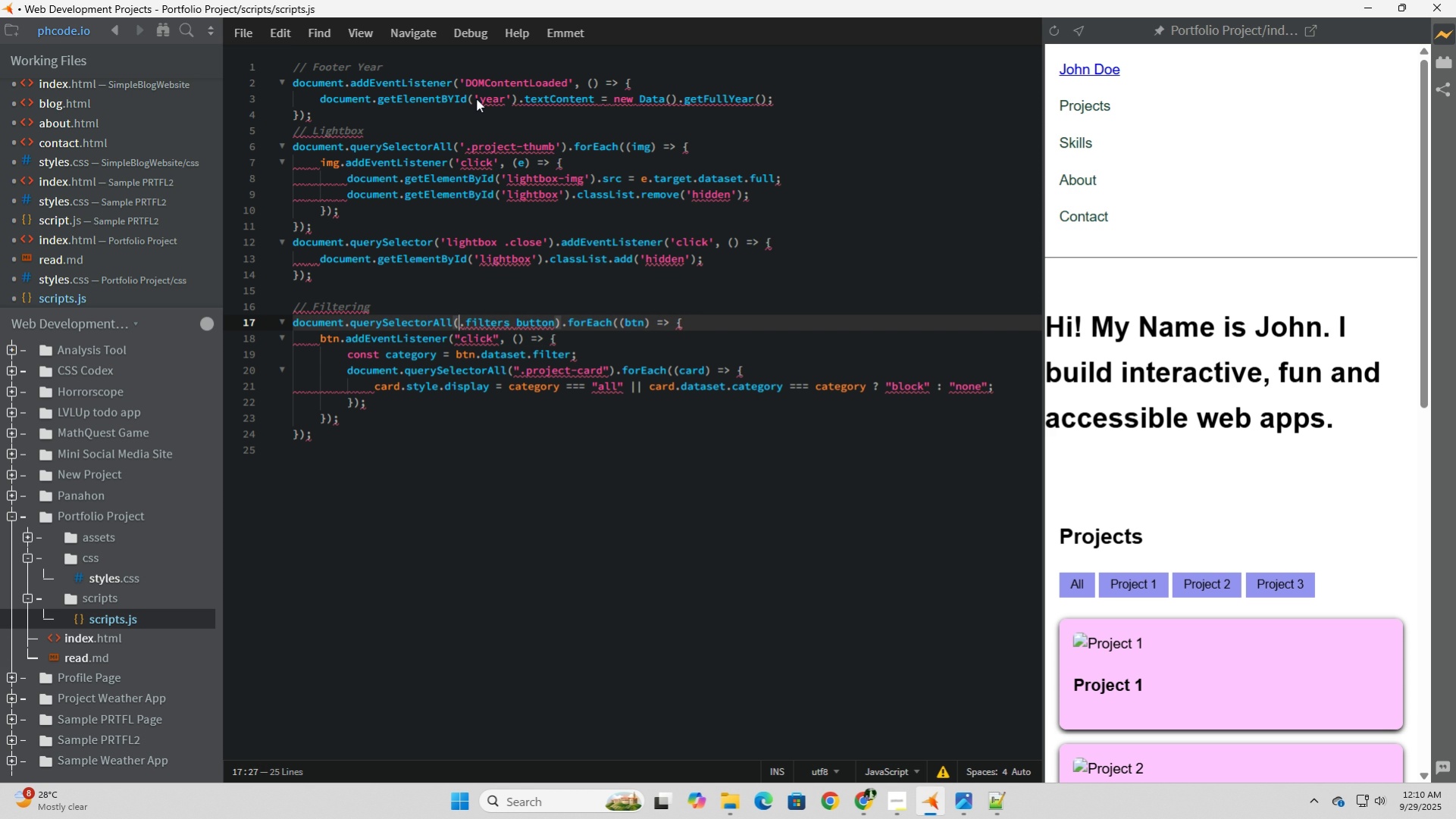 
key(Quote)
 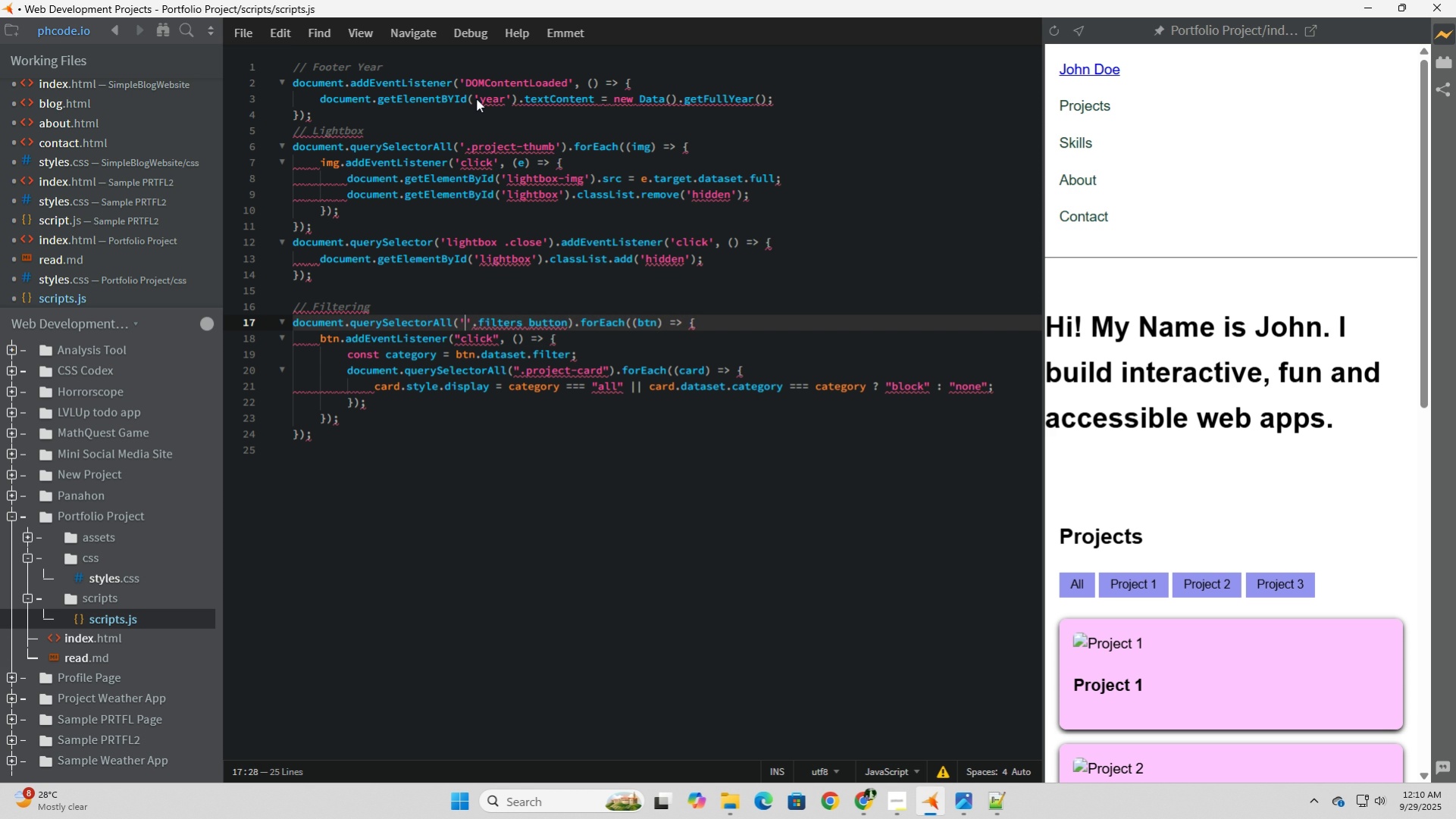 
key(ArrowRight)
 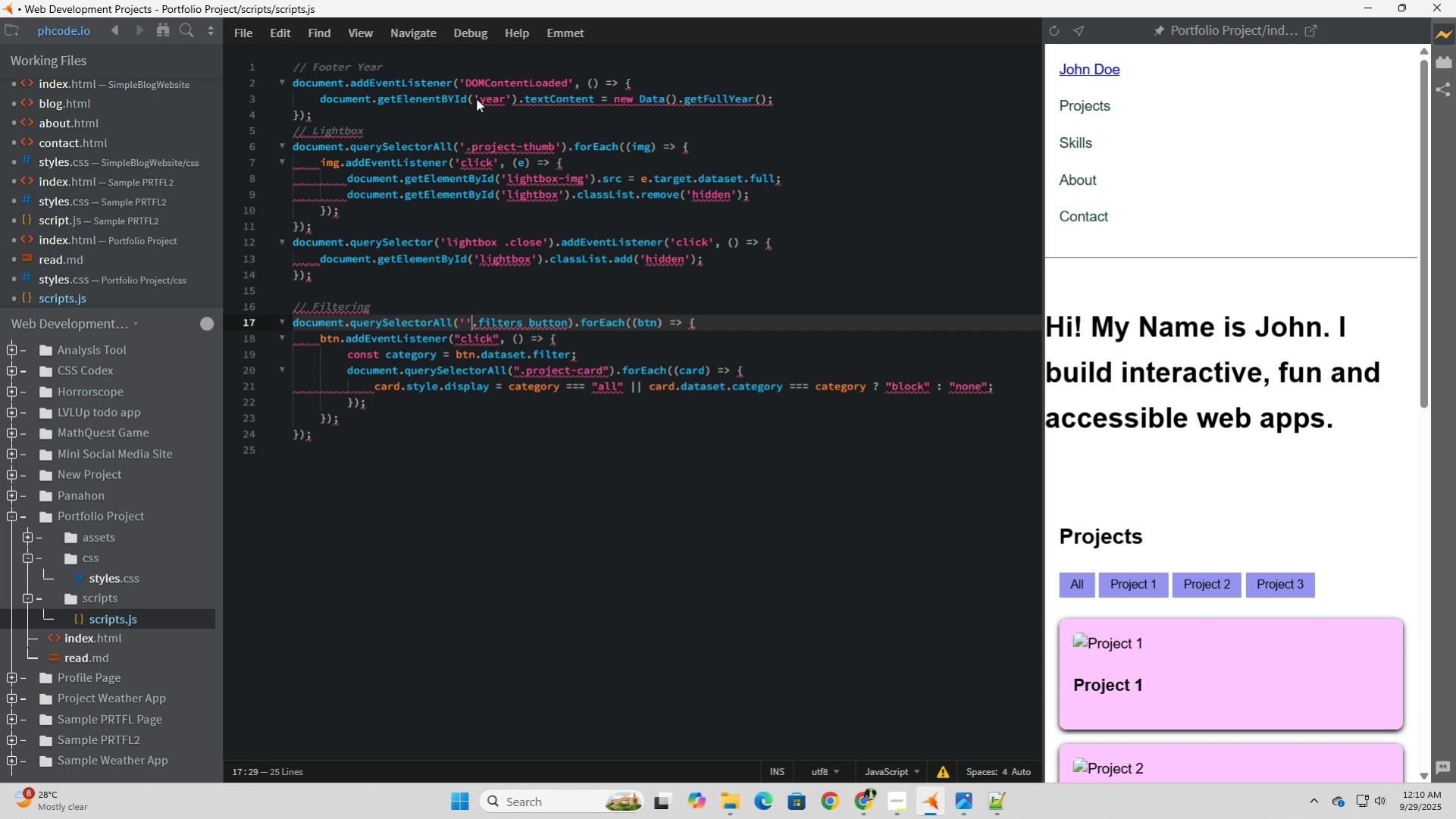 
key(Backspace)
 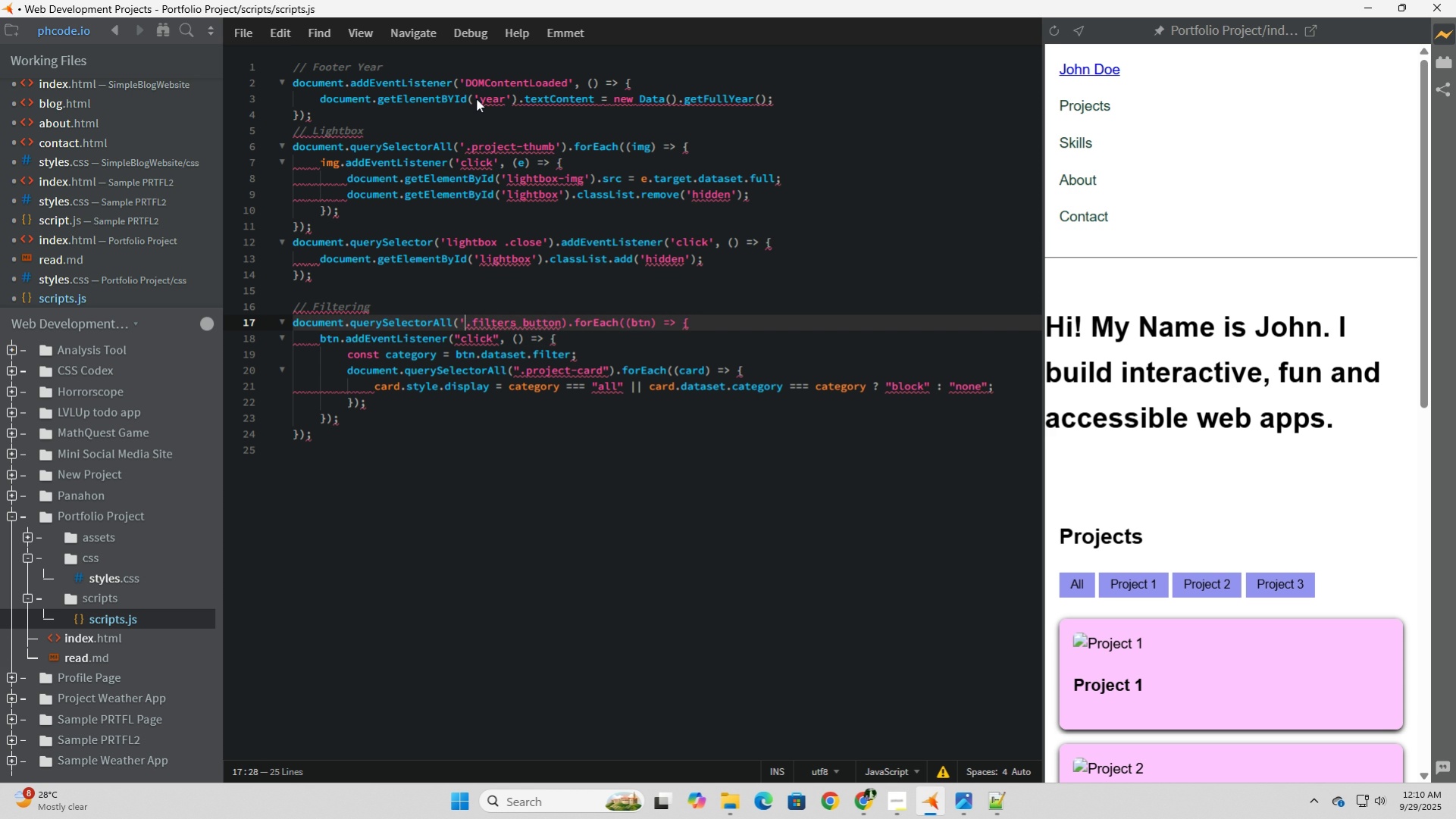 
hold_key(key=ArrowRight, duration=0.95)
 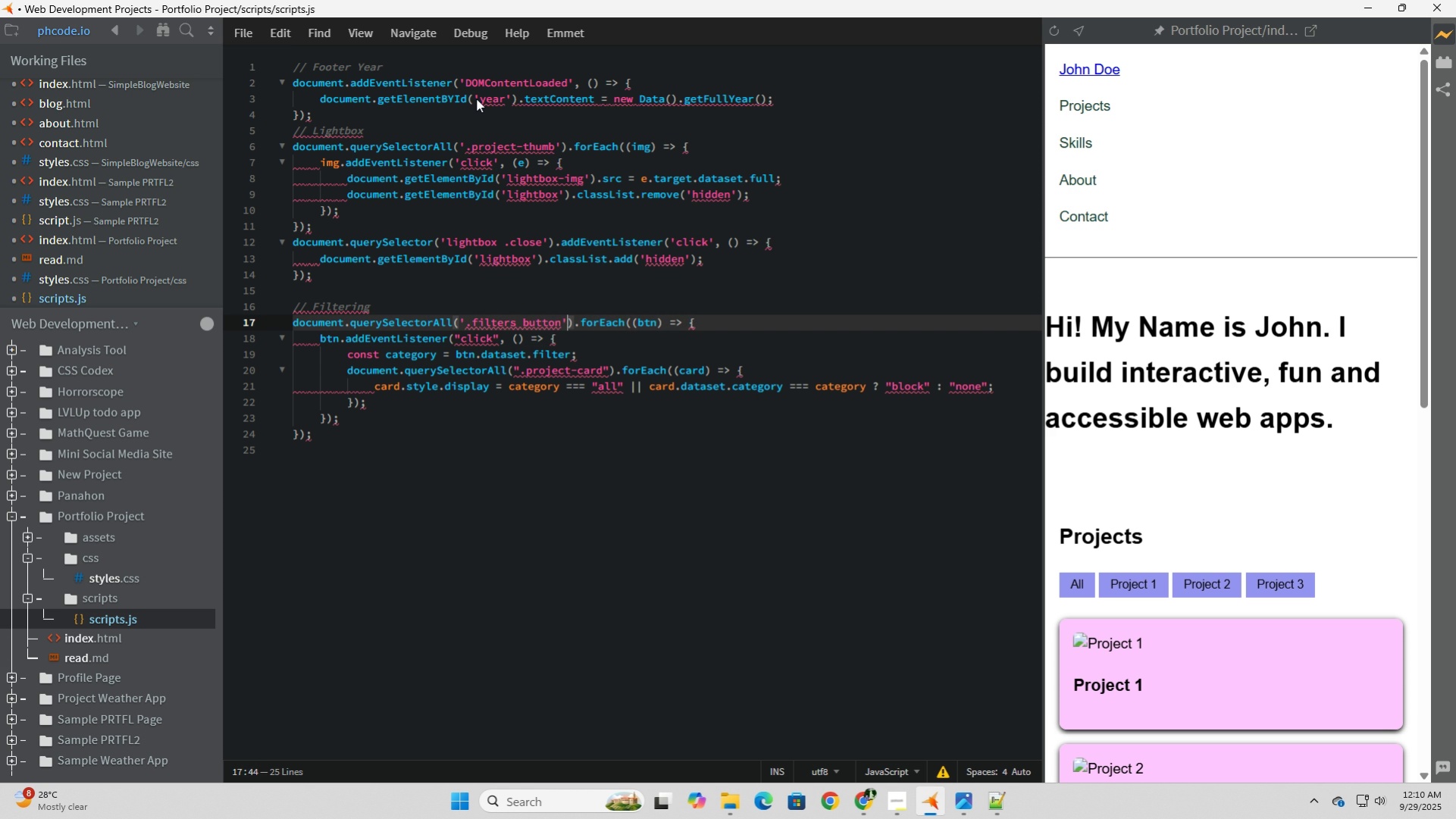 
key(Quote)
 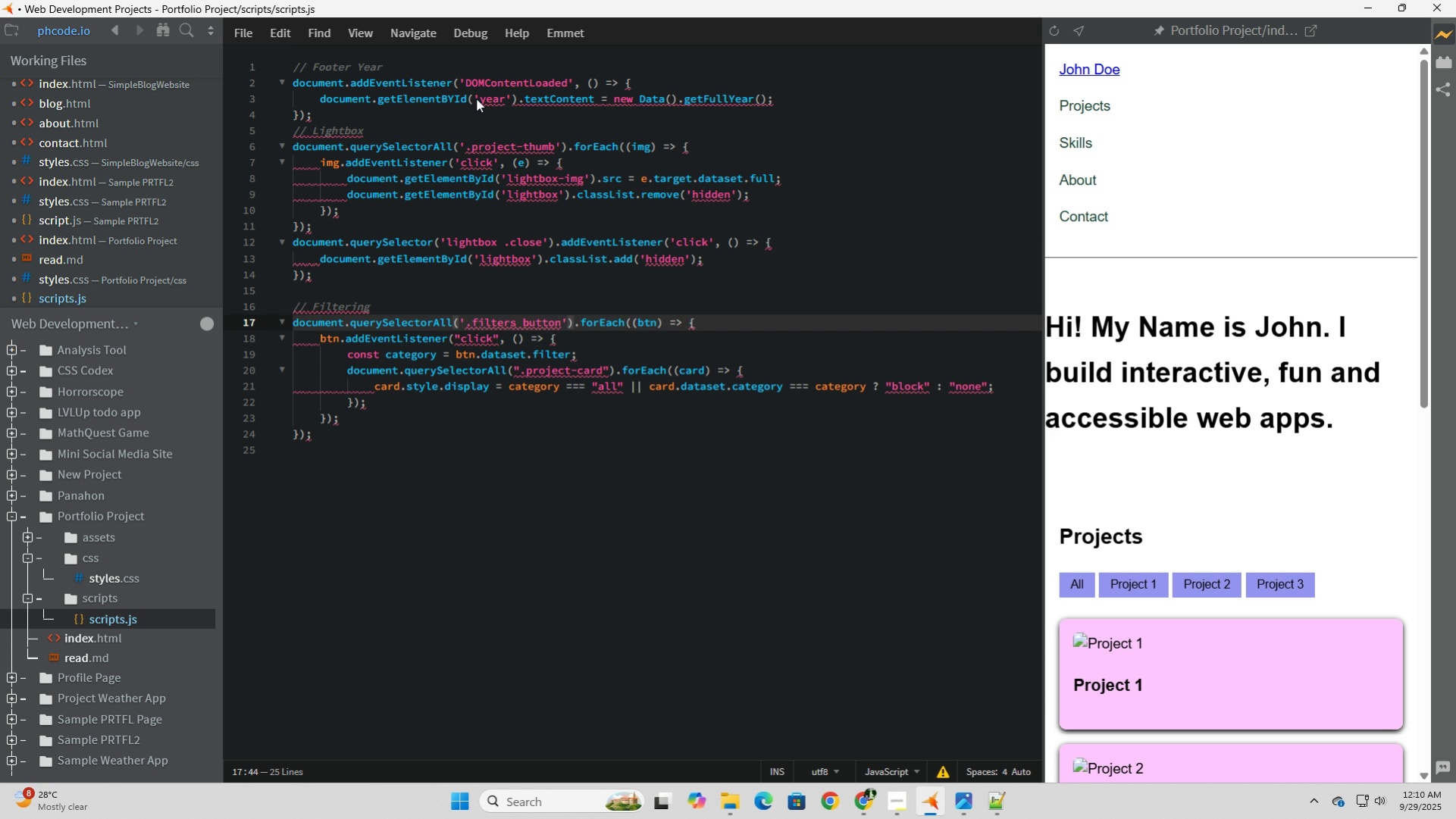 
key(ArrowDown)
 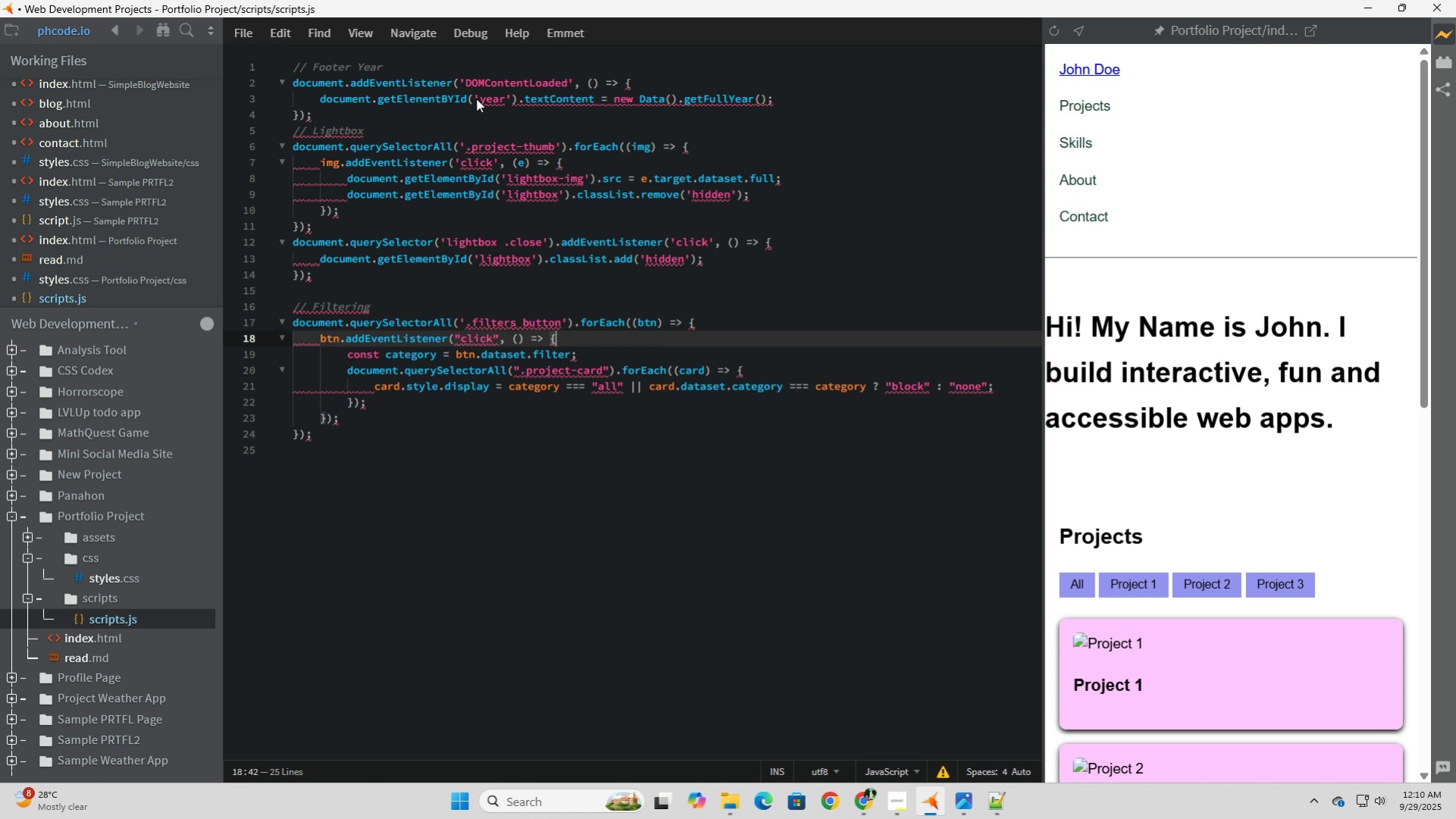 
hold_key(key=ArrowLeft, duration=0.83)
 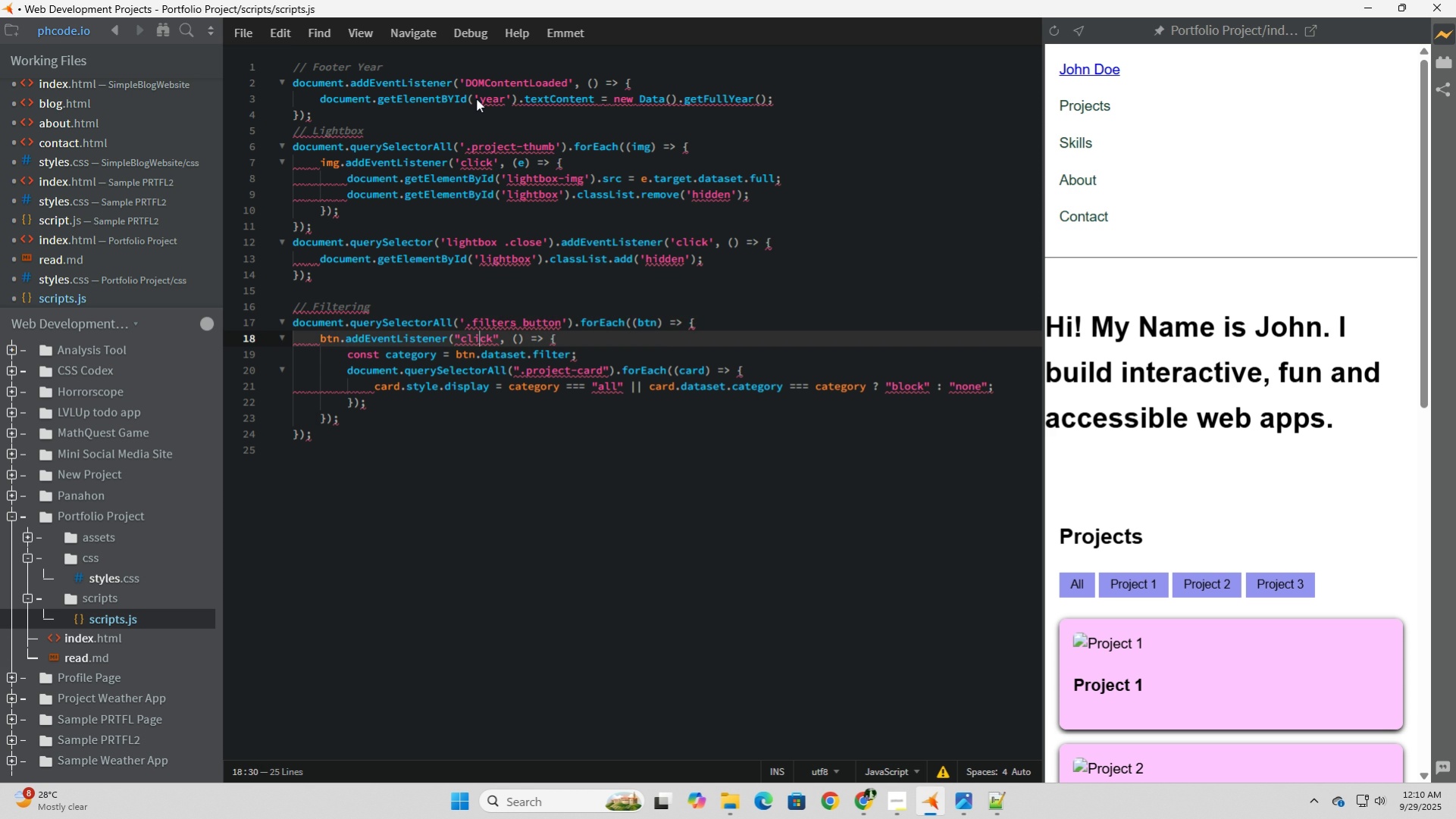 
key(ArrowLeft)
 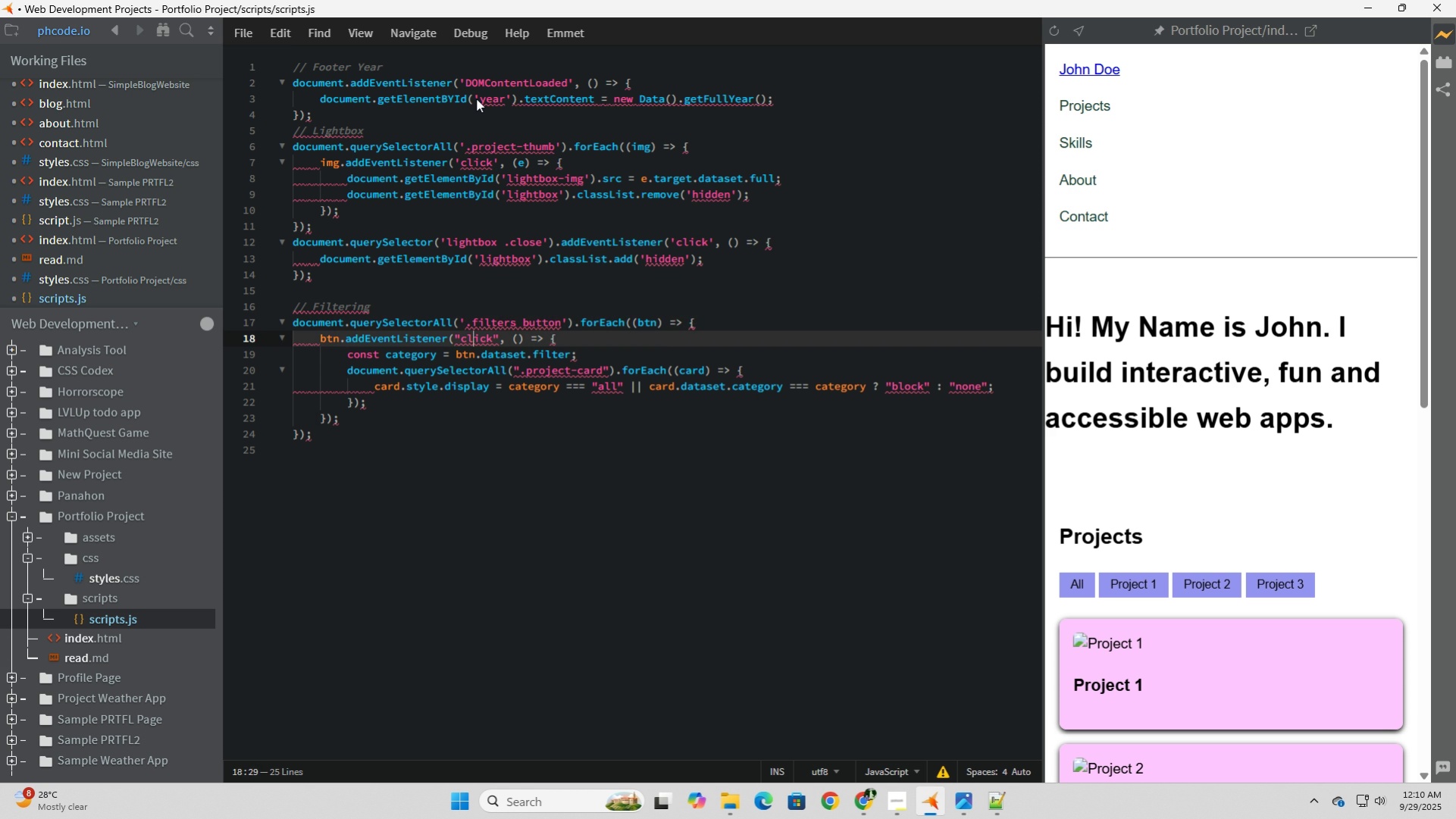 
key(ArrowLeft)
 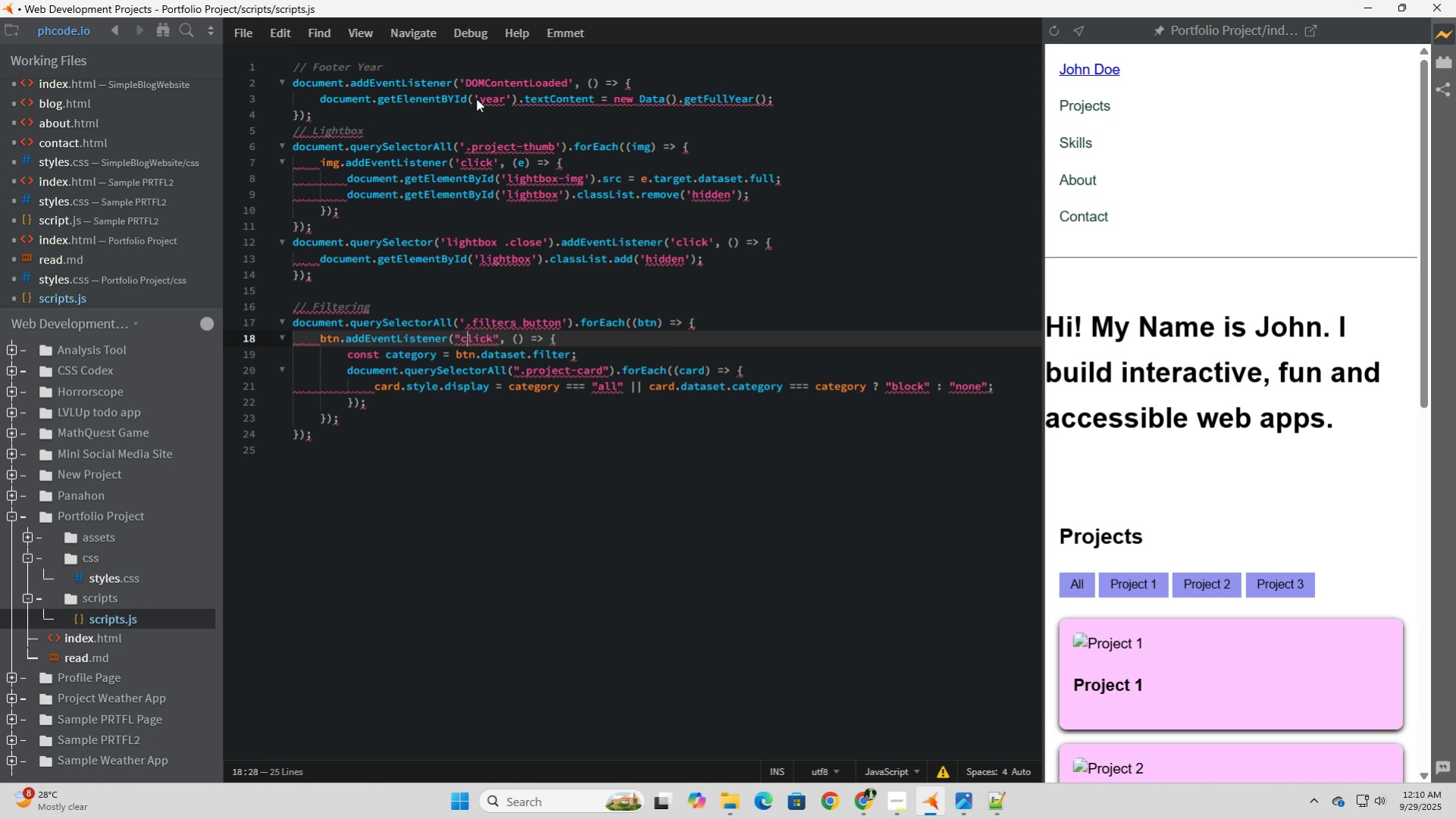 
key(ArrowLeft)
 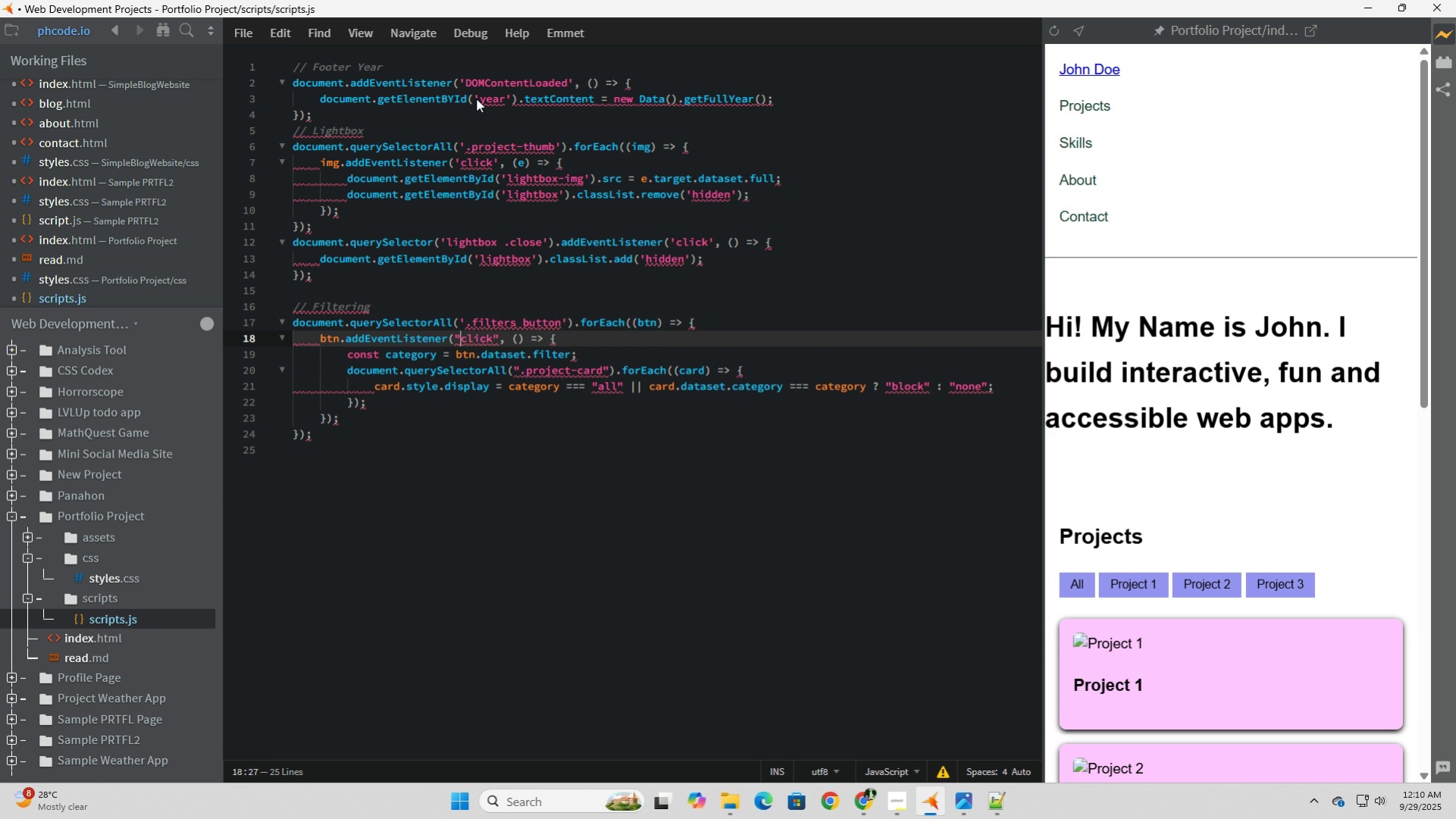 
key(ArrowLeft)
 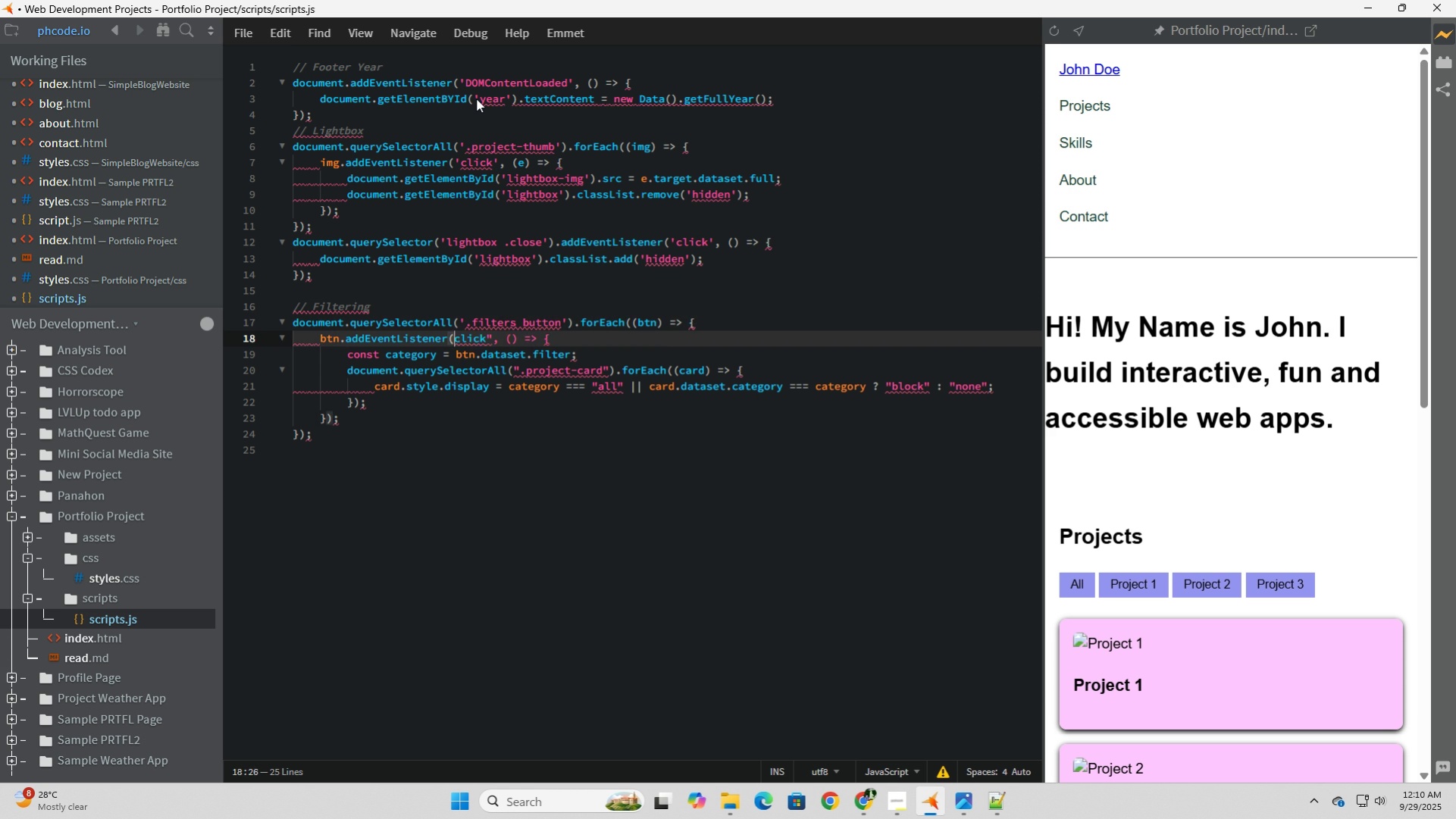 
key(Backspace)
 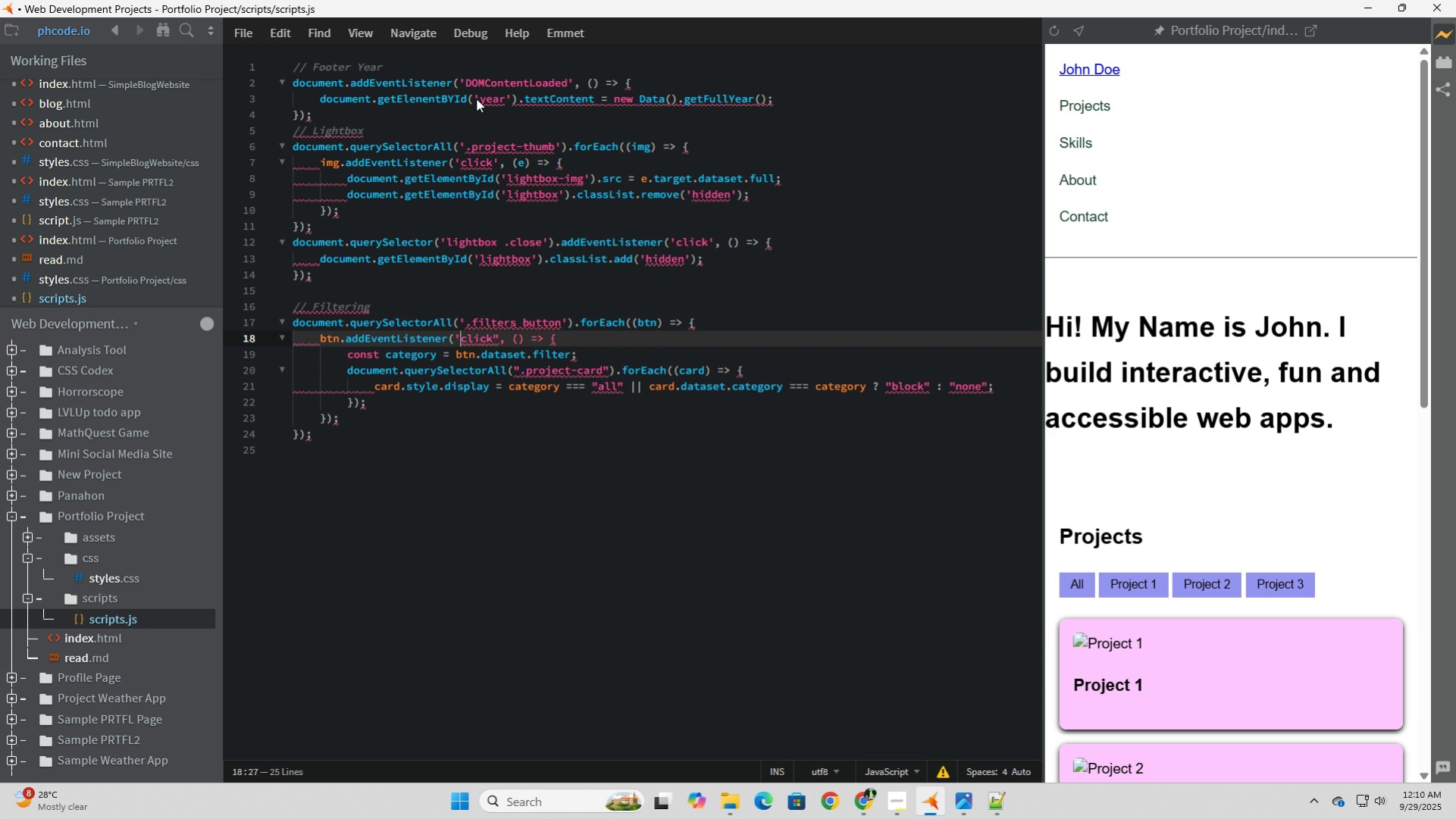 
key(Quote)
 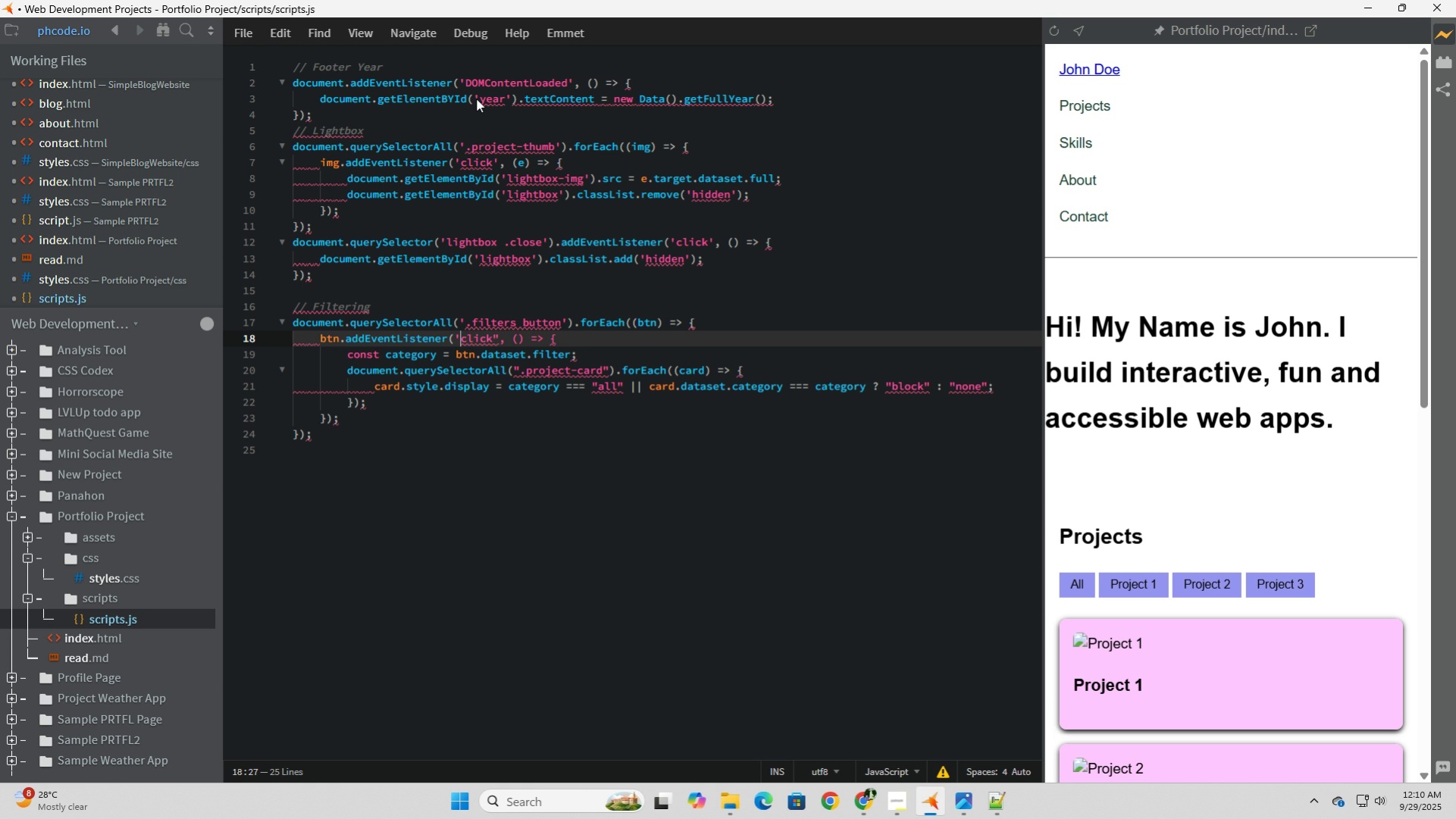 
key(ArrowRight)
 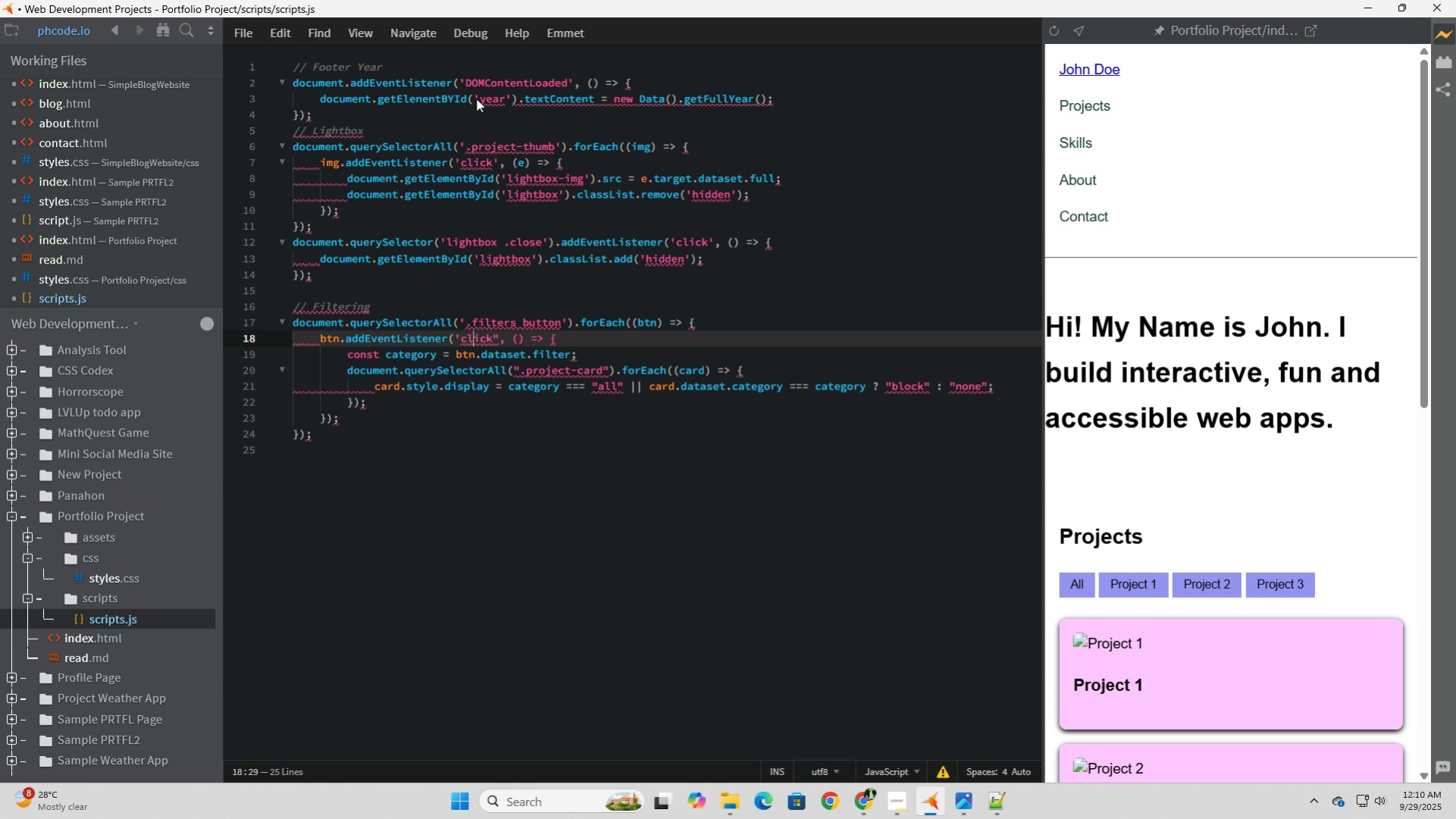 
key(ArrowRight)
 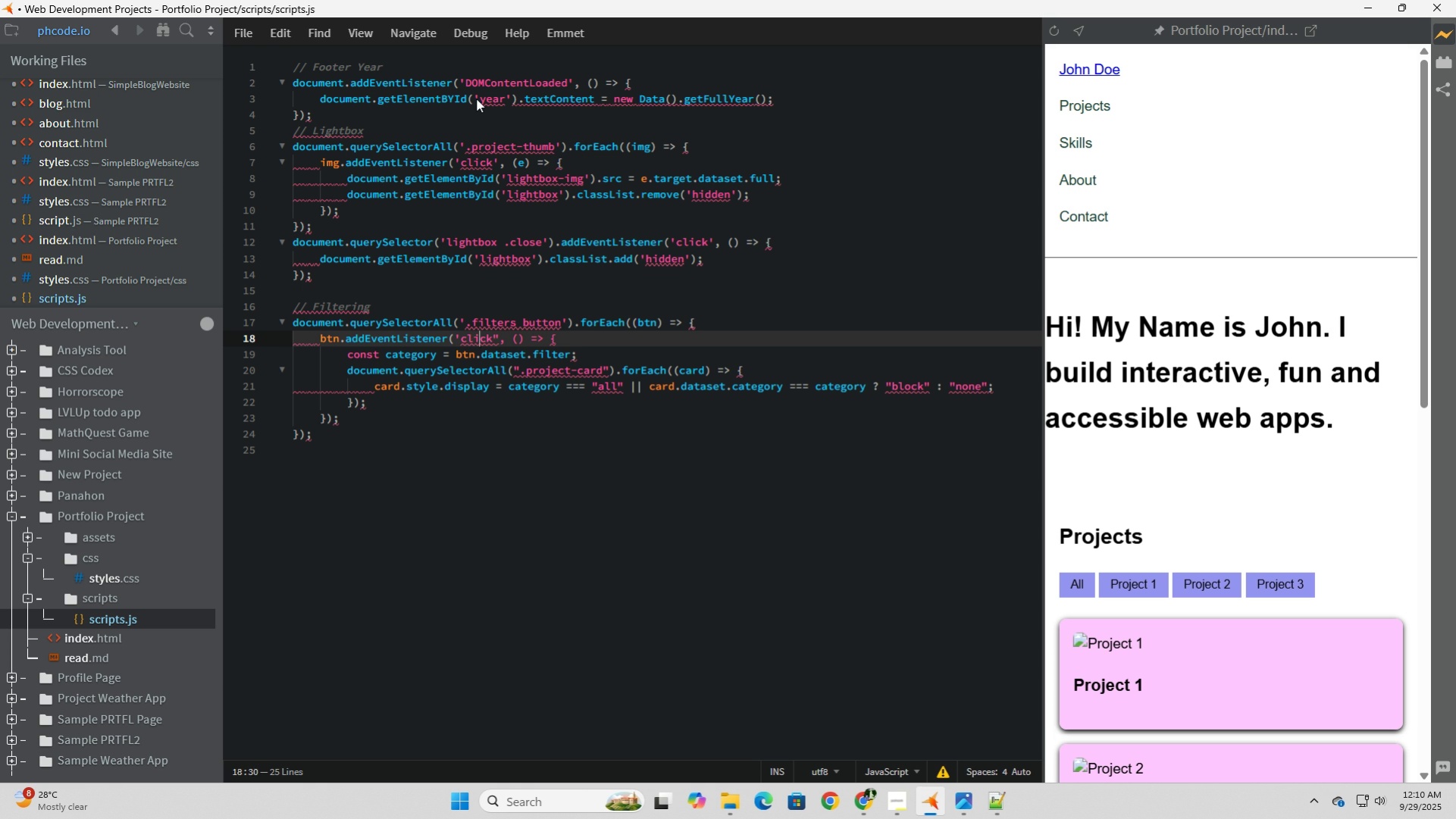 
key(ArrowRight)
 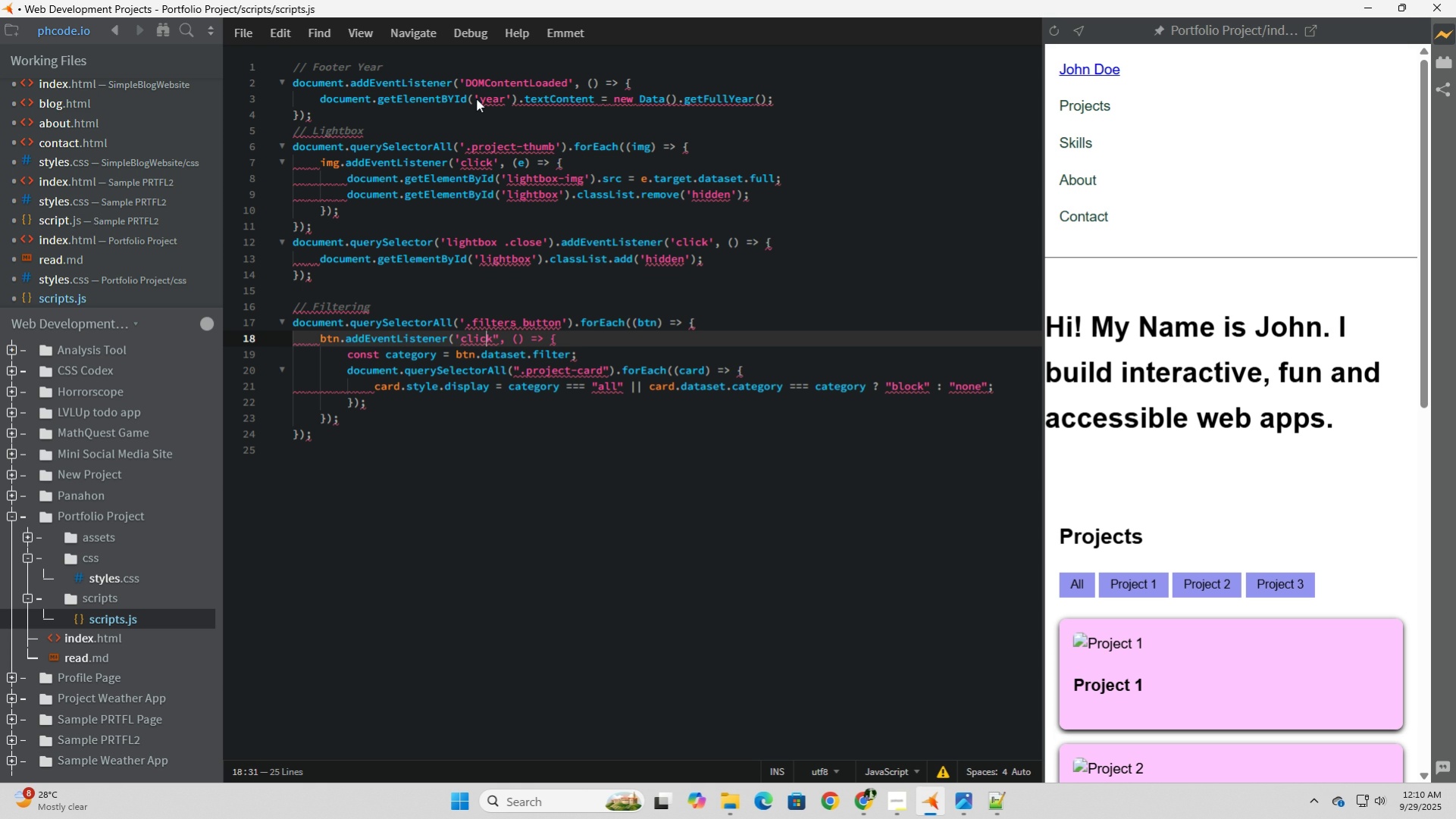 
key(ArrowRight)
 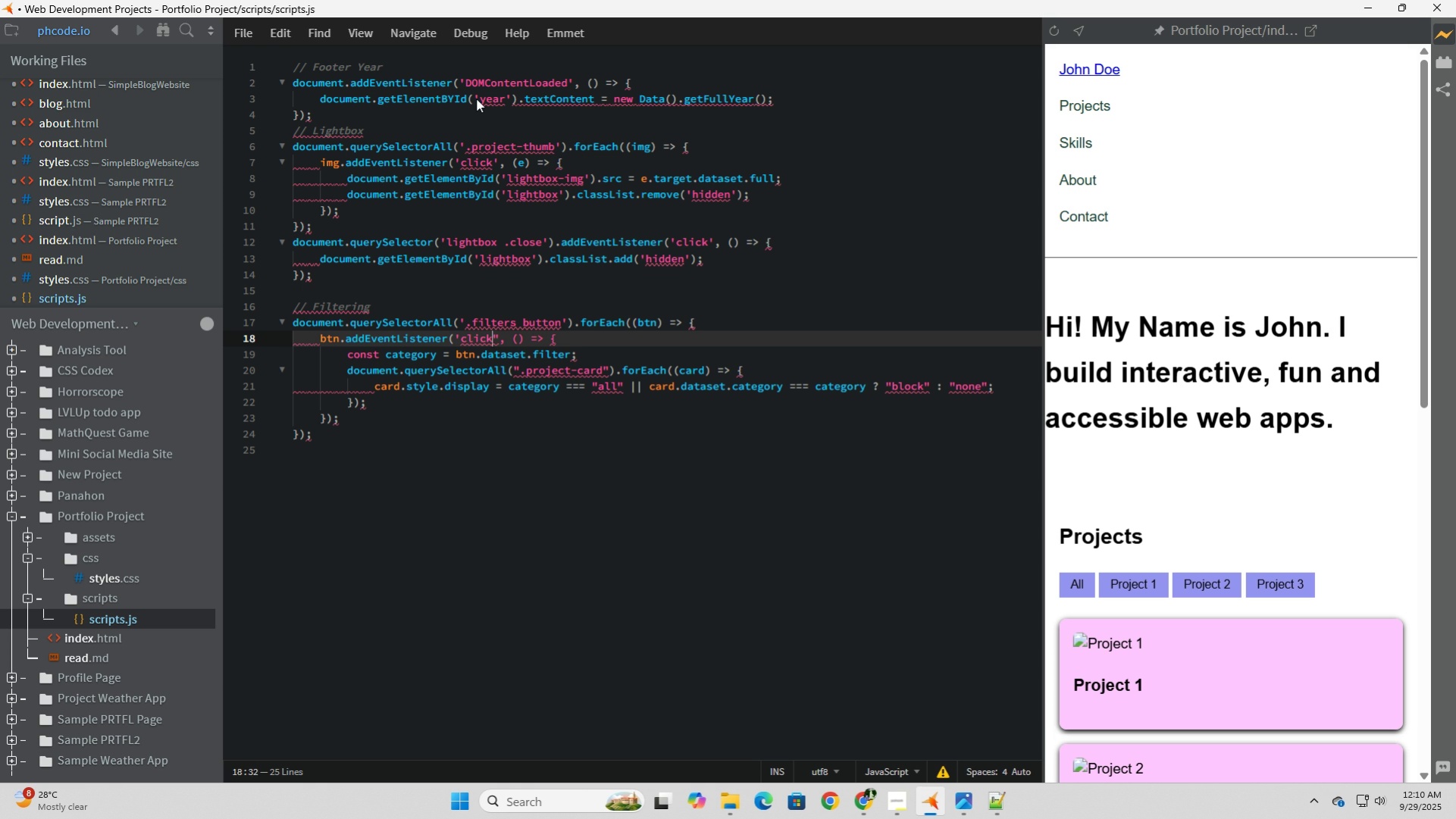 
key(ArrowRight)
 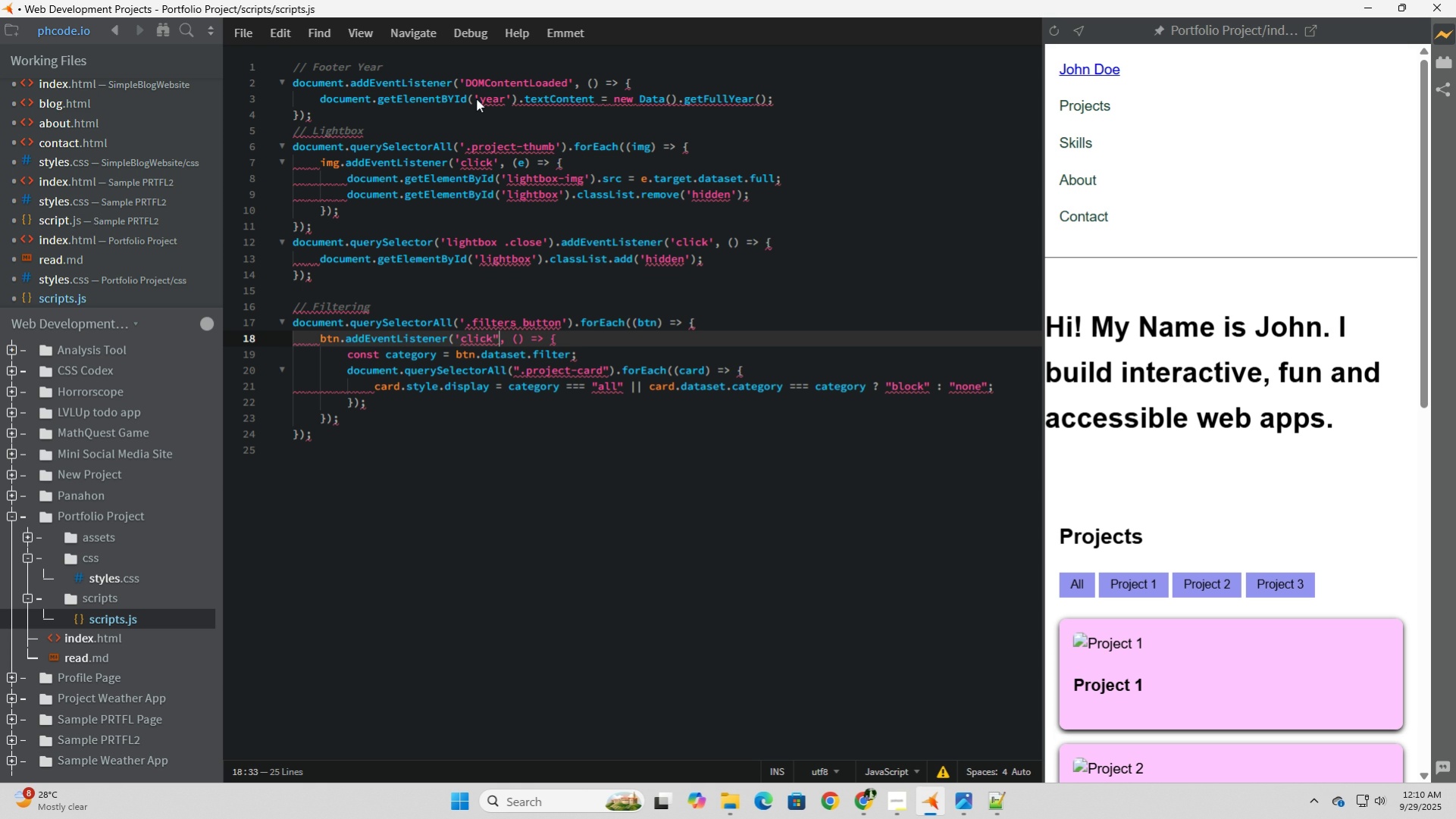 
key(ArrowRight)
 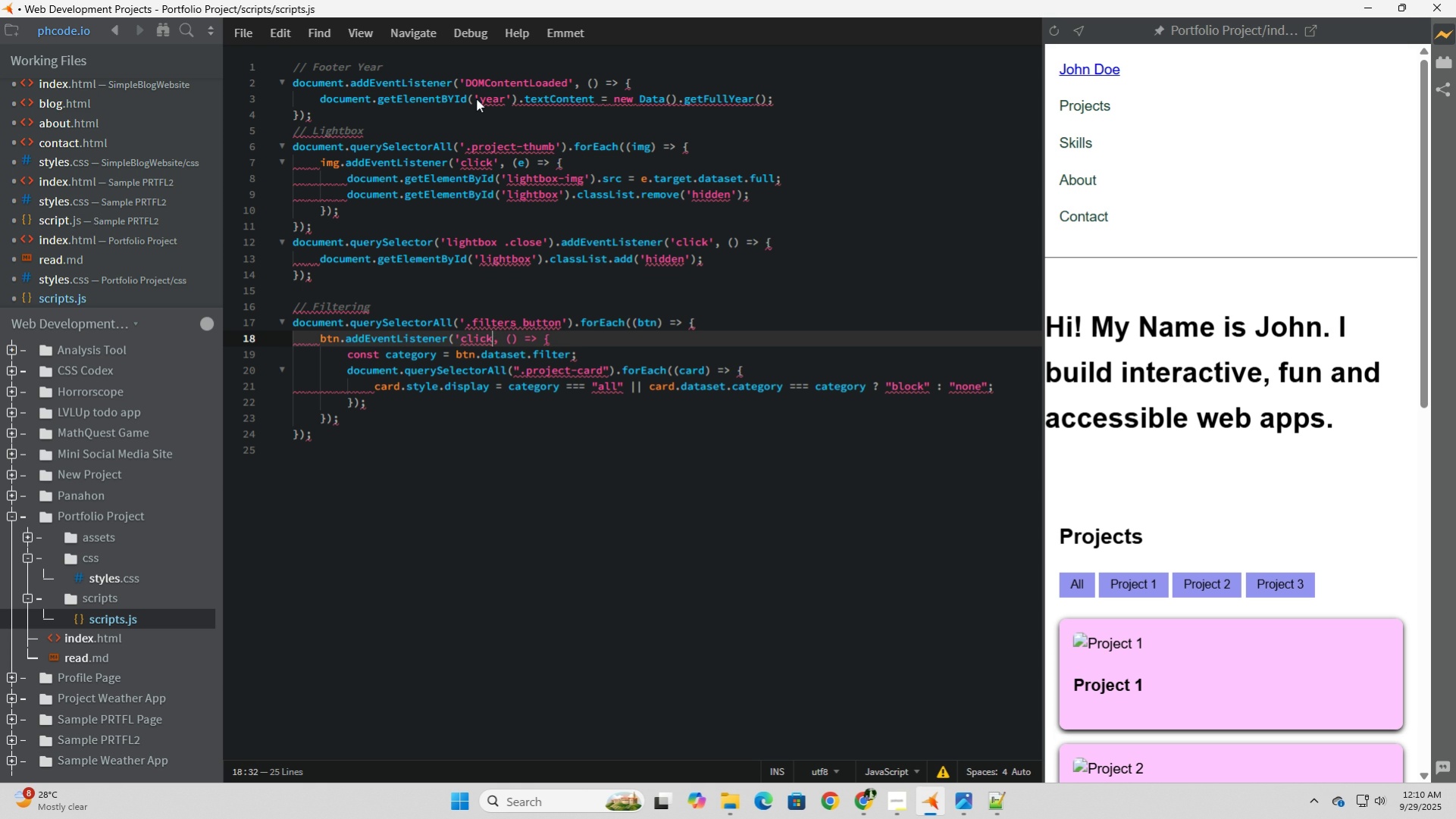 
key(Backspace)
 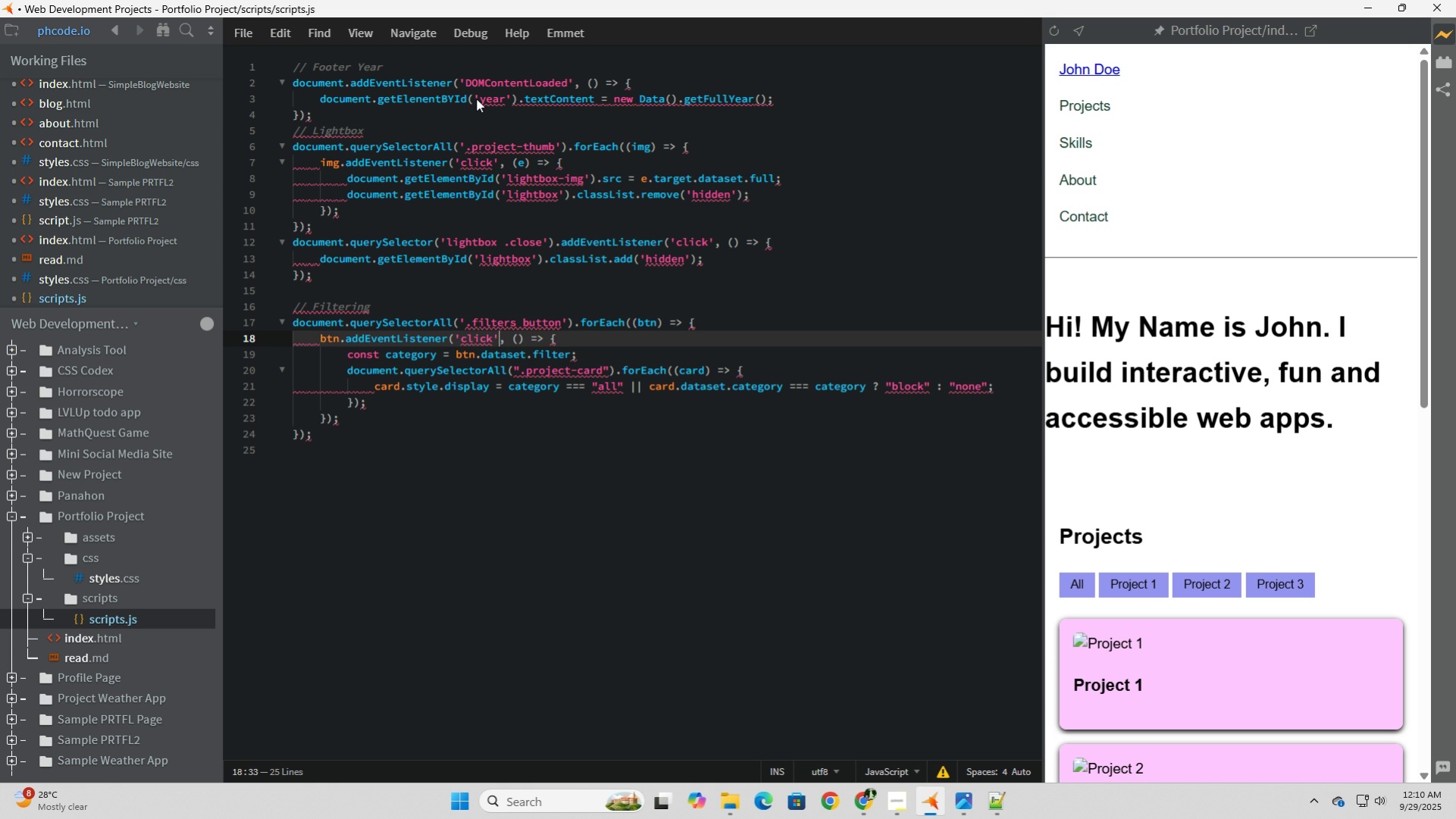 
key(Quote)
 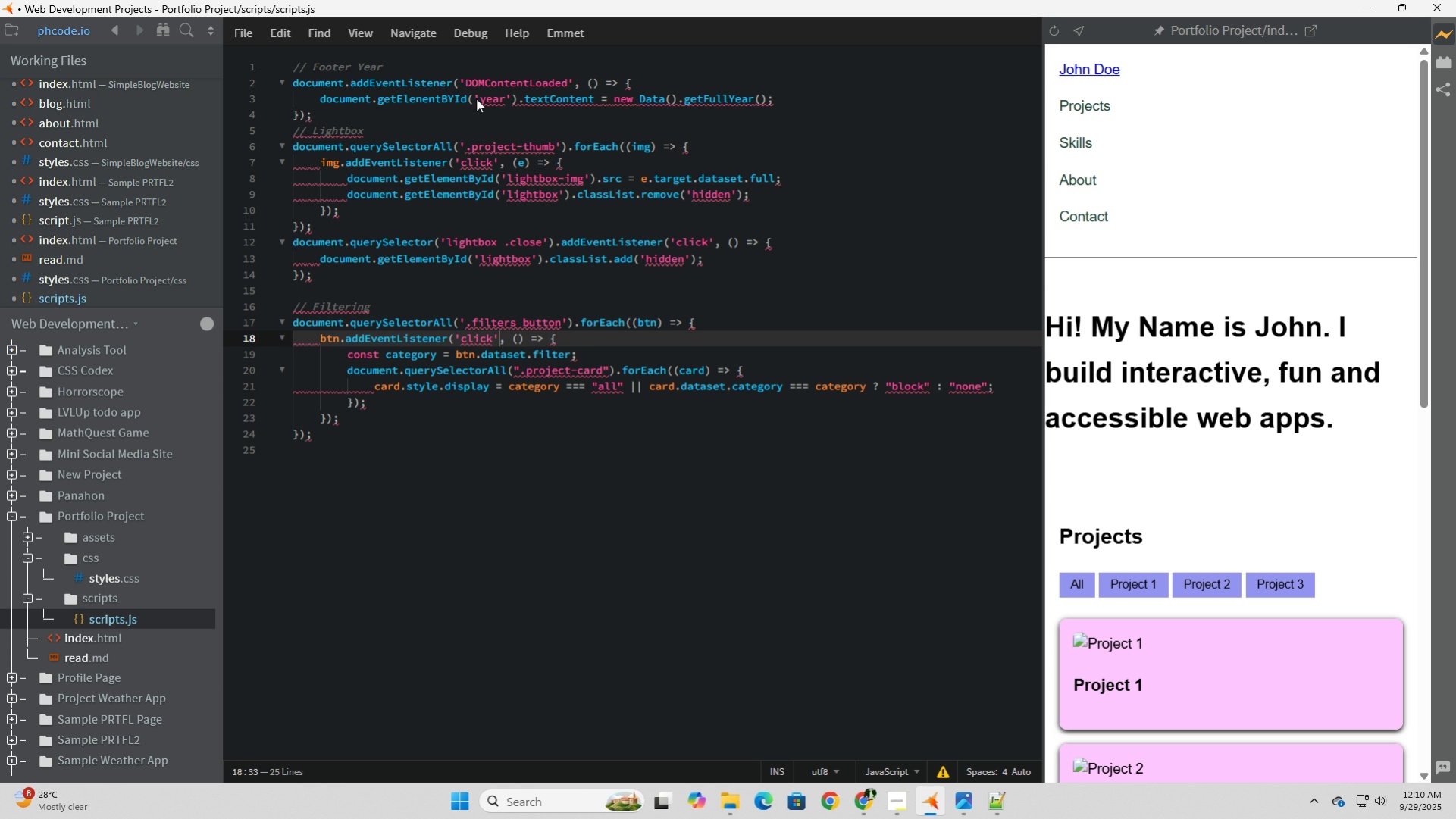 
key(ArrowDown)
 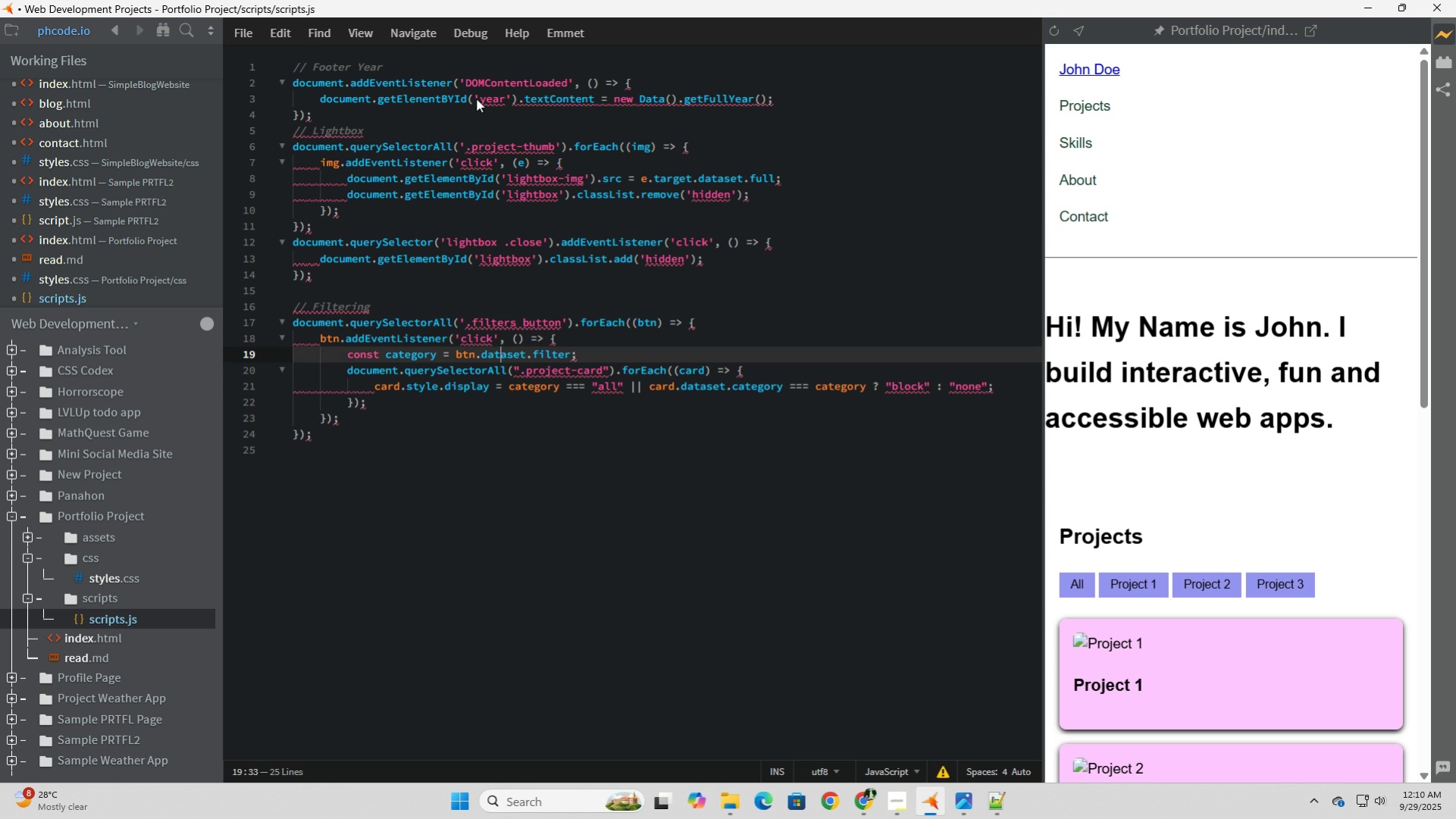 
key(ArrowDown)
 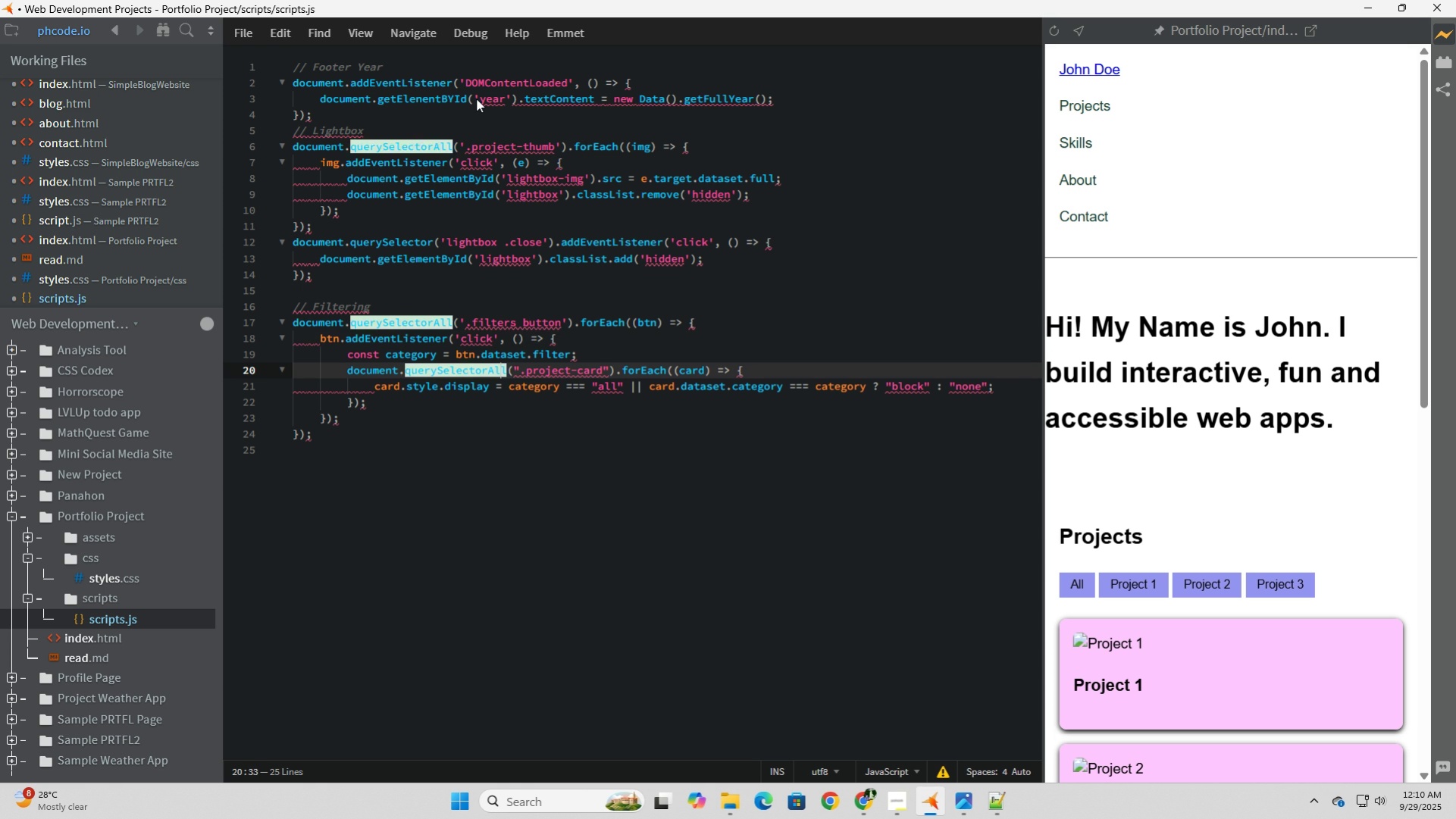 
key(ArrowRight)
 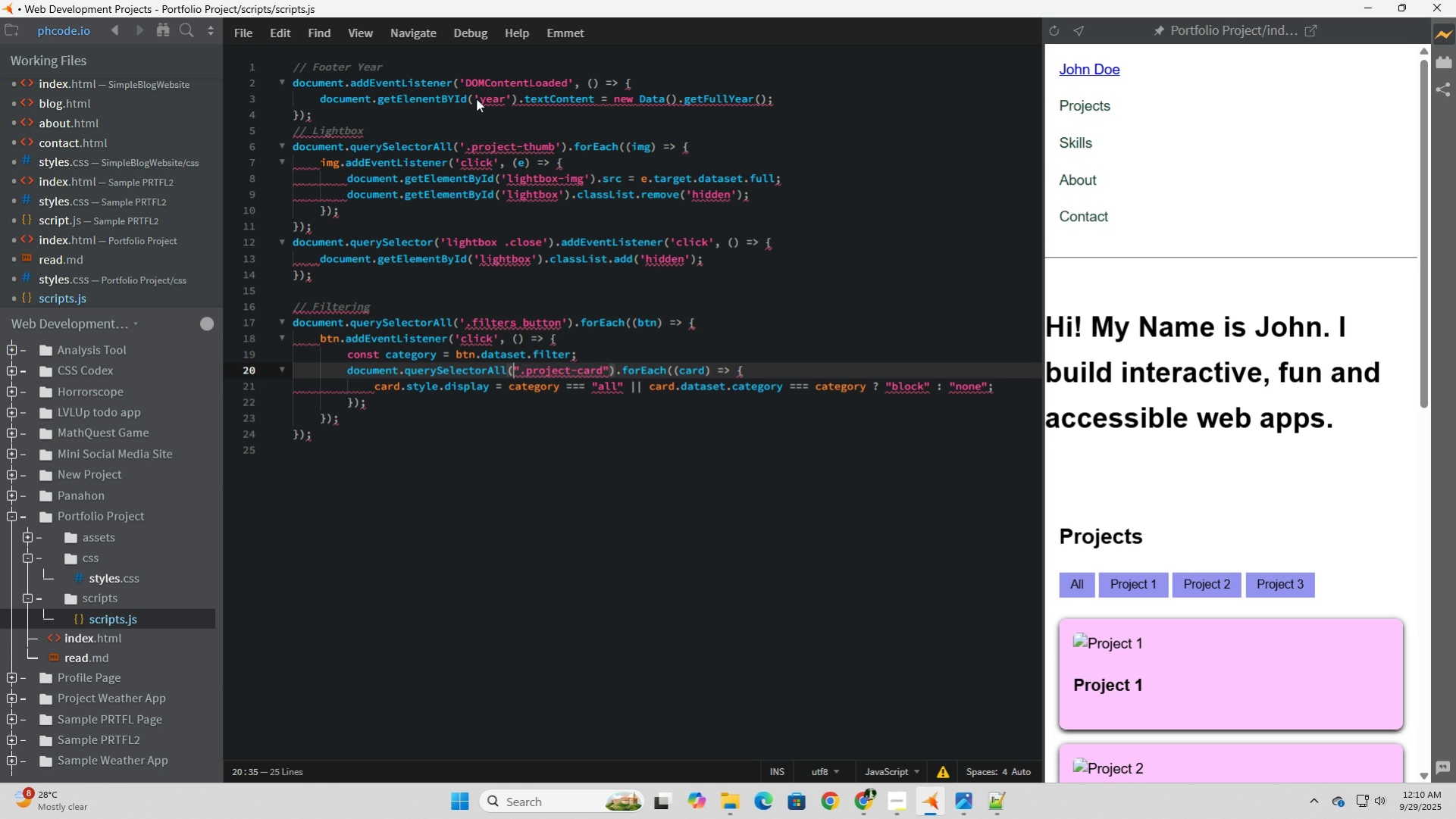 
key(ArrowRight)
 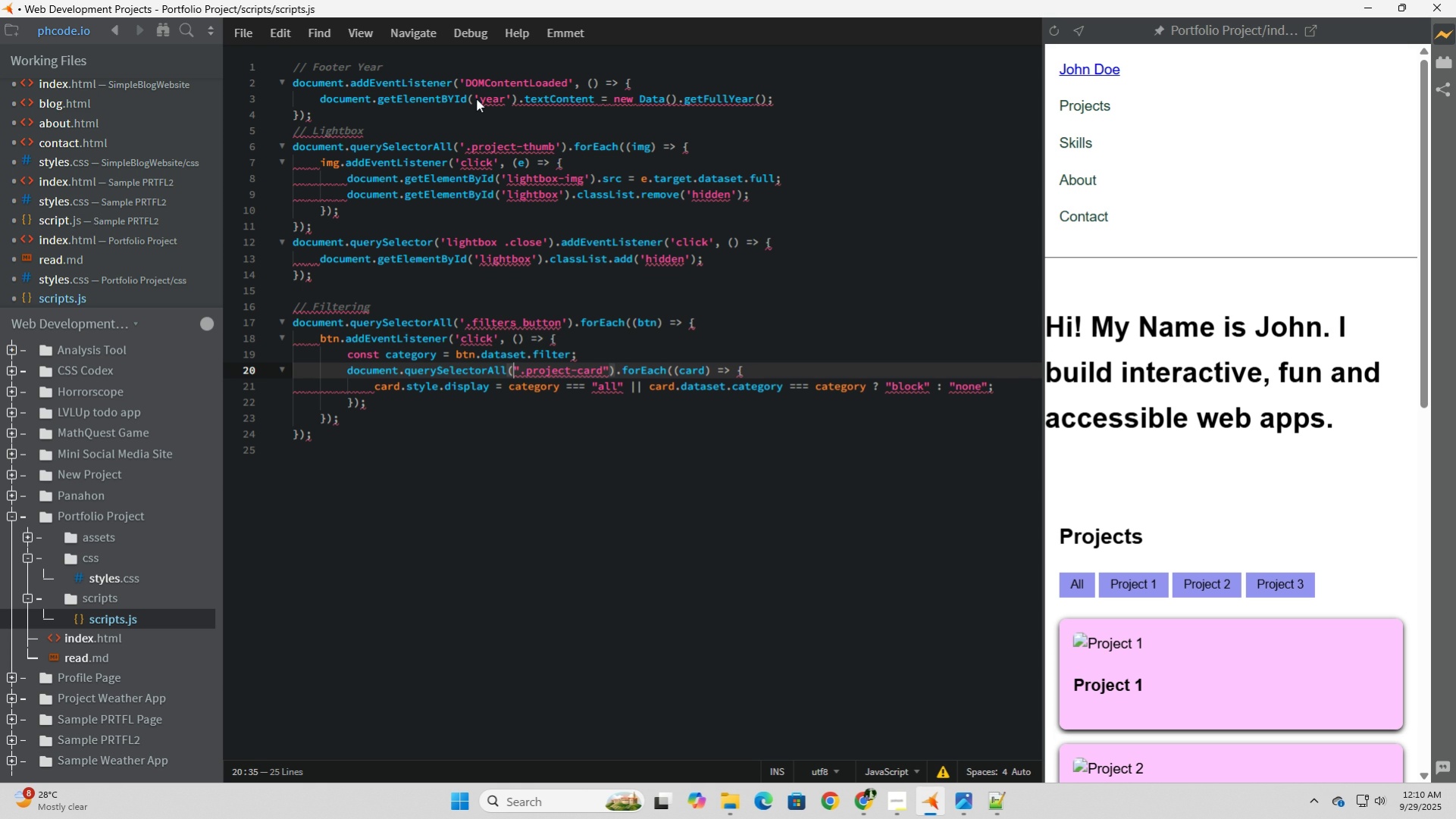 
key(ArrowRight)
 